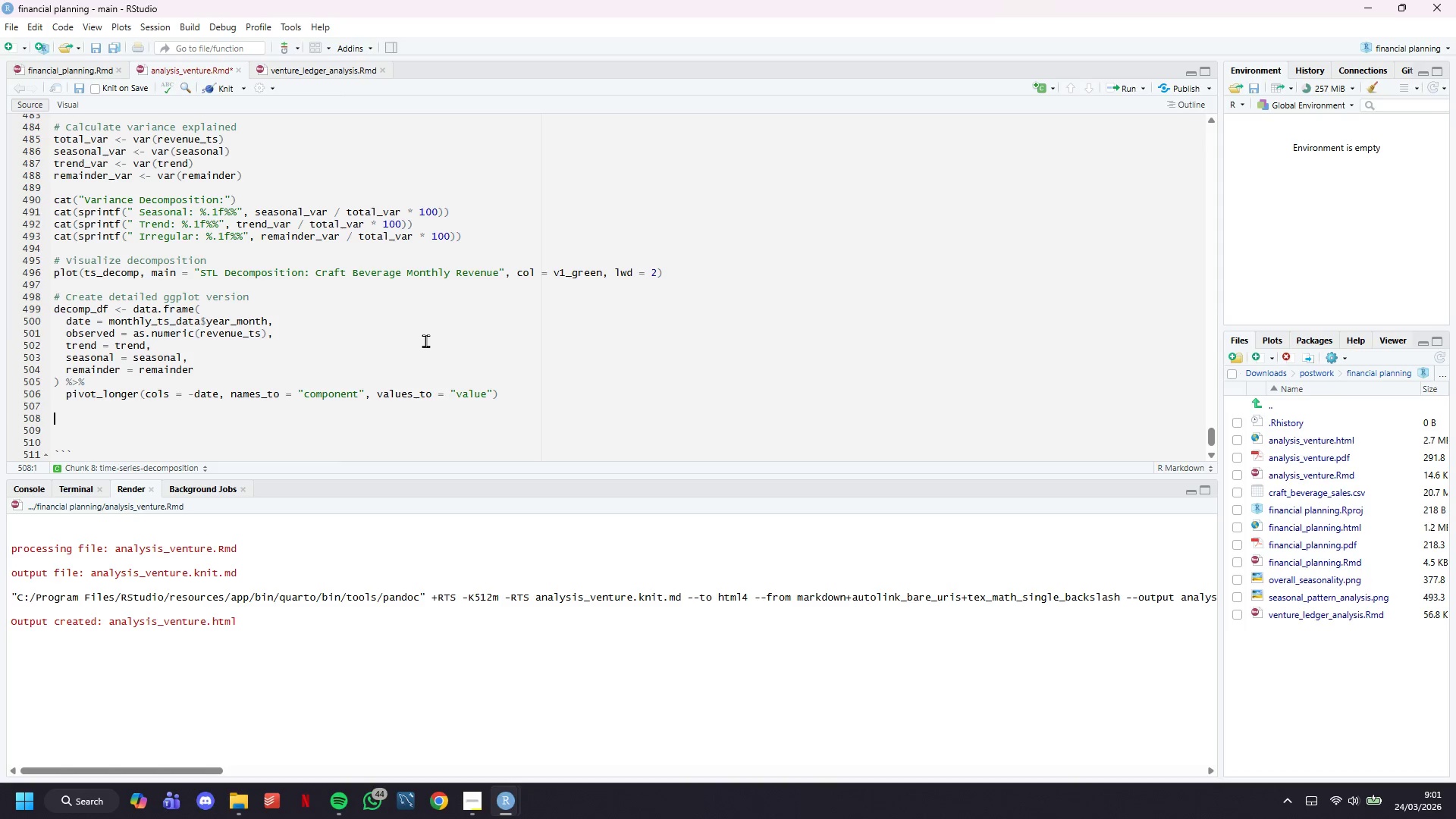 
type(ggplkt)
key(Backspace)
key(Backspace)
type(ot(decomp_df, aes(x = date, y = value)
 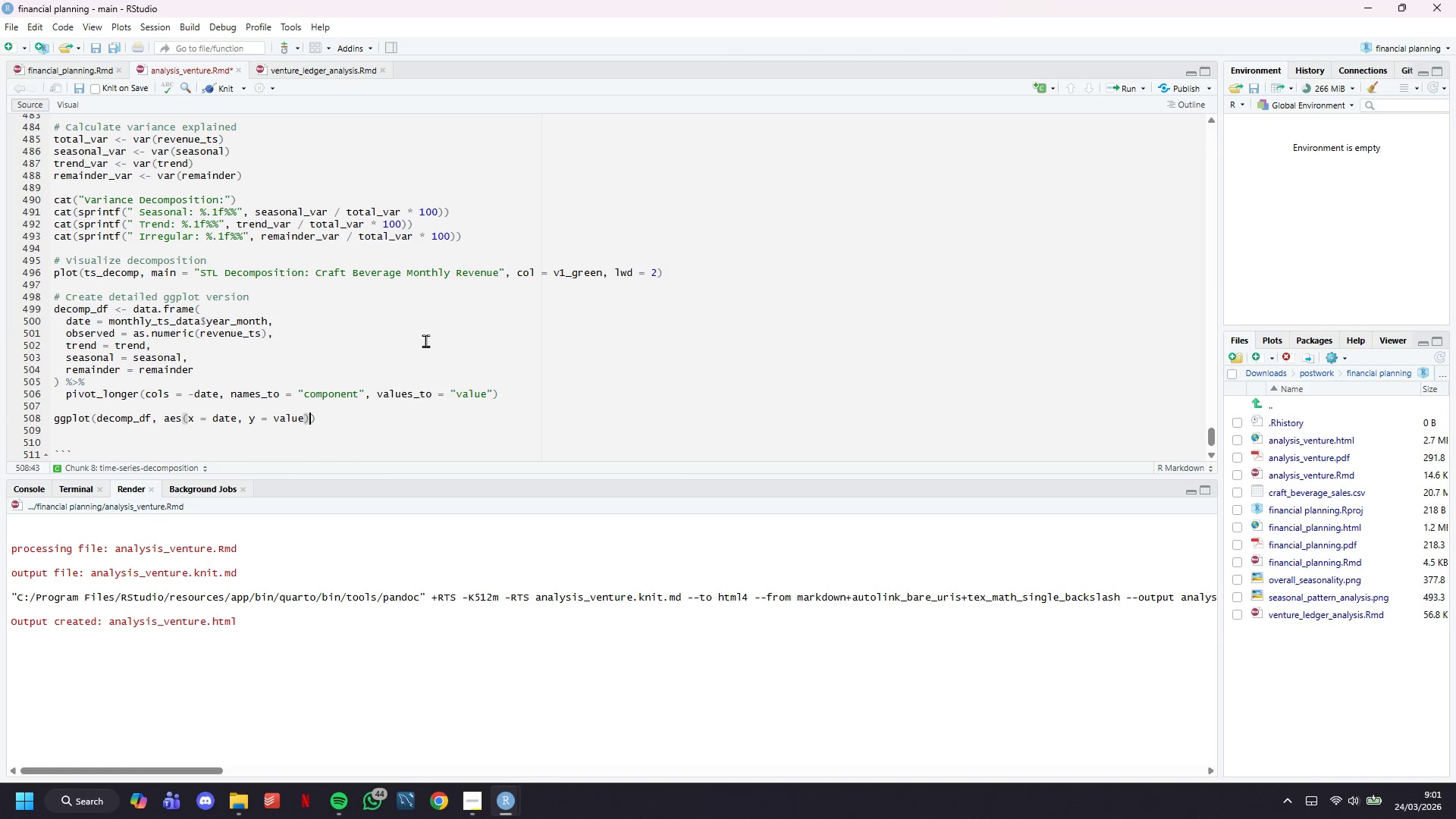 
 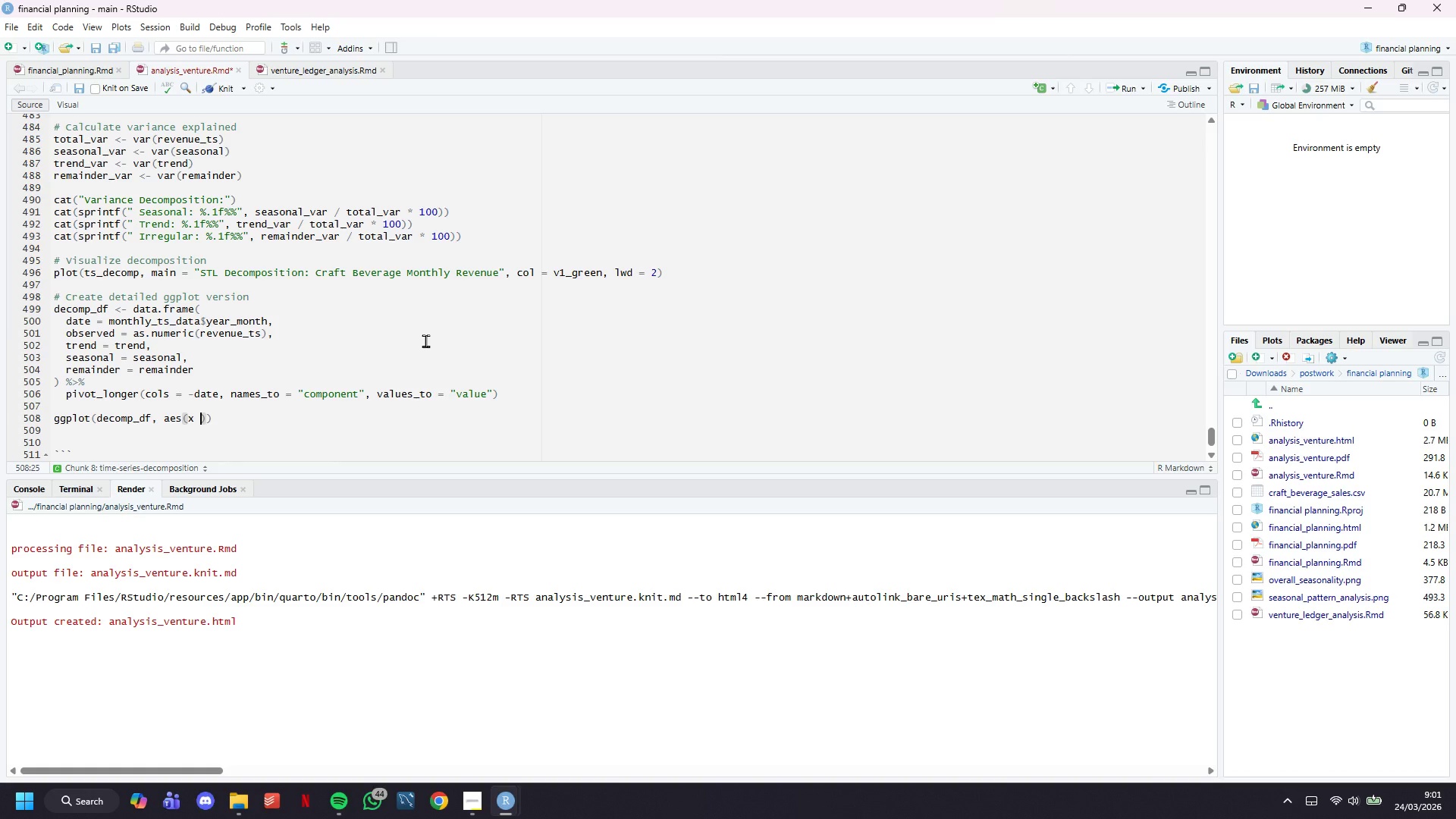 
key(ArrowRight)
 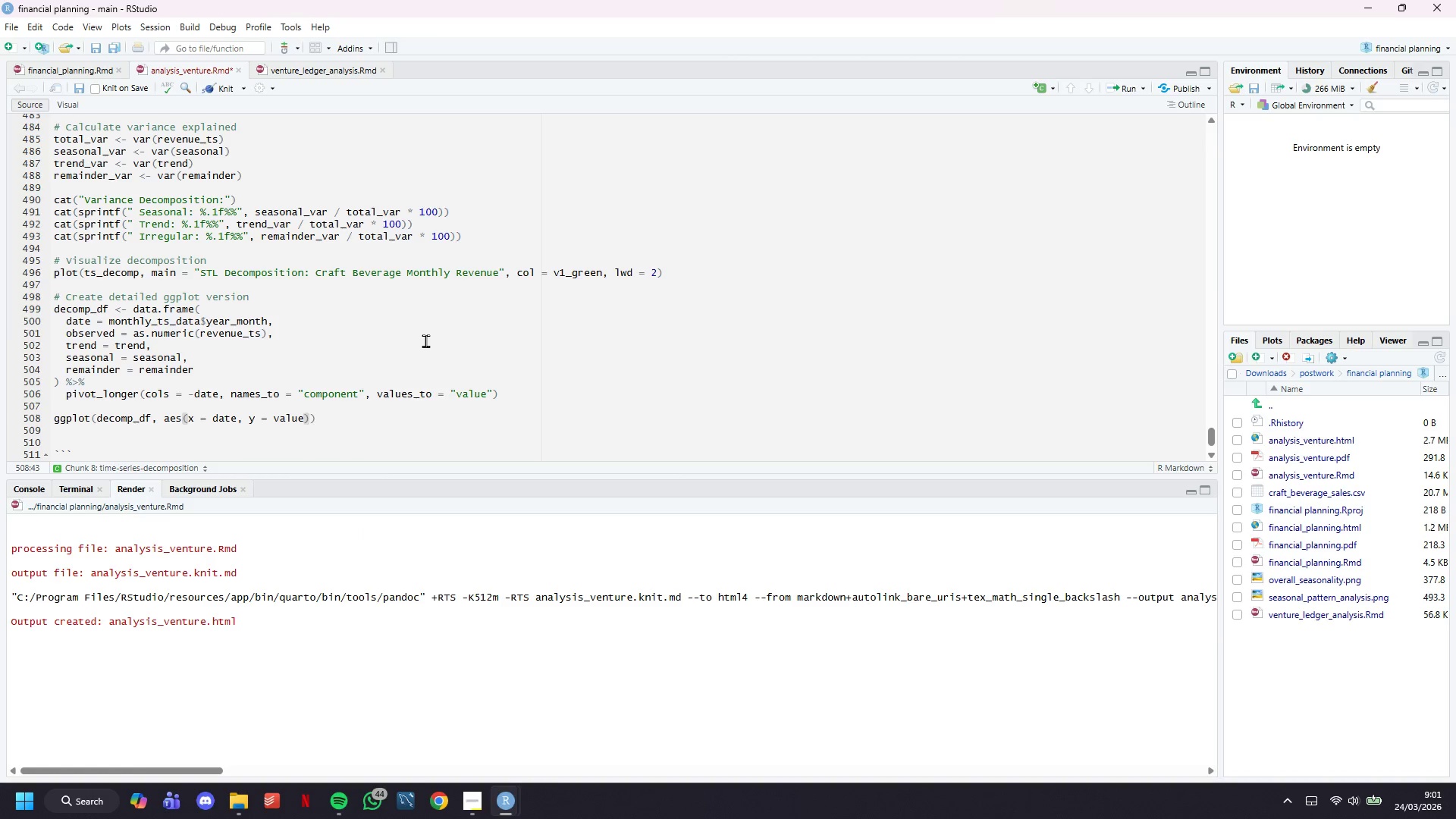 
key(ArrowRight)
 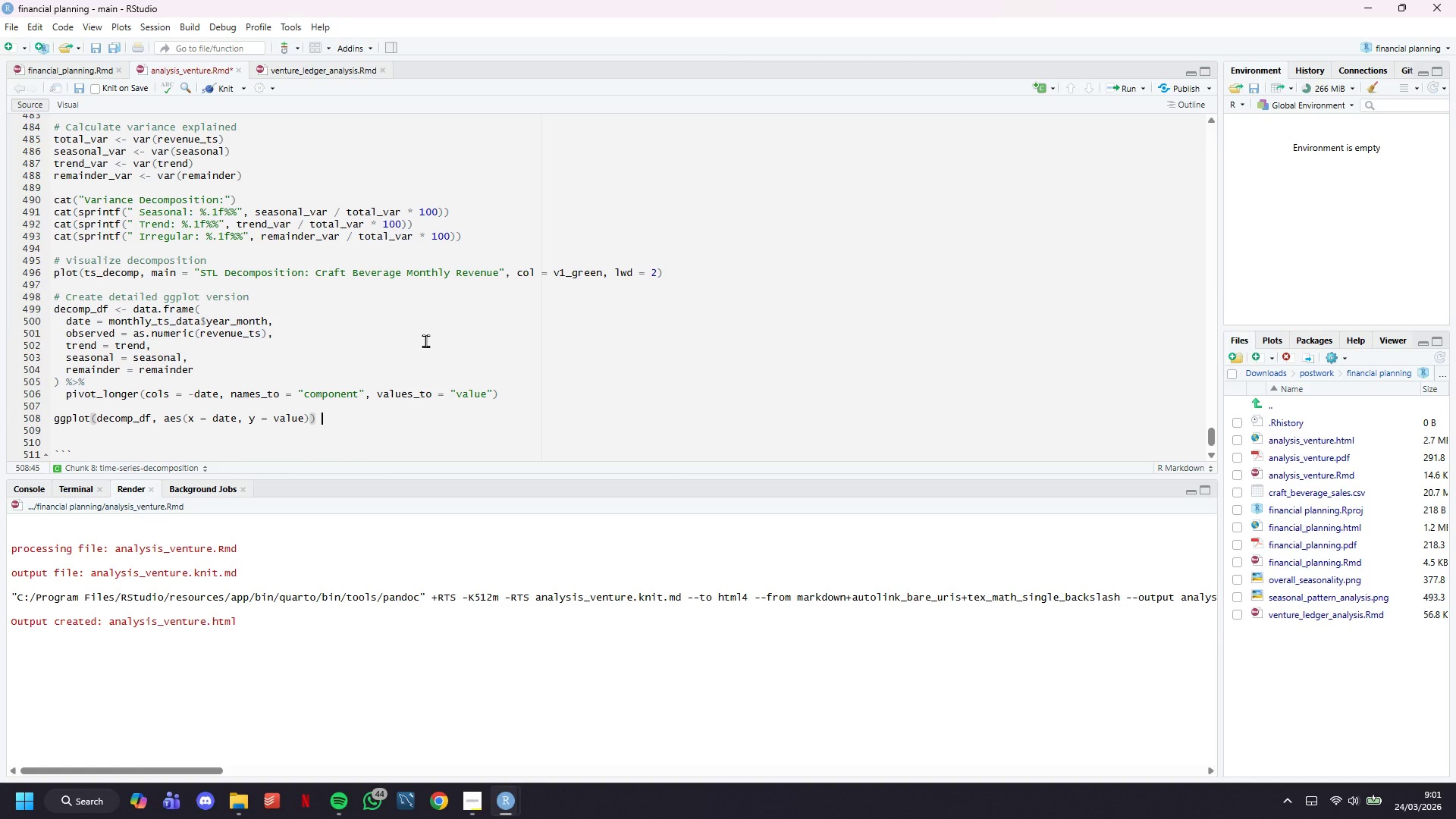 
key(Space)
 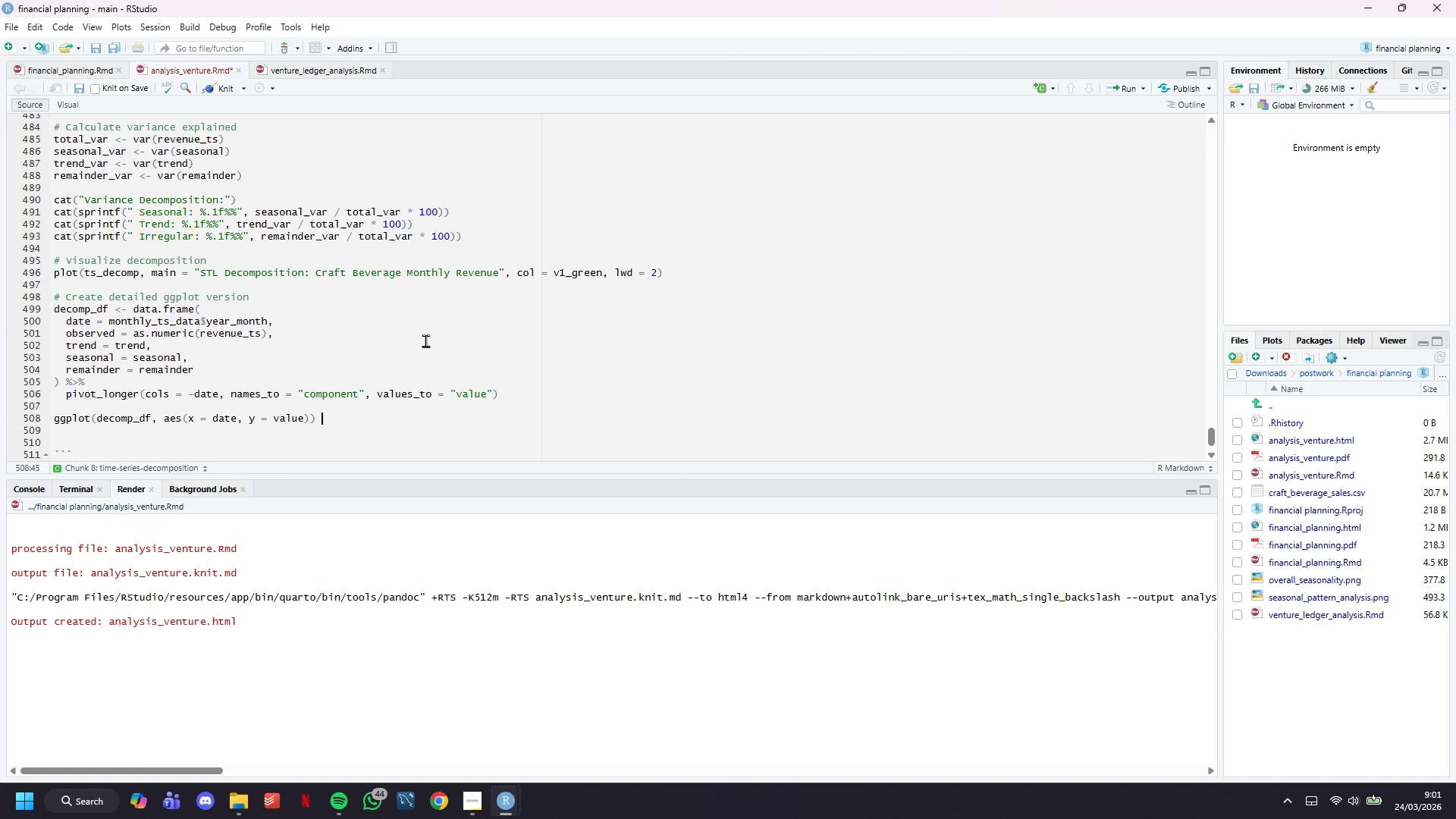 
key(Shift+Equal)
 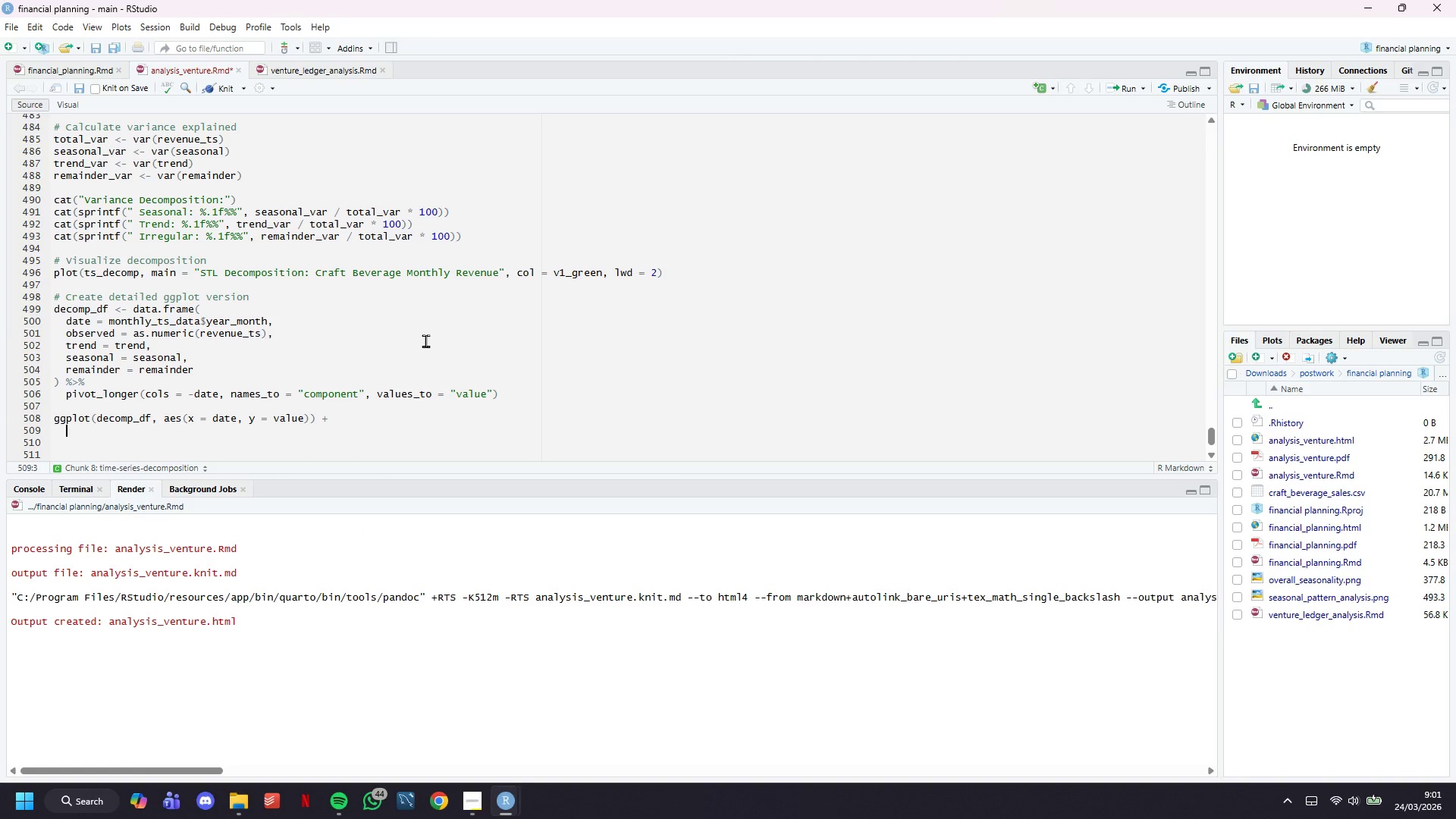 
key(Enter)
 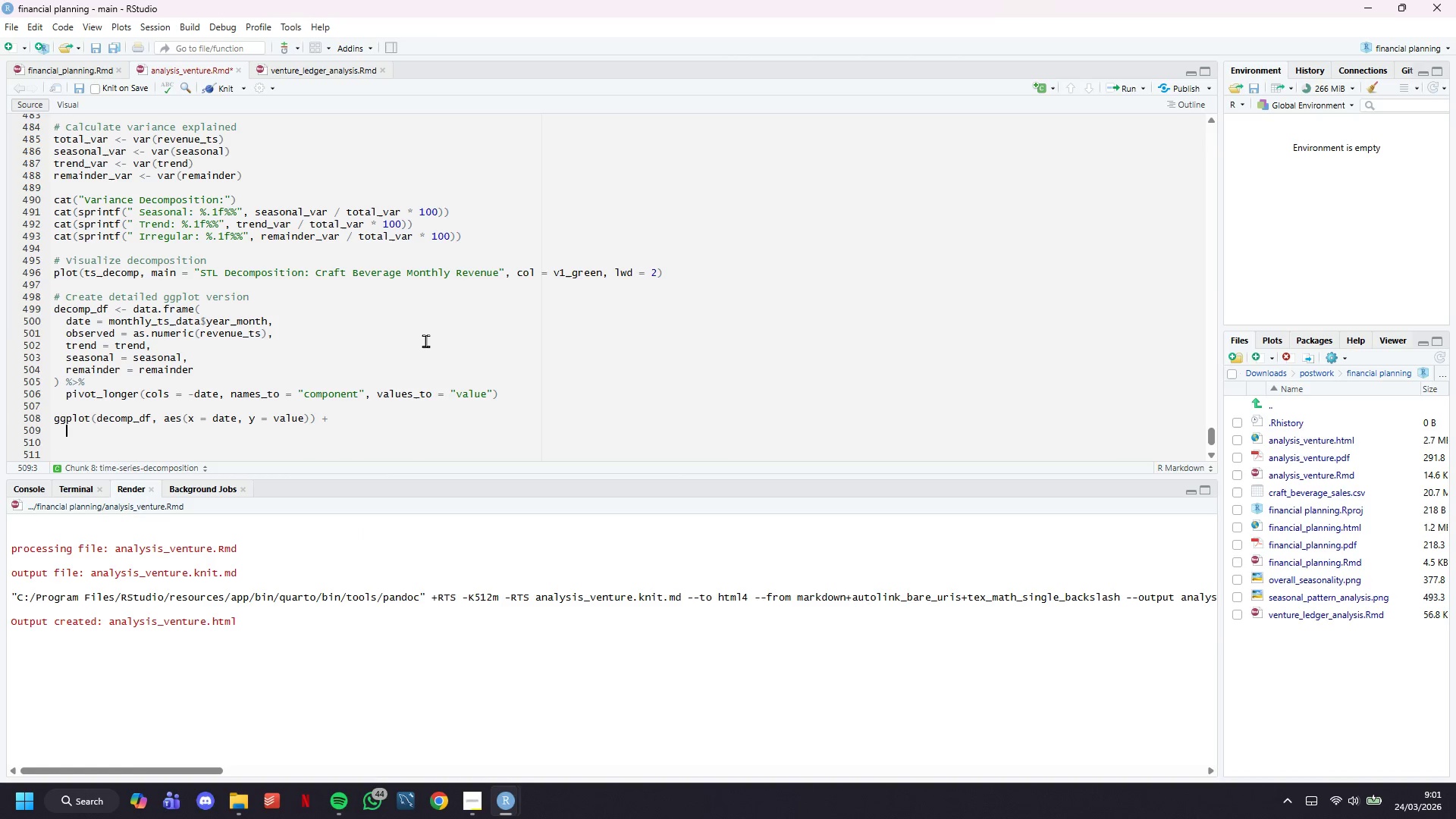 
key(ArrowUp)
 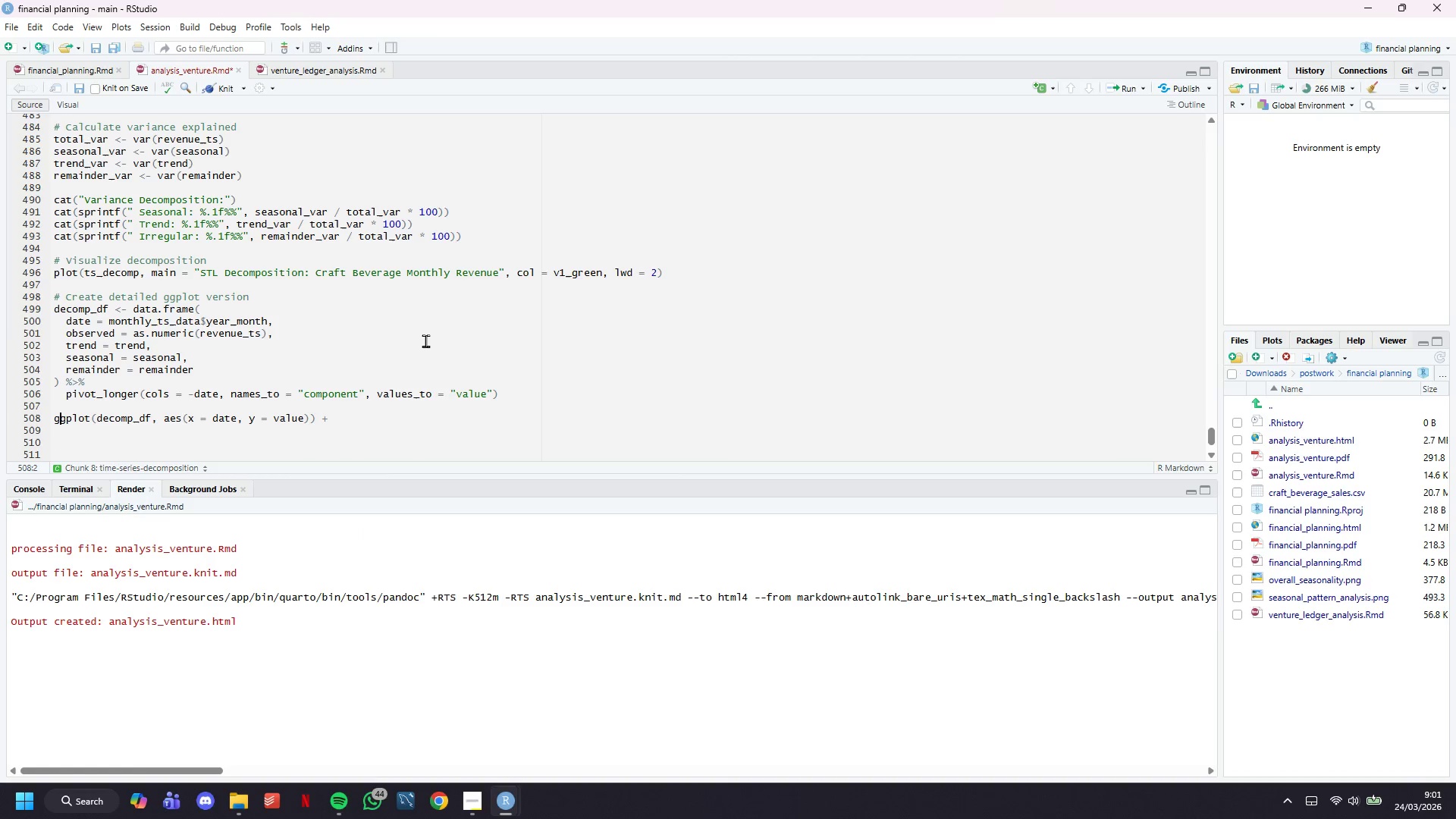 
key(ArrowLeft)
 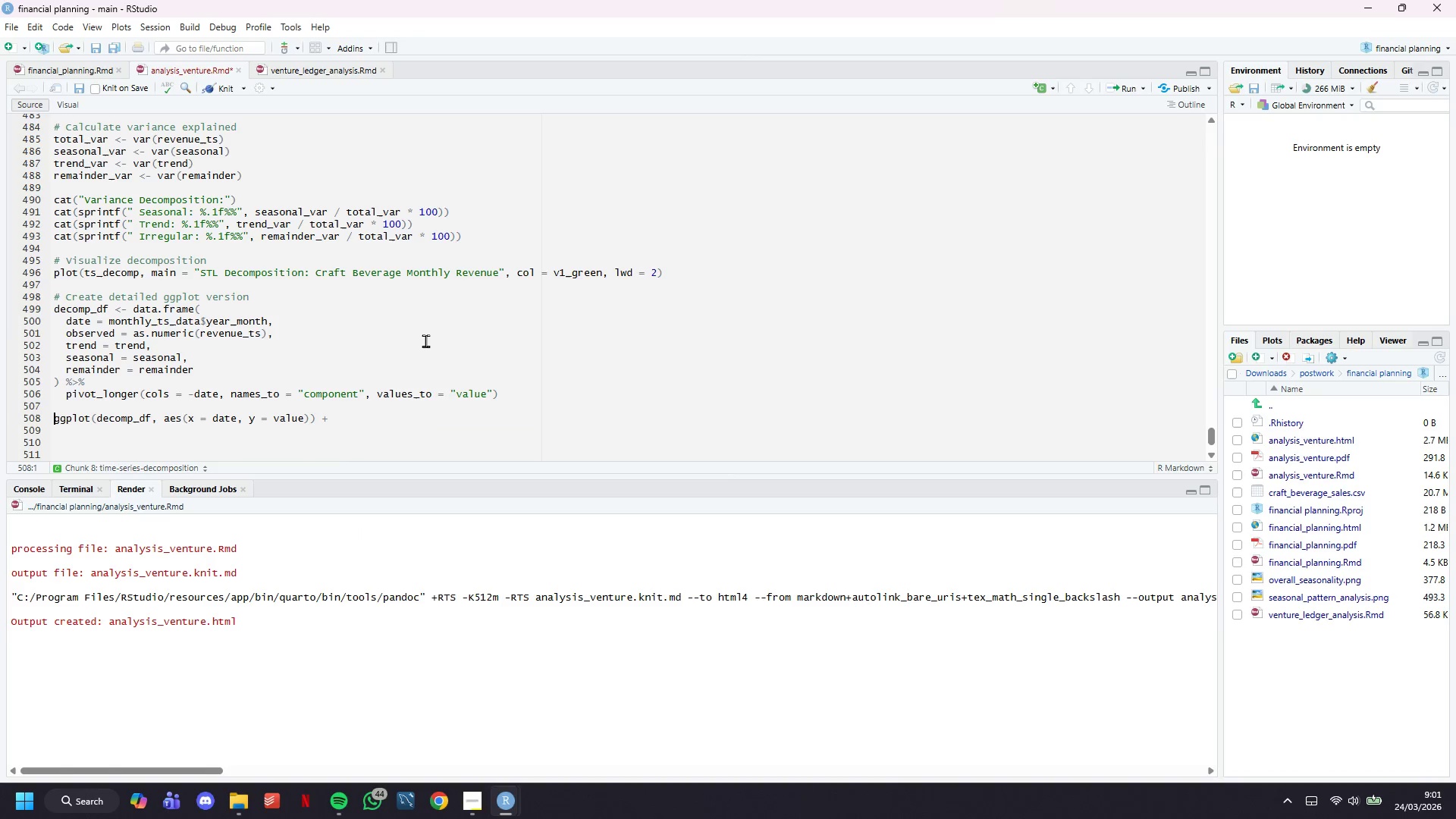 
key(ArrowLeft)
 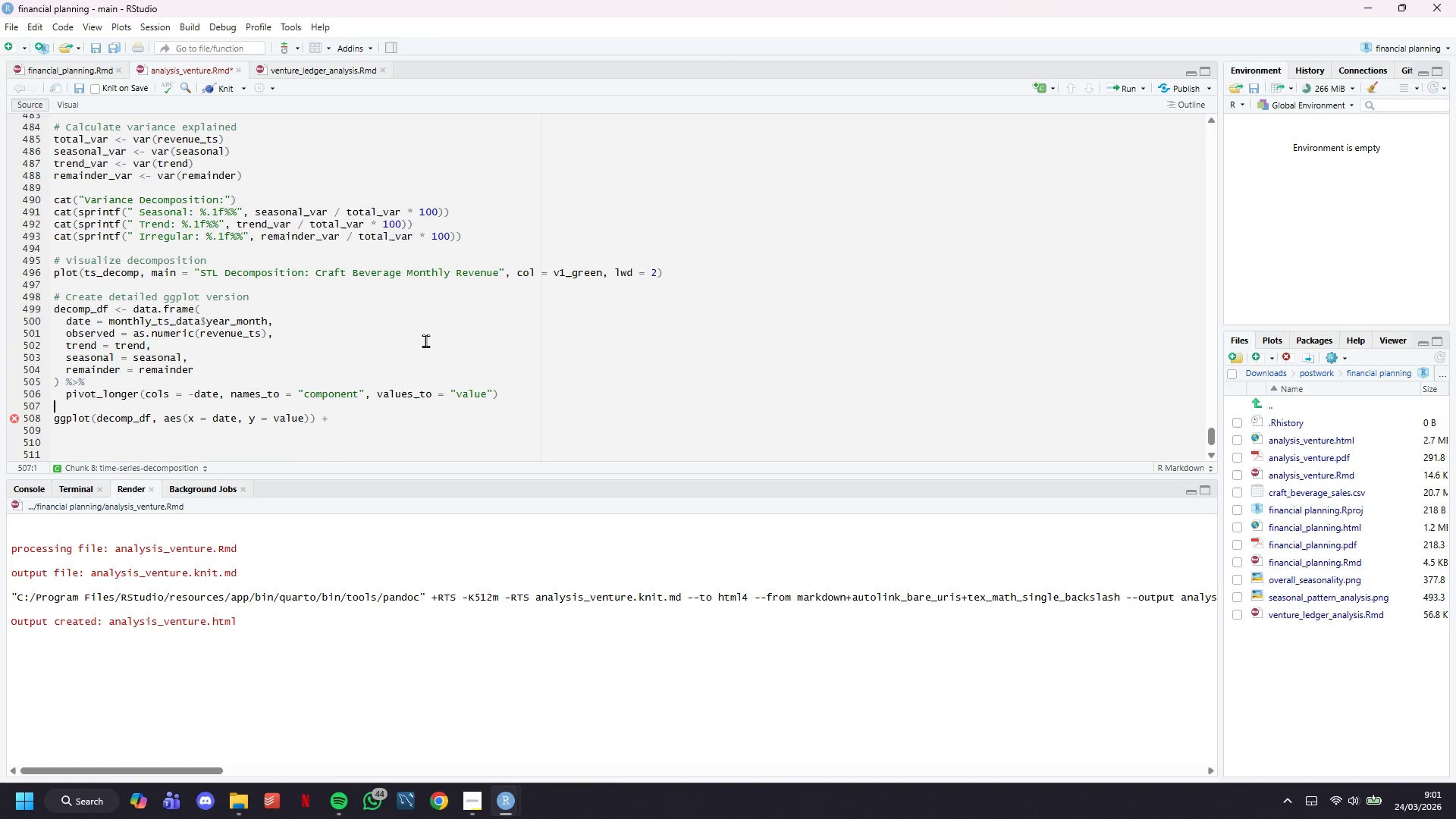 
key(ArrowLeft)
 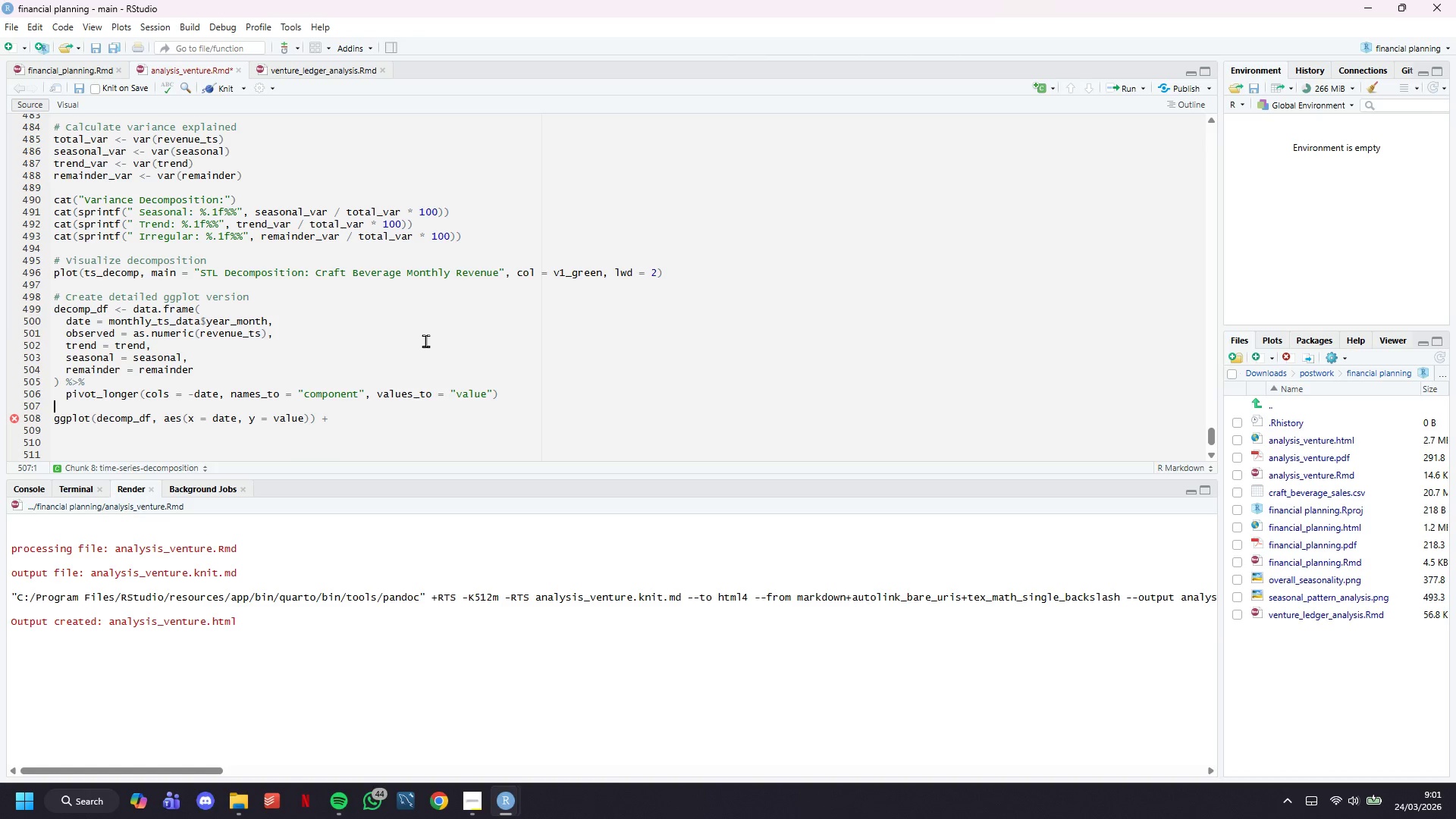 
key(ArrowDown)
 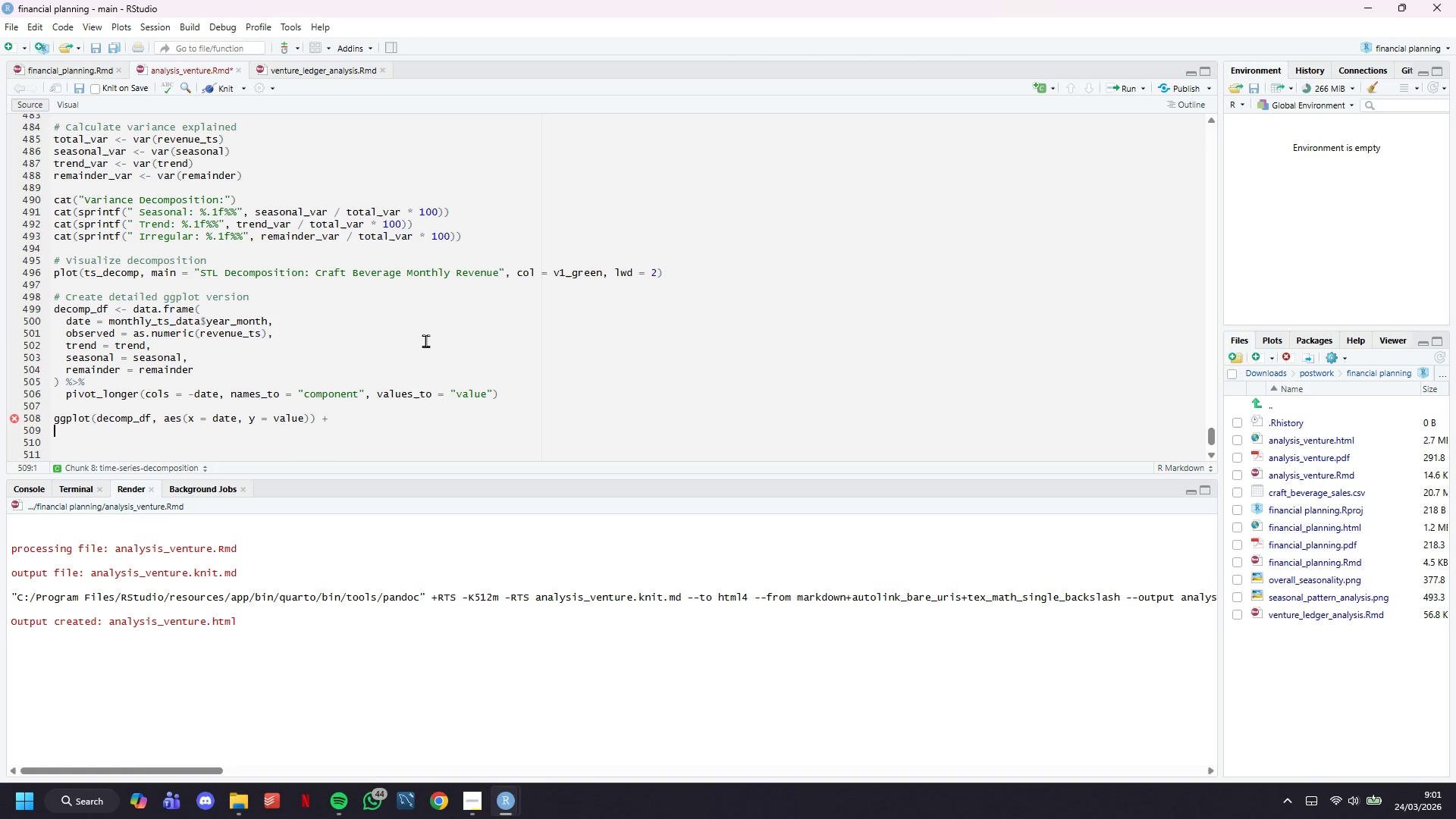 
key(ArrowDown)
 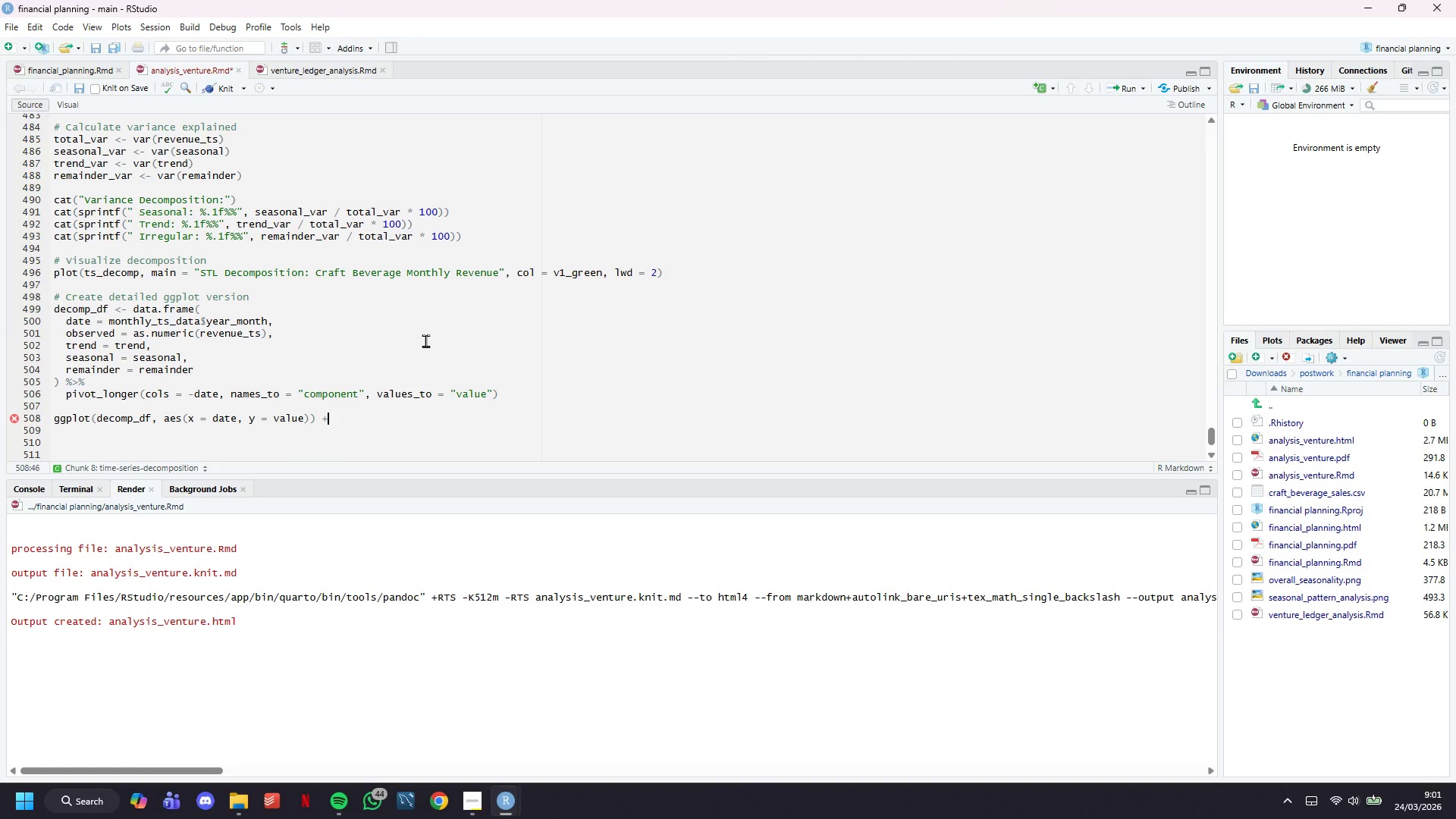 
key(ArrowLeft)
 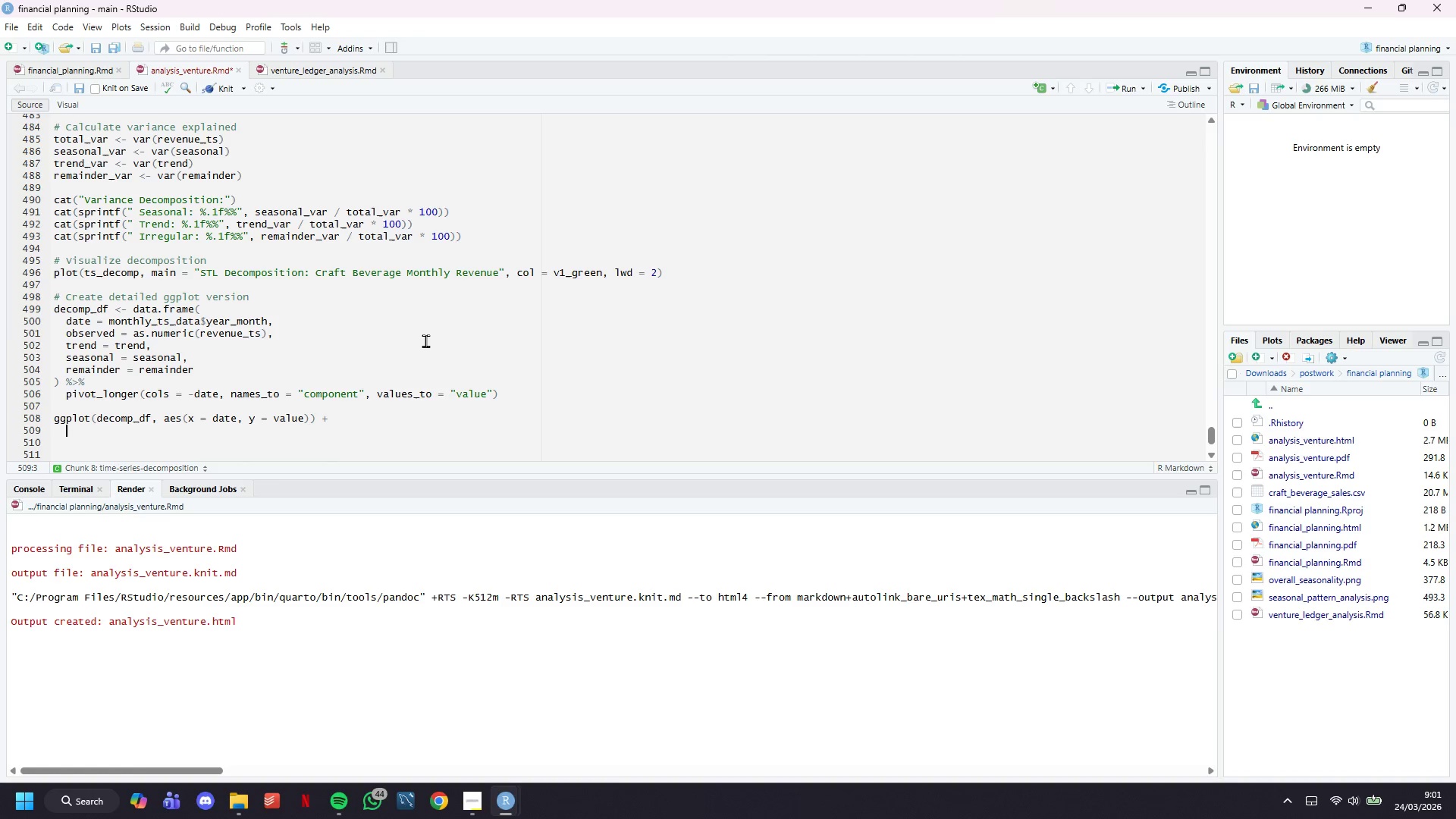 
key(Enter)
 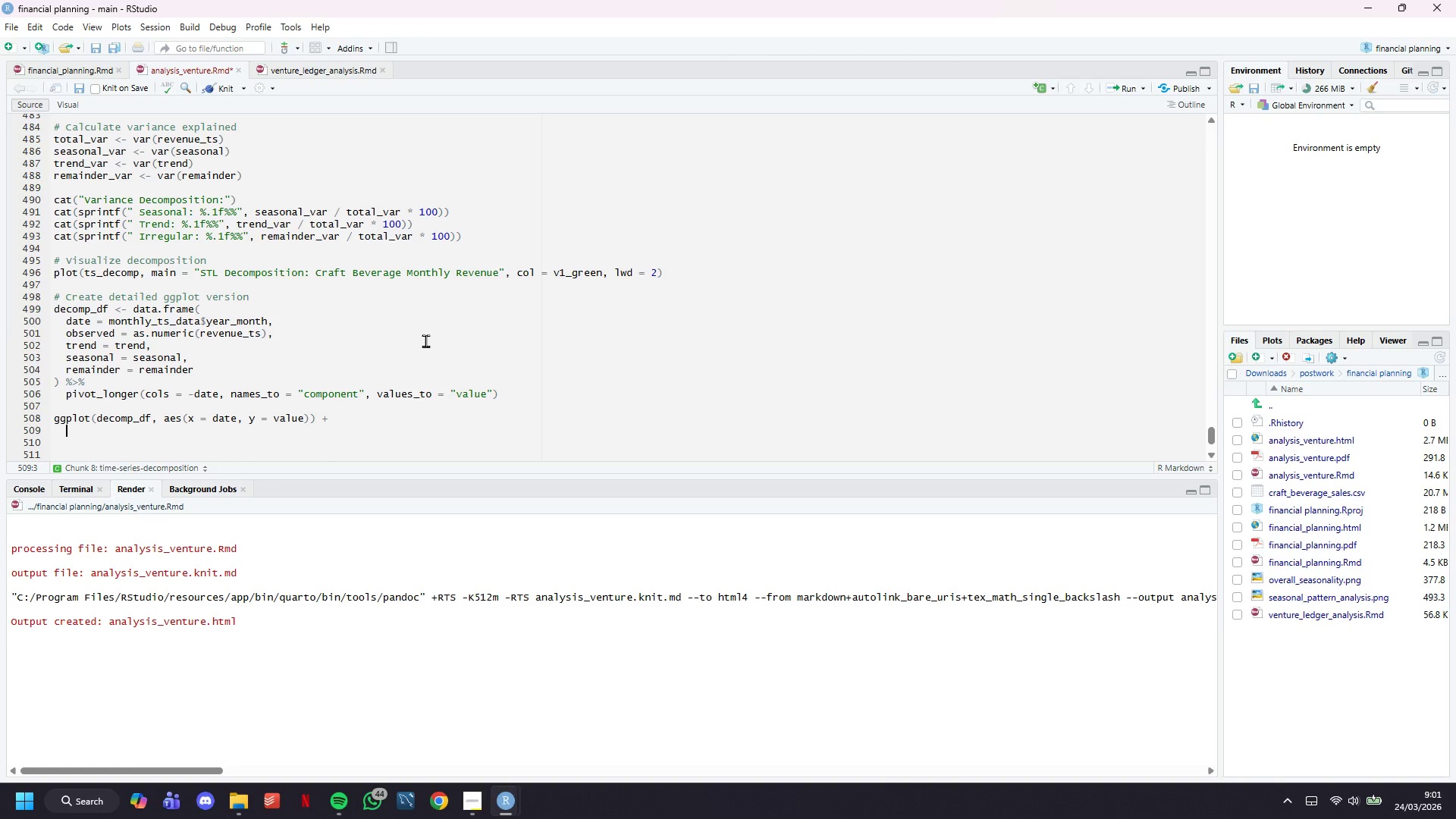 
type(geom_line(color = v1_green, size = 1)
 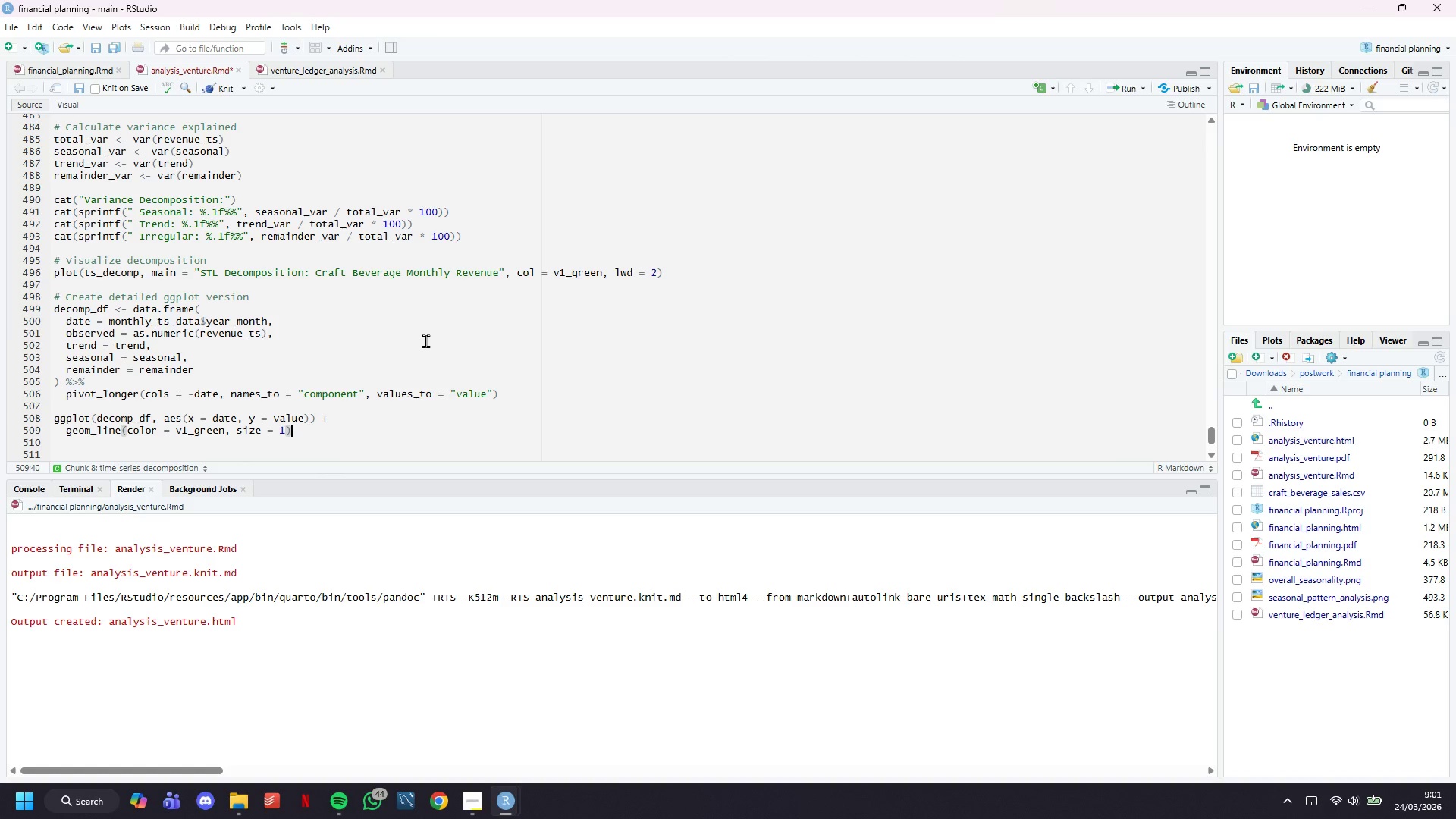 
 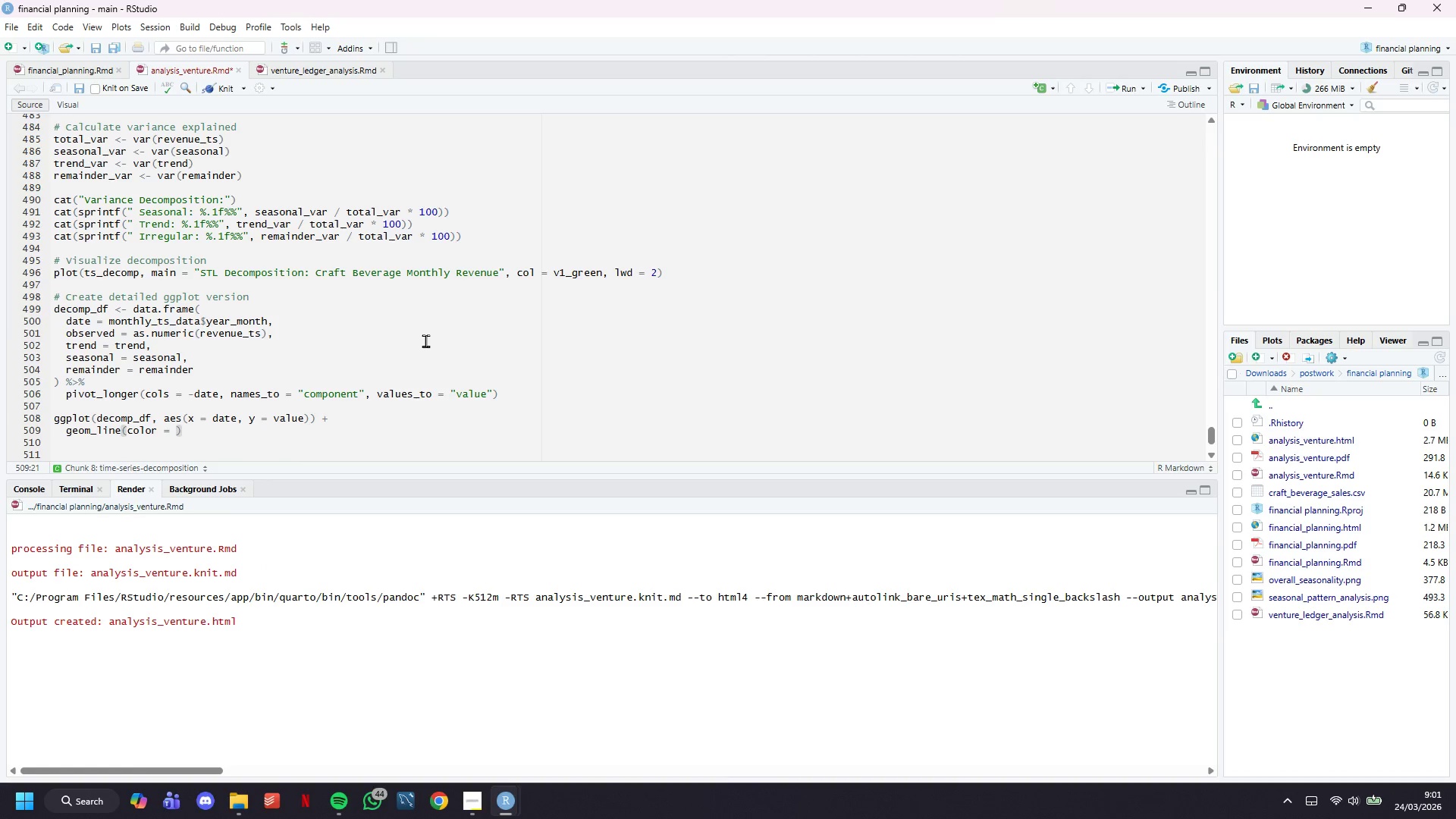 
key(ArrowRight)
 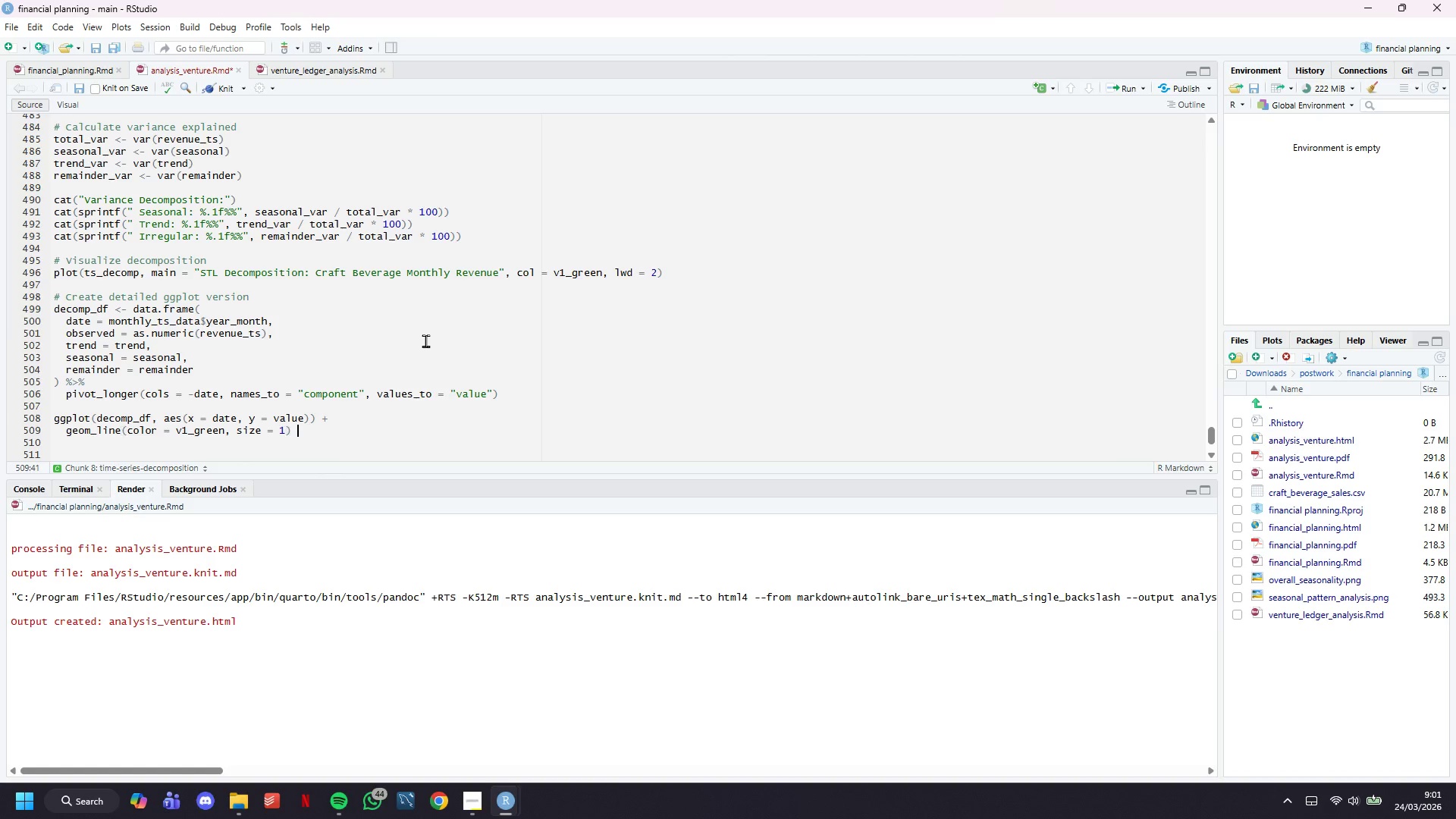 
key(Space)
 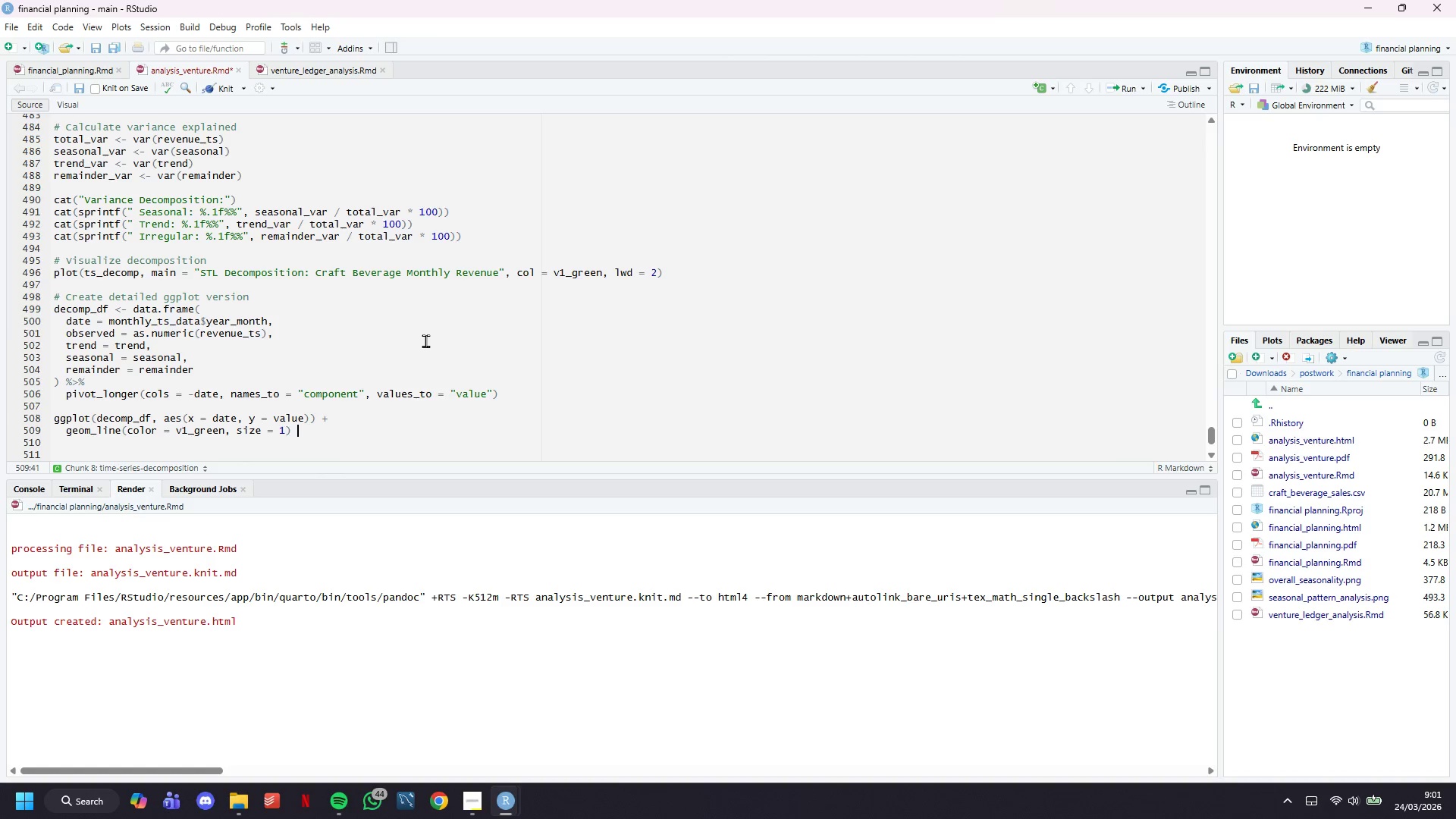 
key(Shift+Equal)
 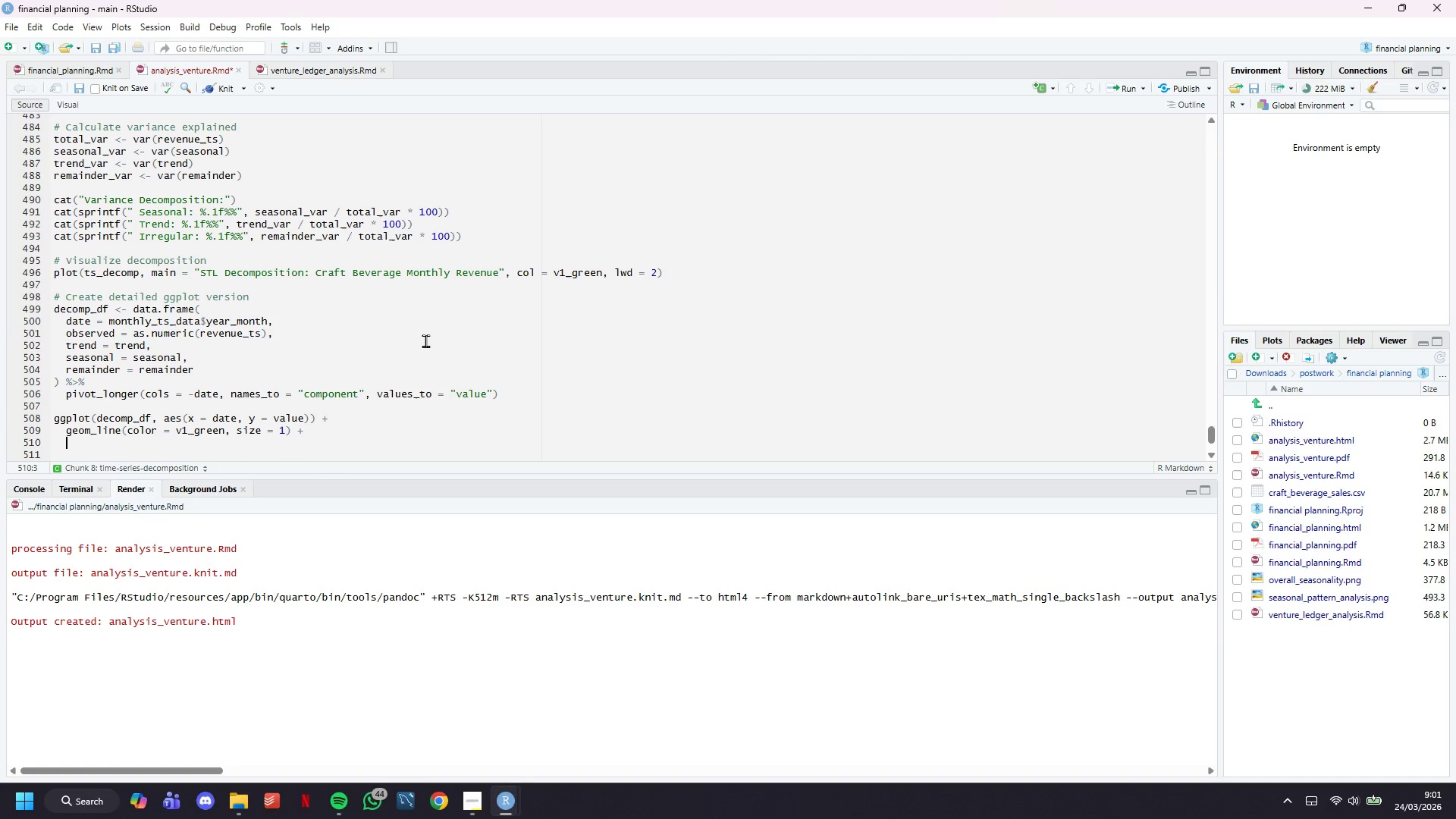 
key(Enter)
 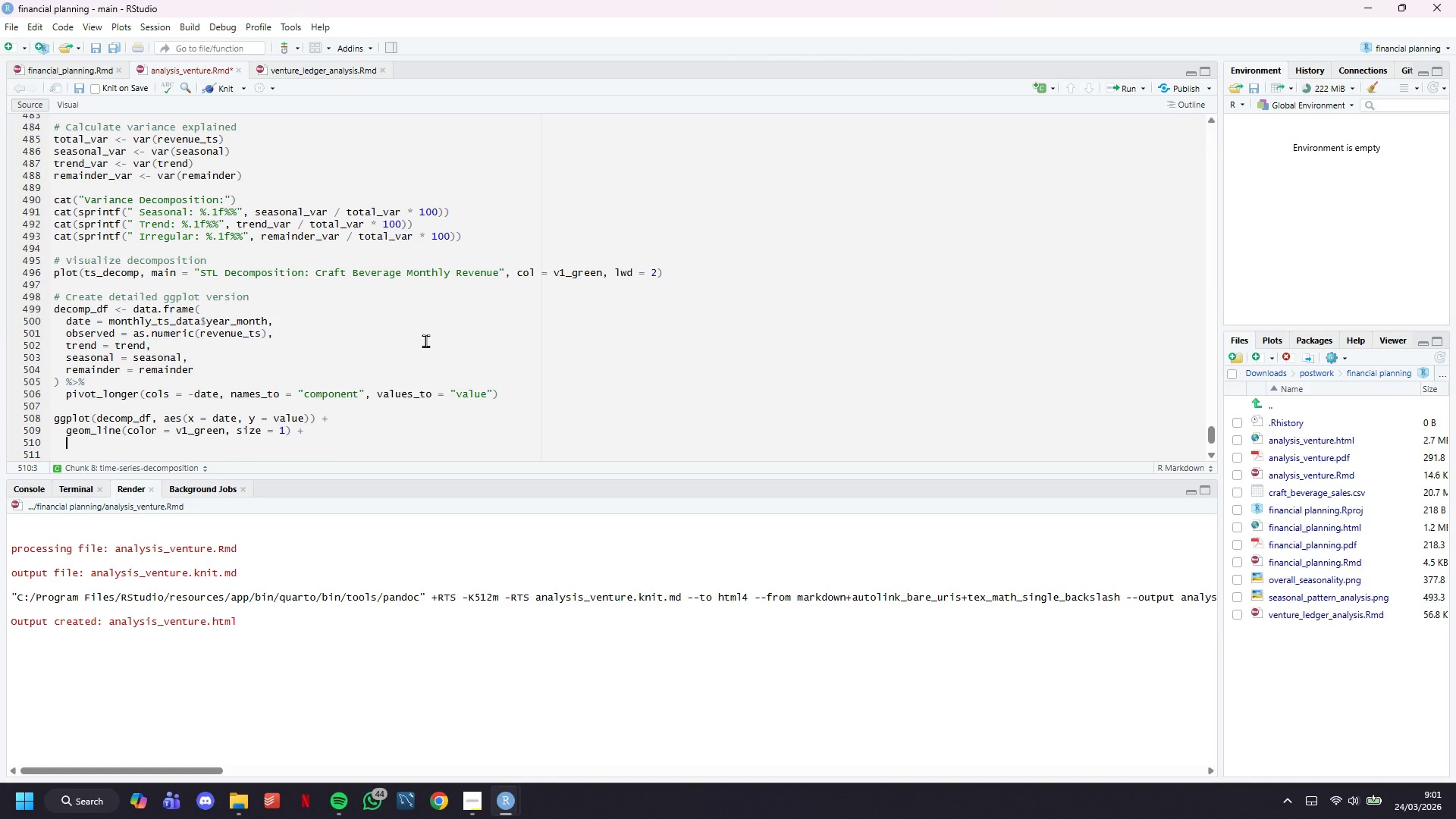 
scroll: coordinate [441, 338], scroll_direction: down, amount: 3.0
 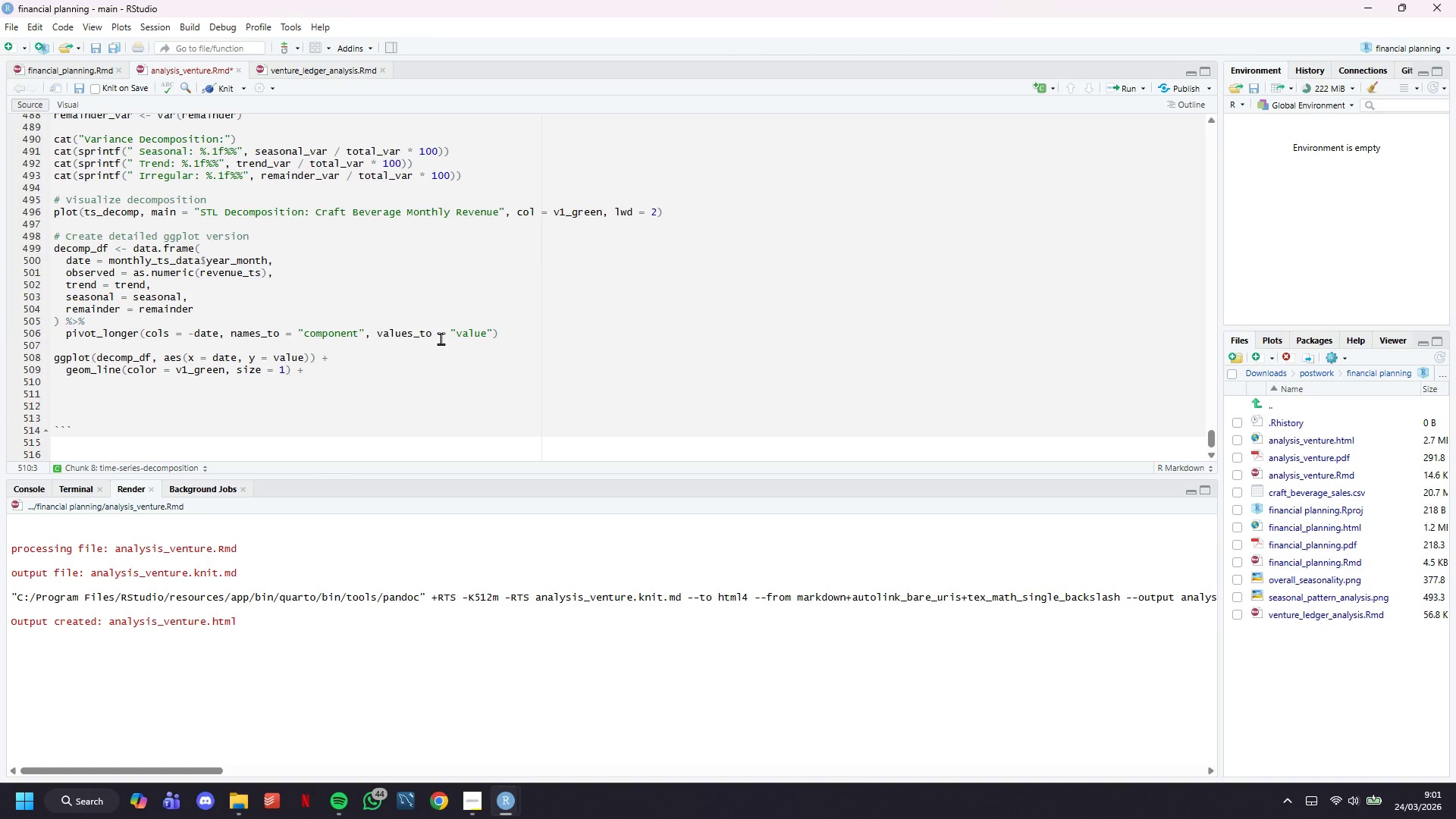 
type(geom_poiy)
key(Backspace)
type(nt(color = v1_green, size = 2)
 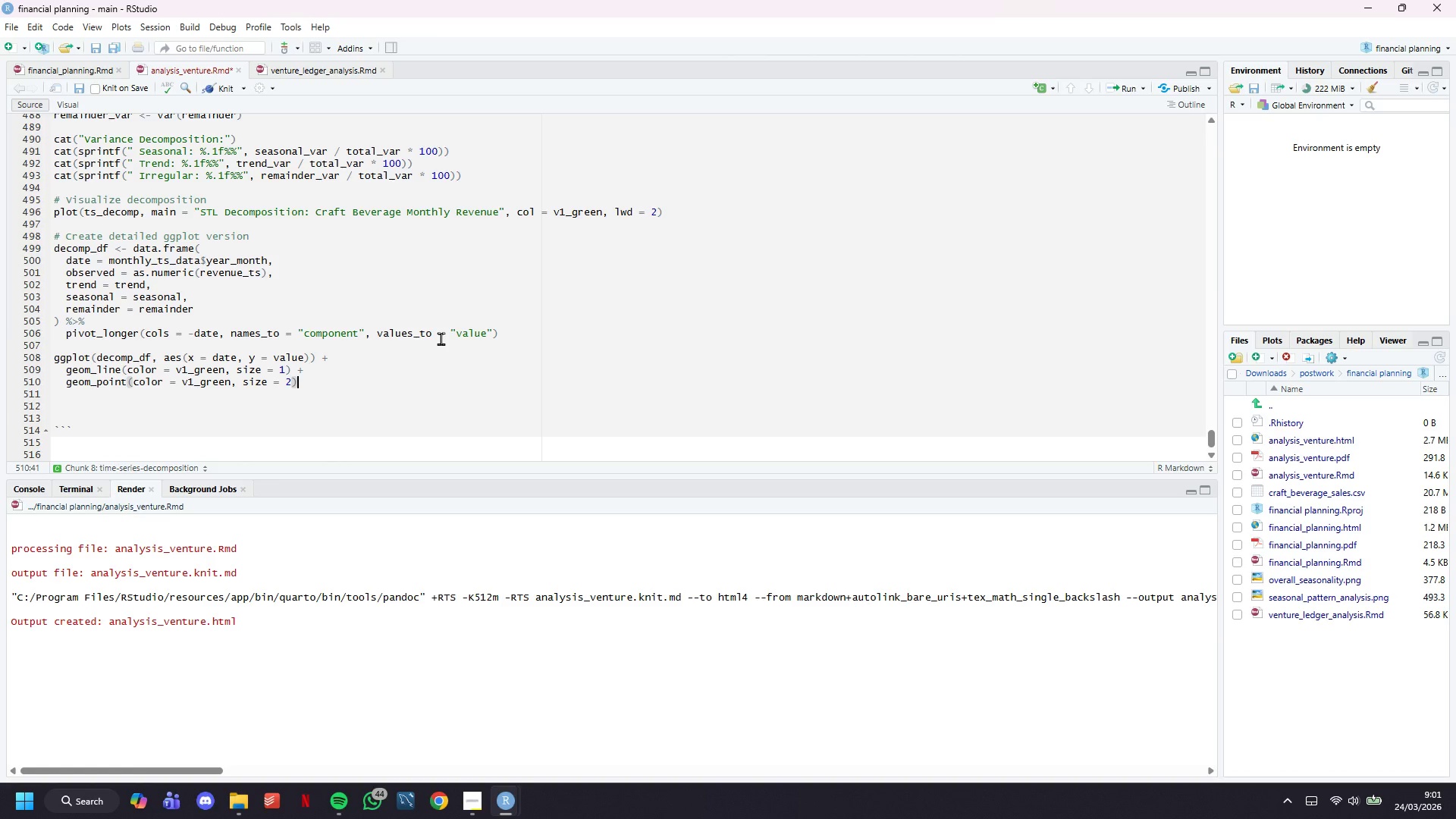 
 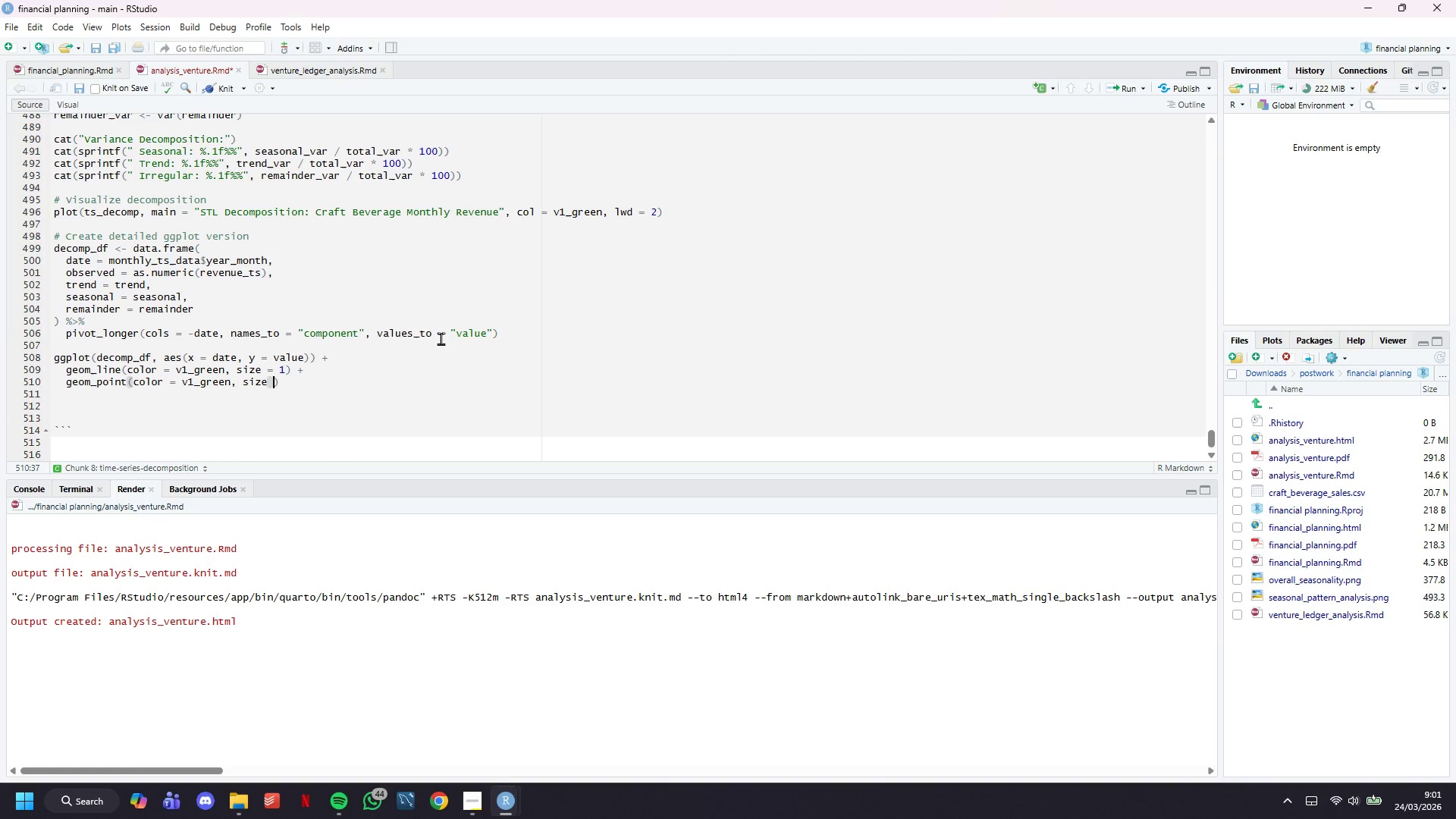 
key(ArrowRight)
 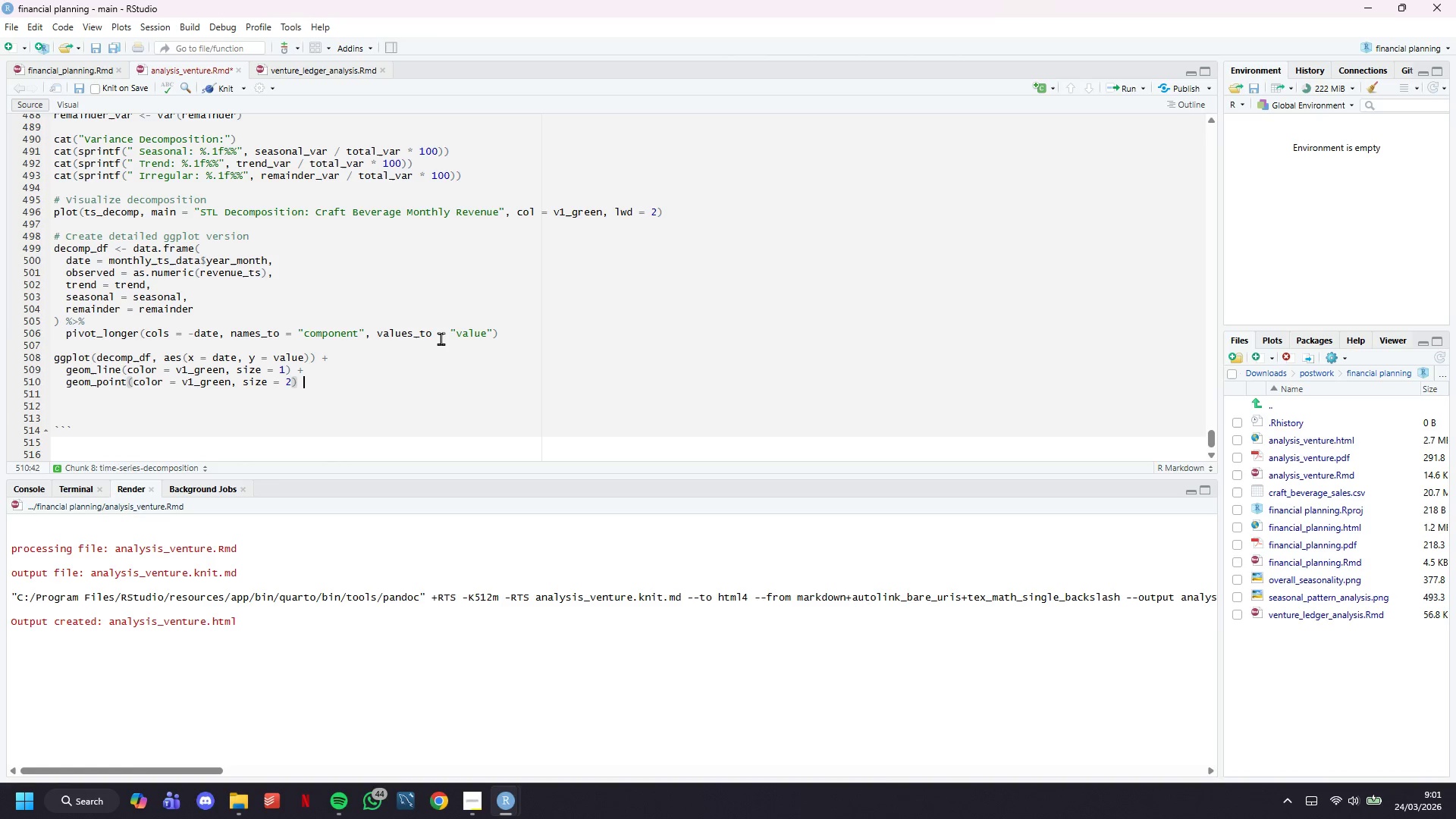 
key(Space)
 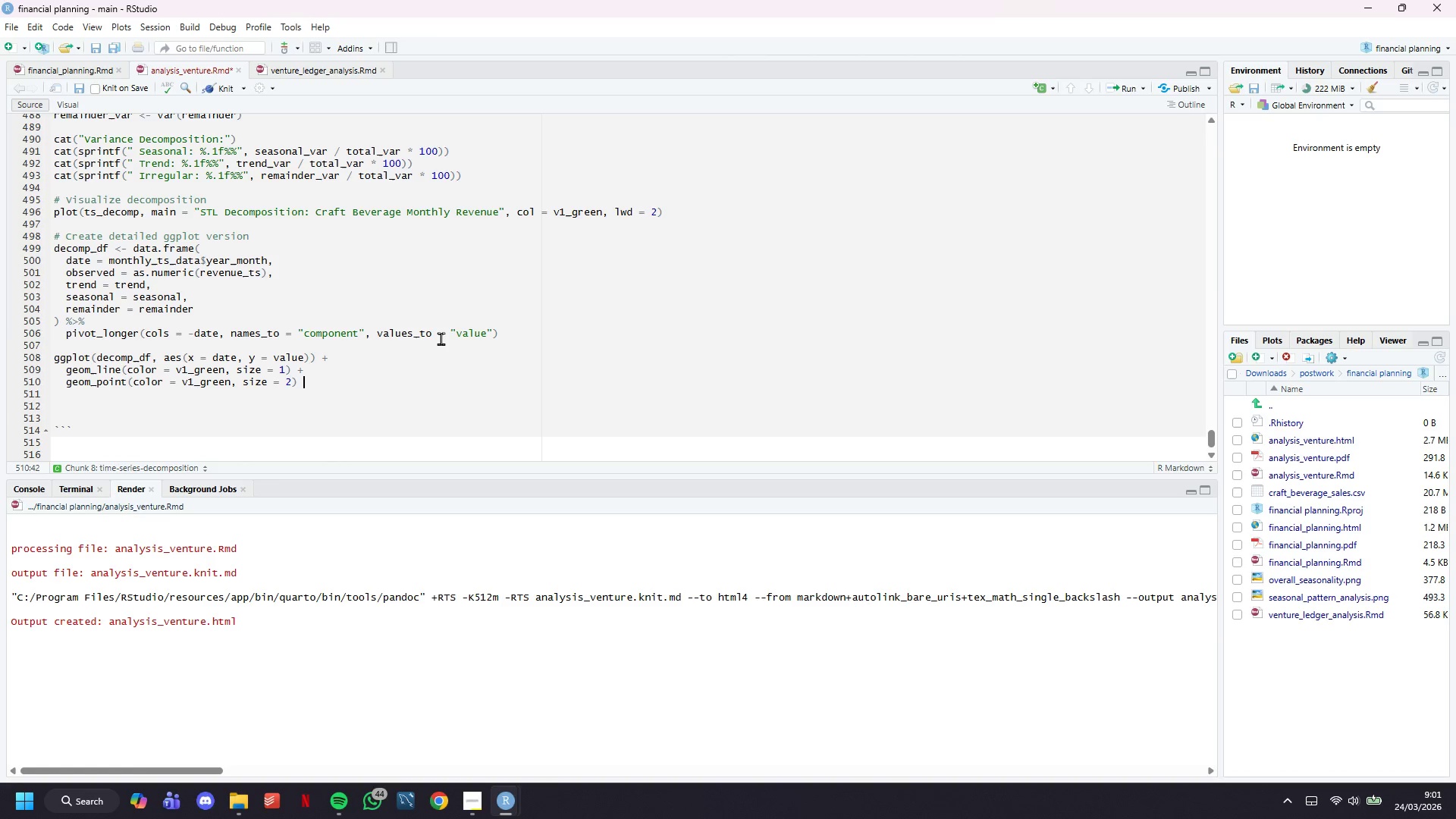 
key(Shift+Equal)
 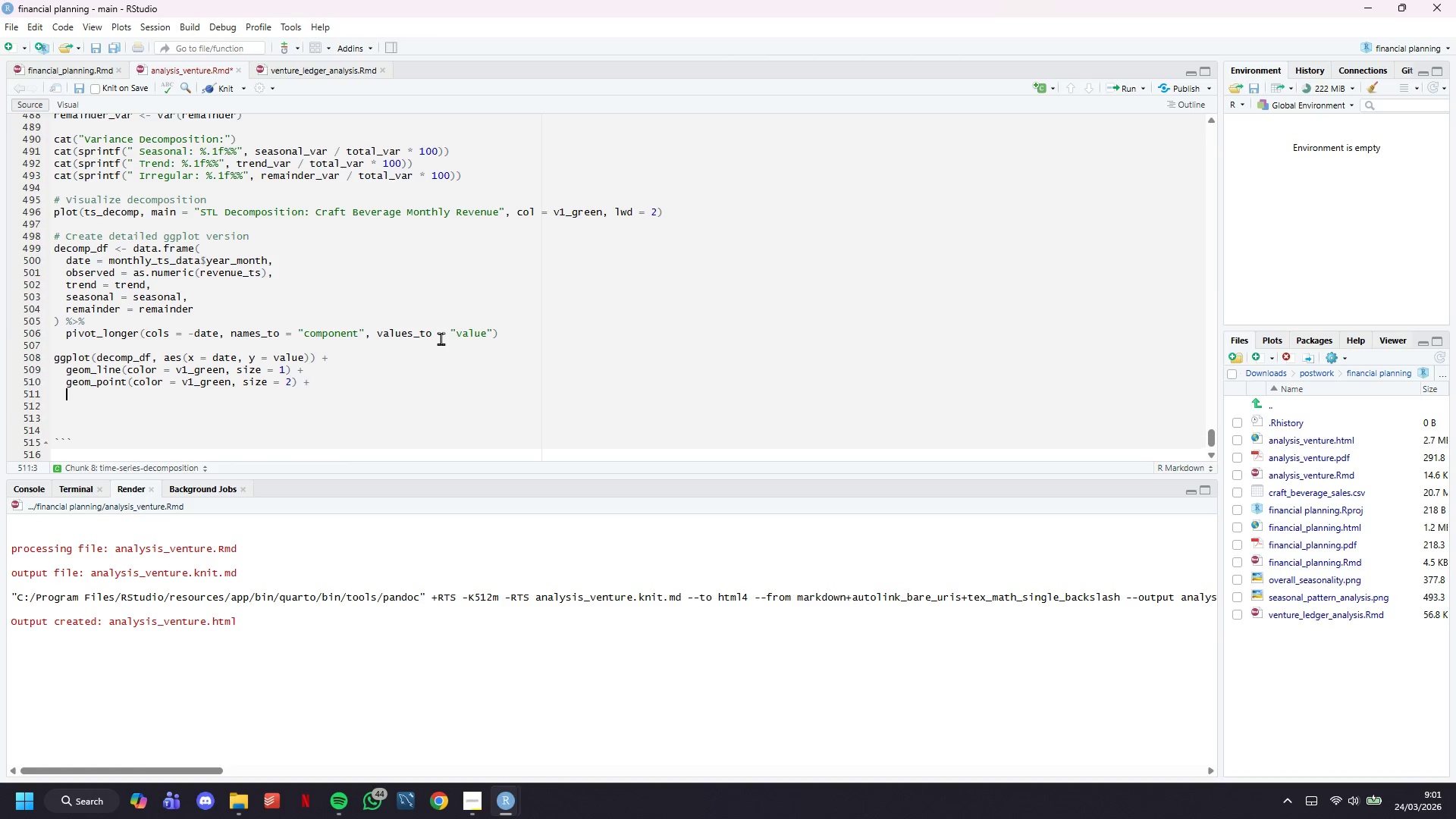 
key(Enter)
 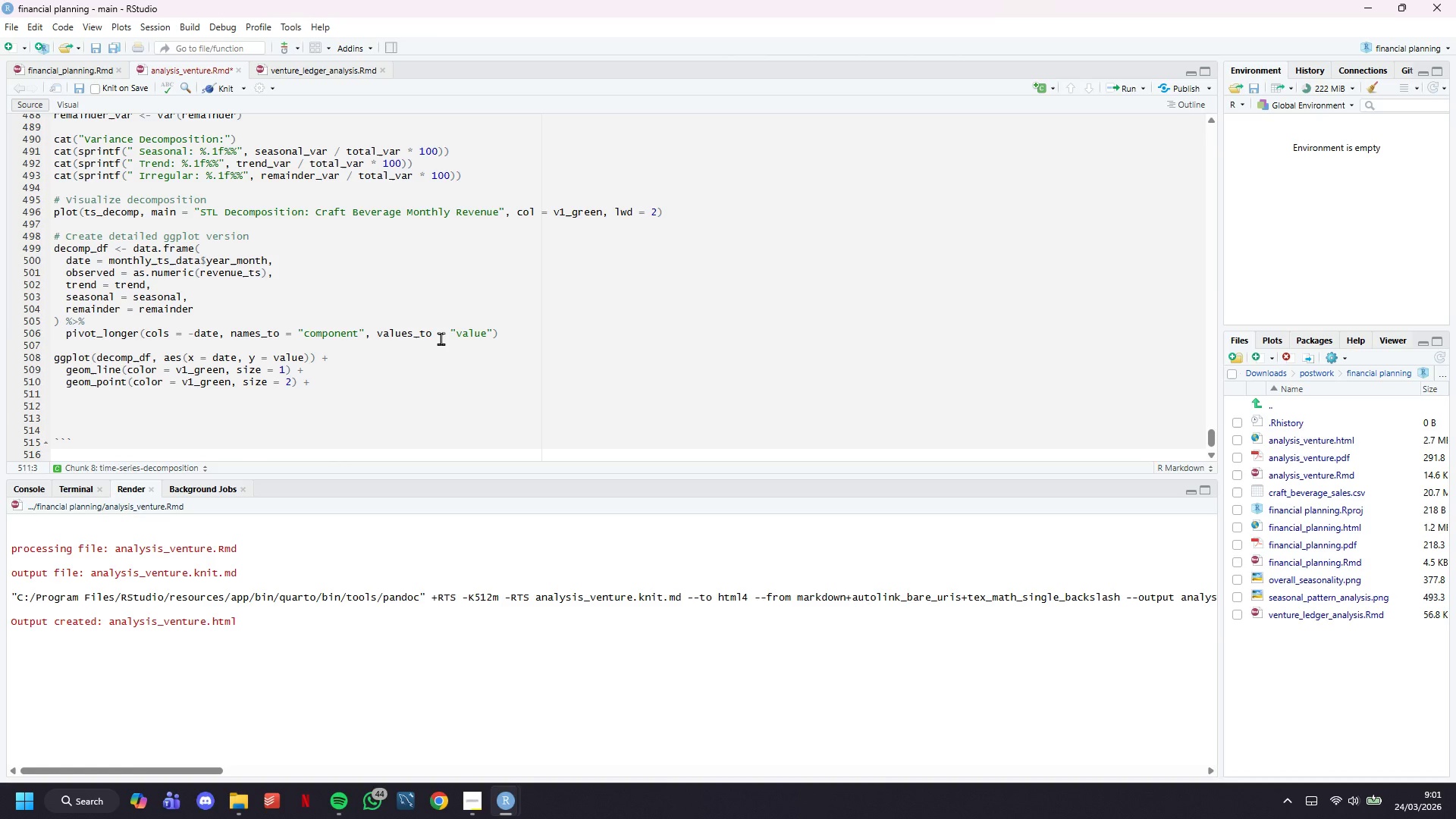 
type(facet_wrap(~factor(component, levels = c("observed)
 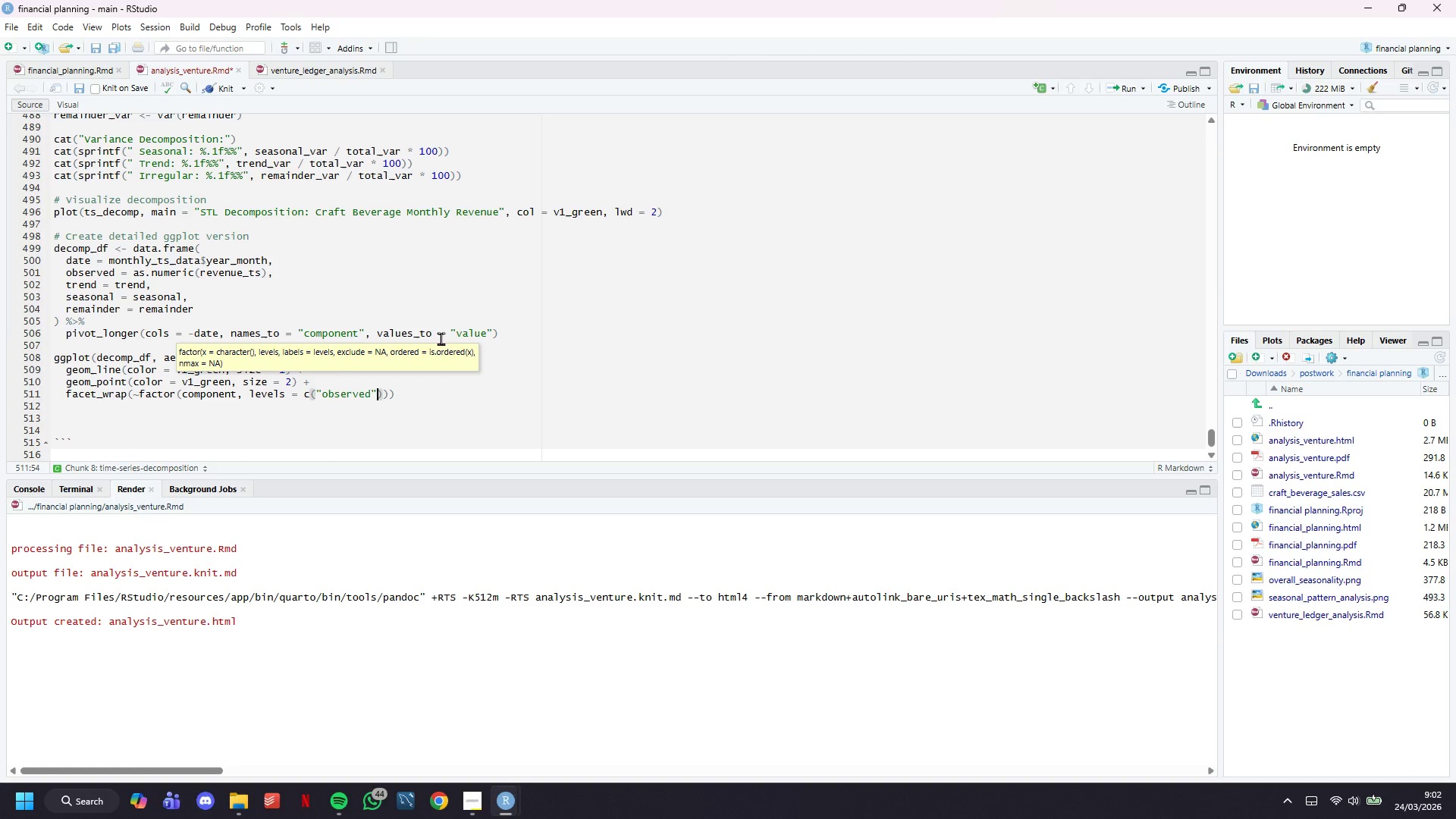 
 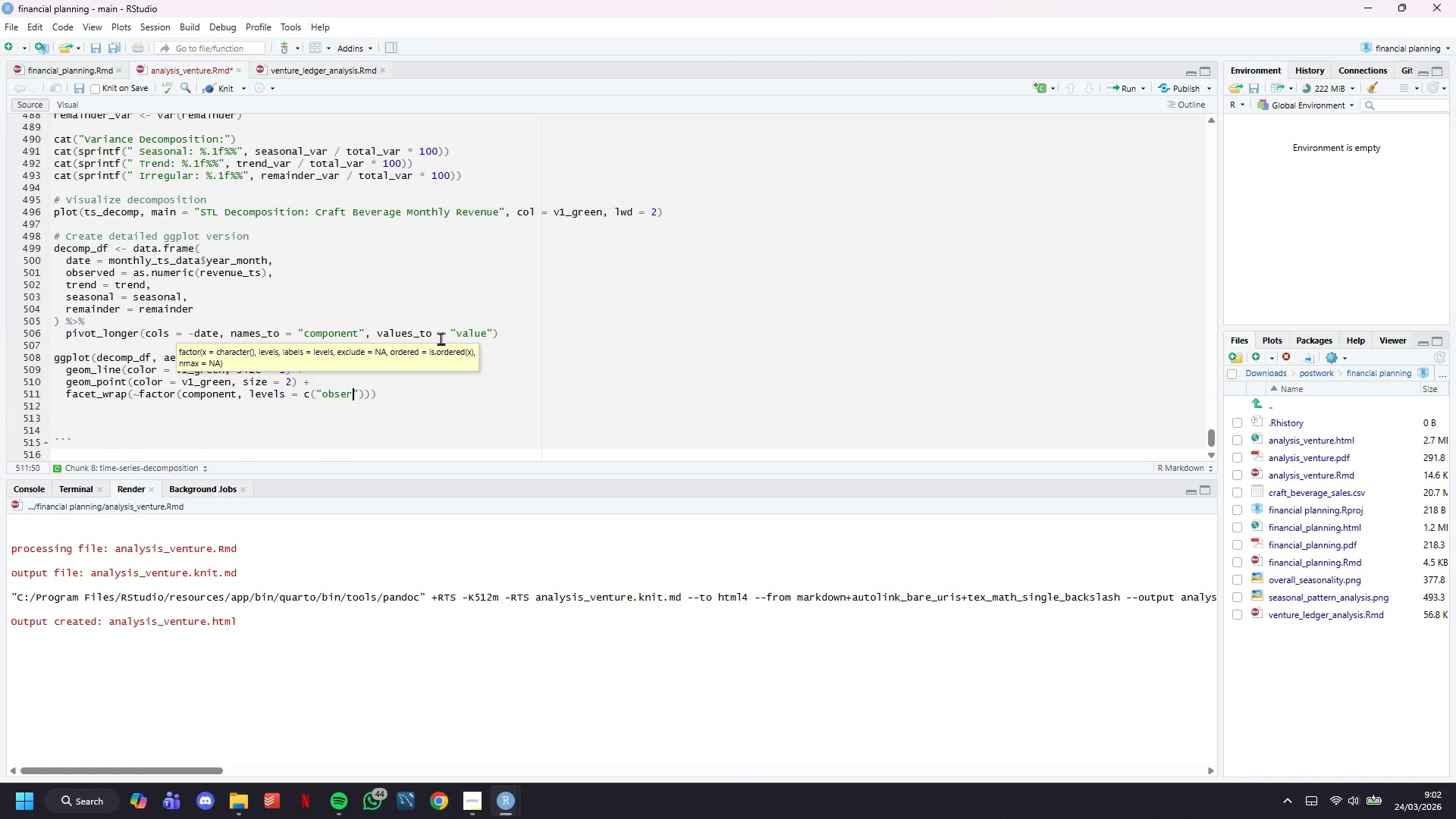 
key(ArrowRight)
 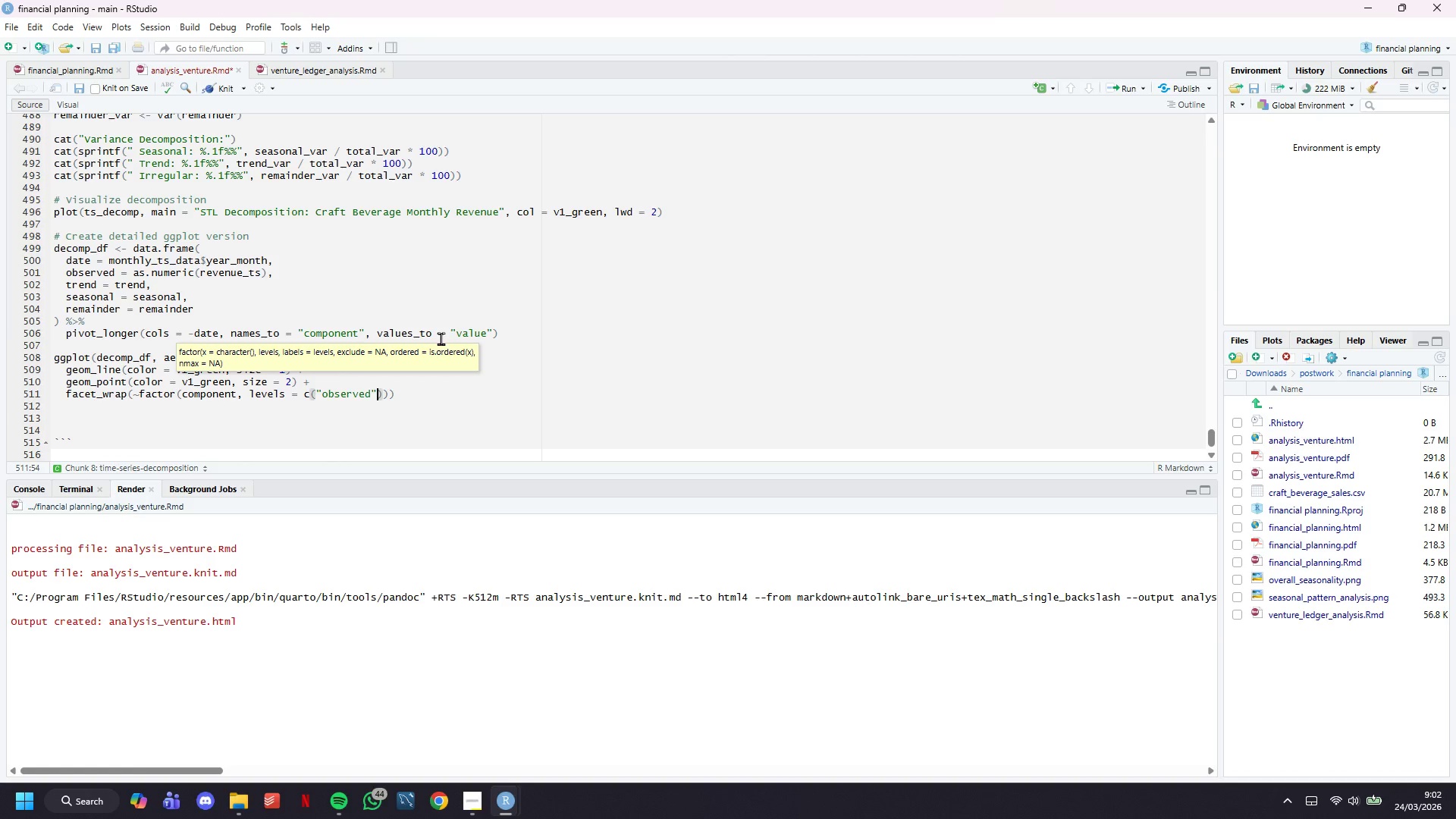 
type(m)
key(Backspace)
type(, "trend)
 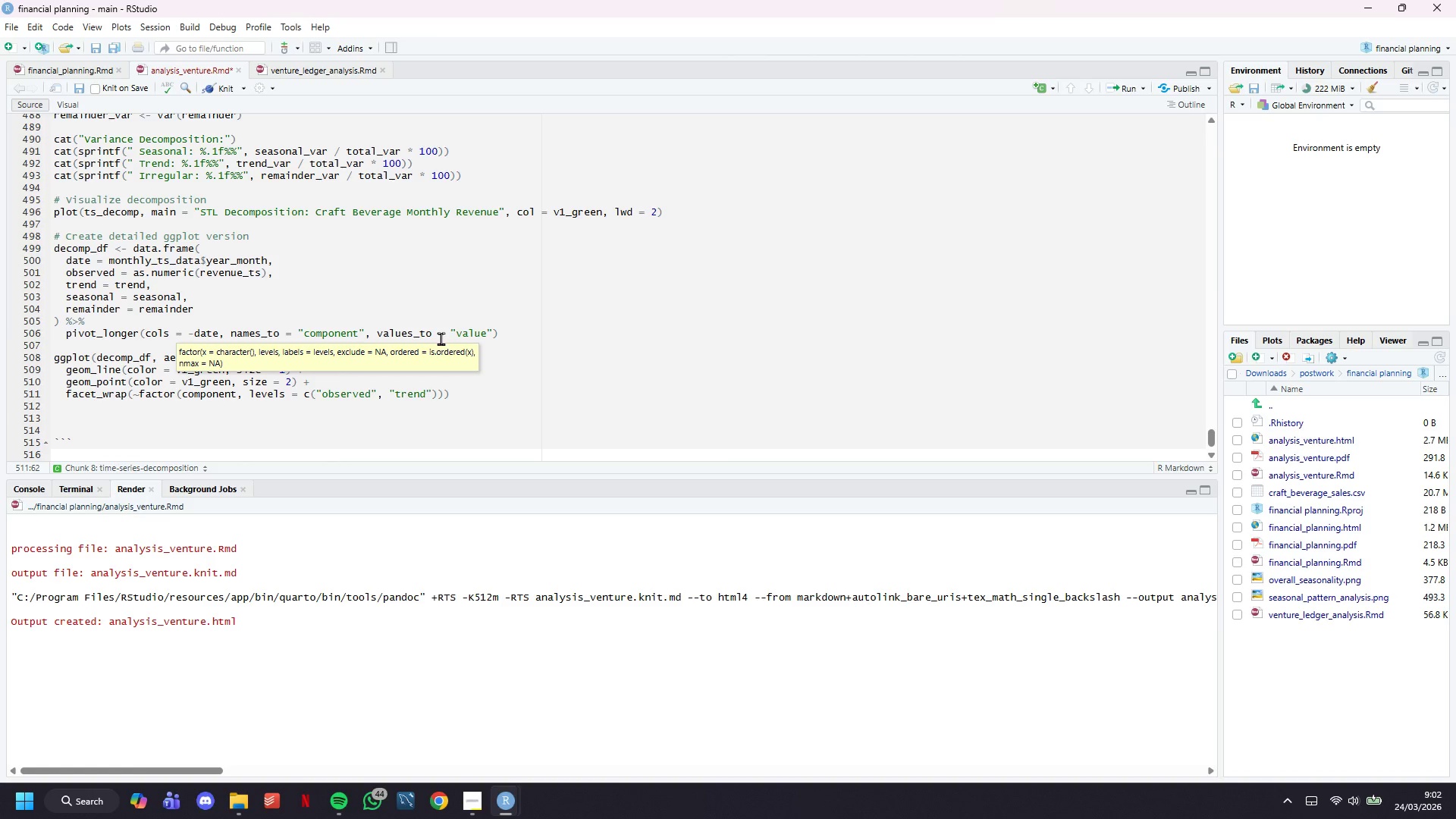 
key(ArrowRight)
 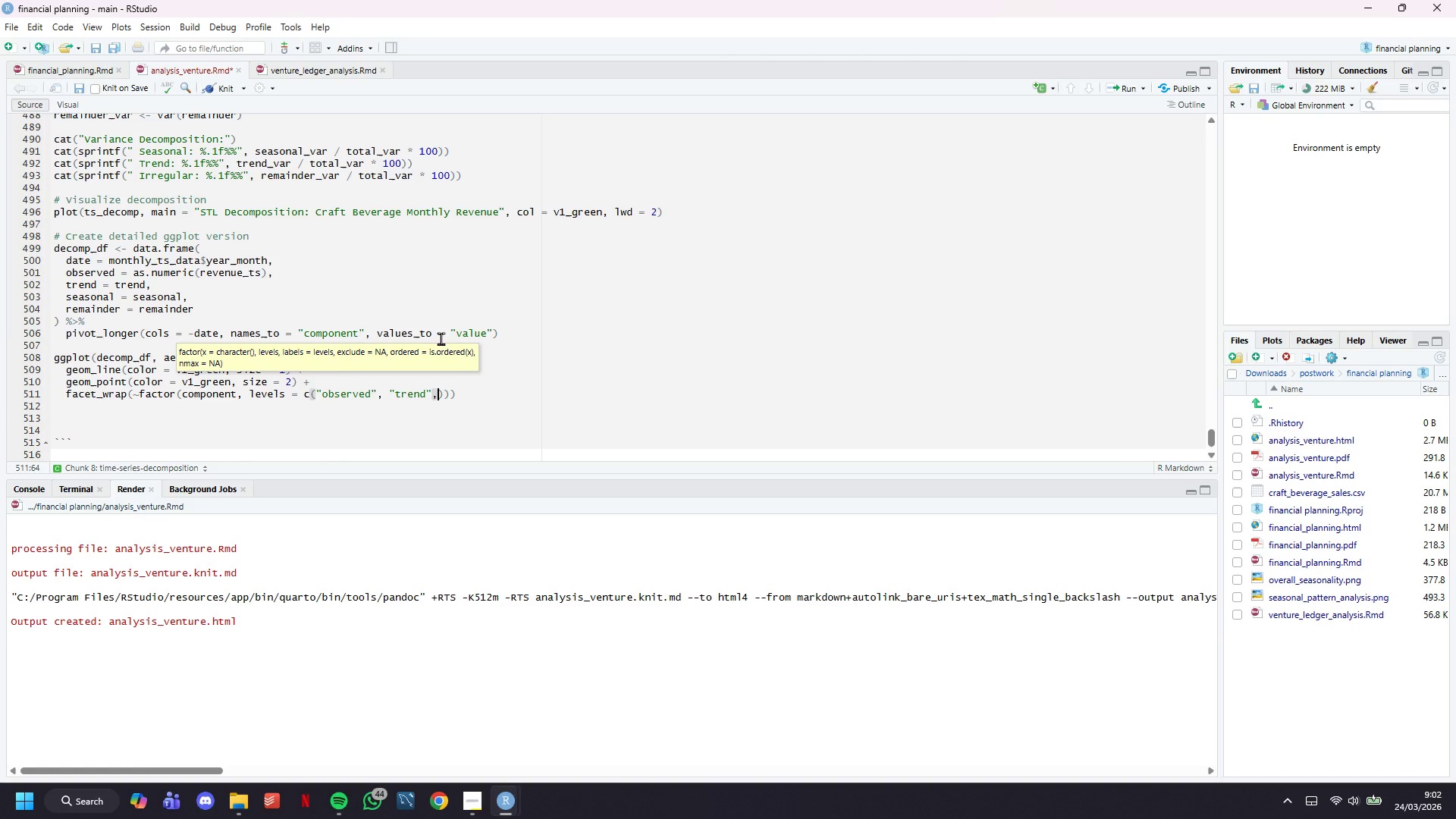 
type(, "seasonal)
 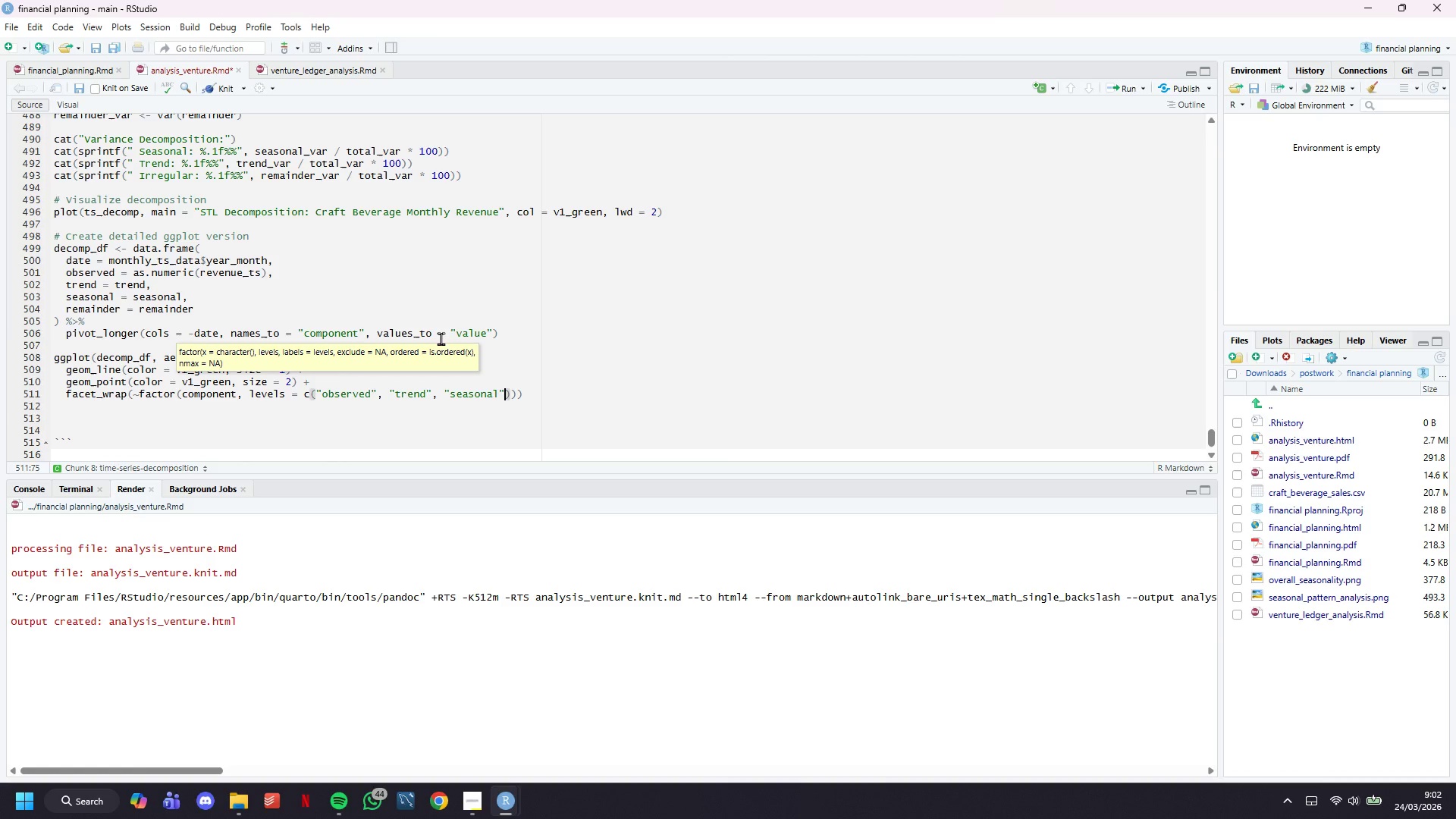 
 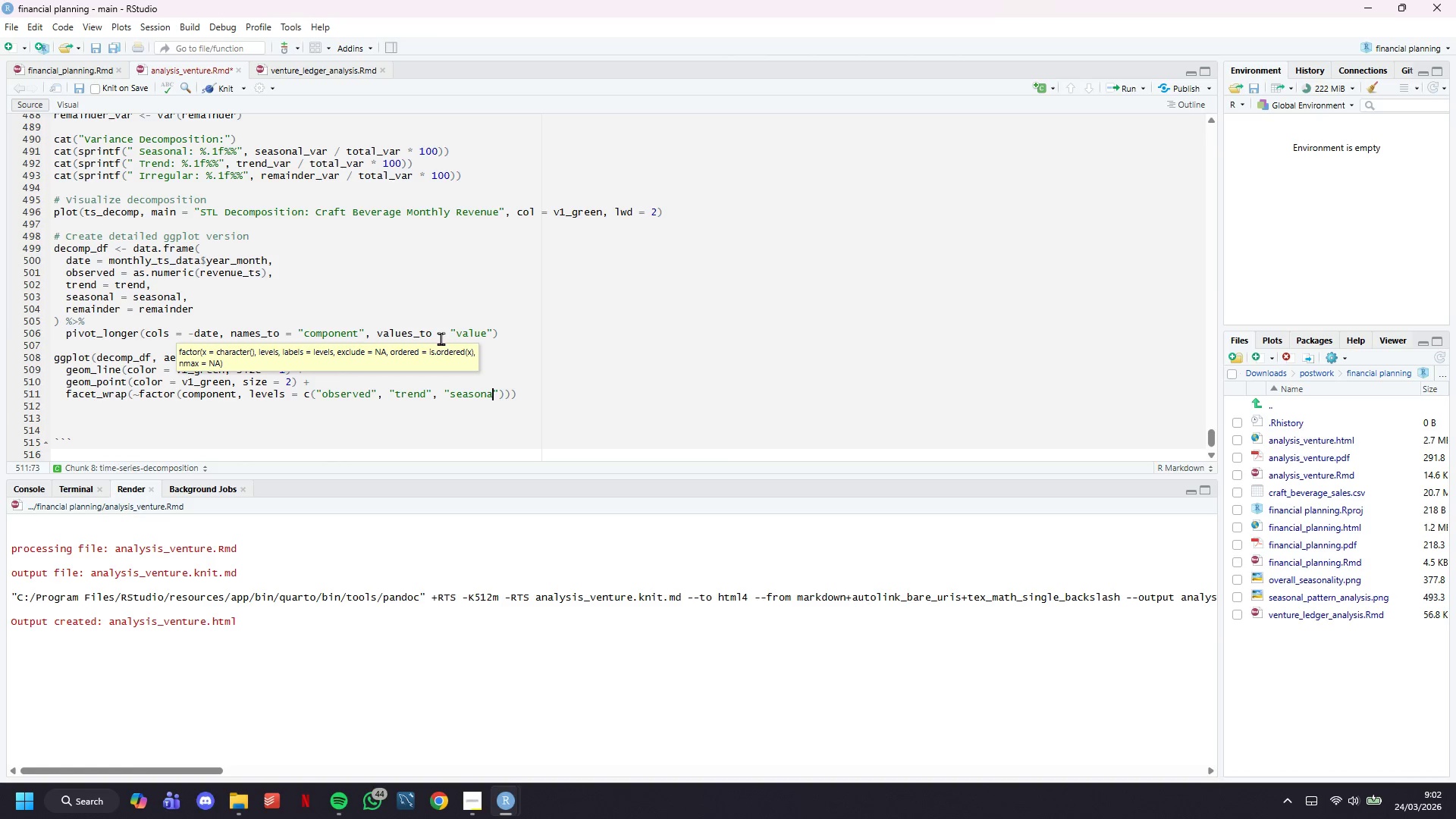 
key(ArrowRight)
 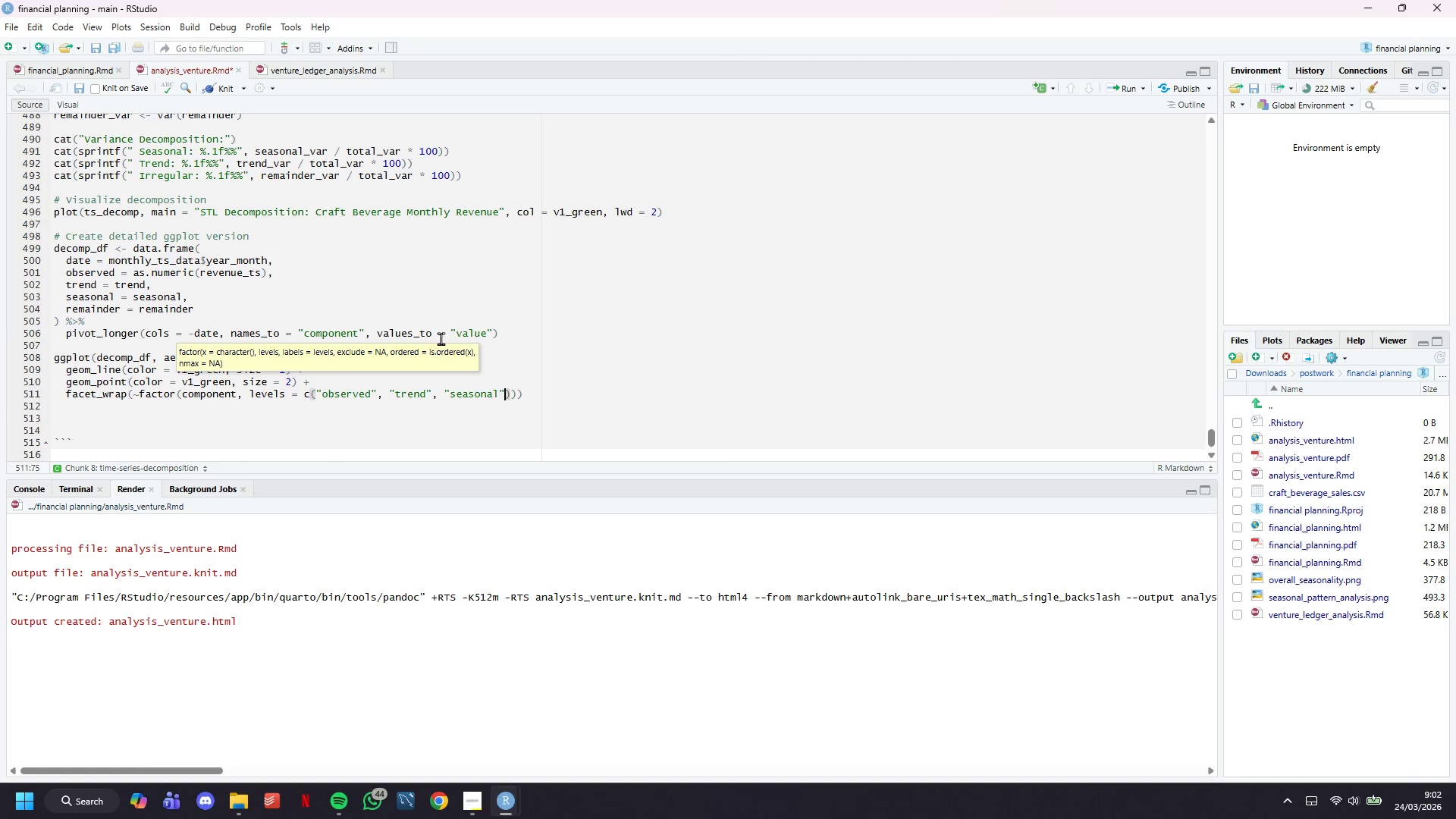 
type(, "remainder)
 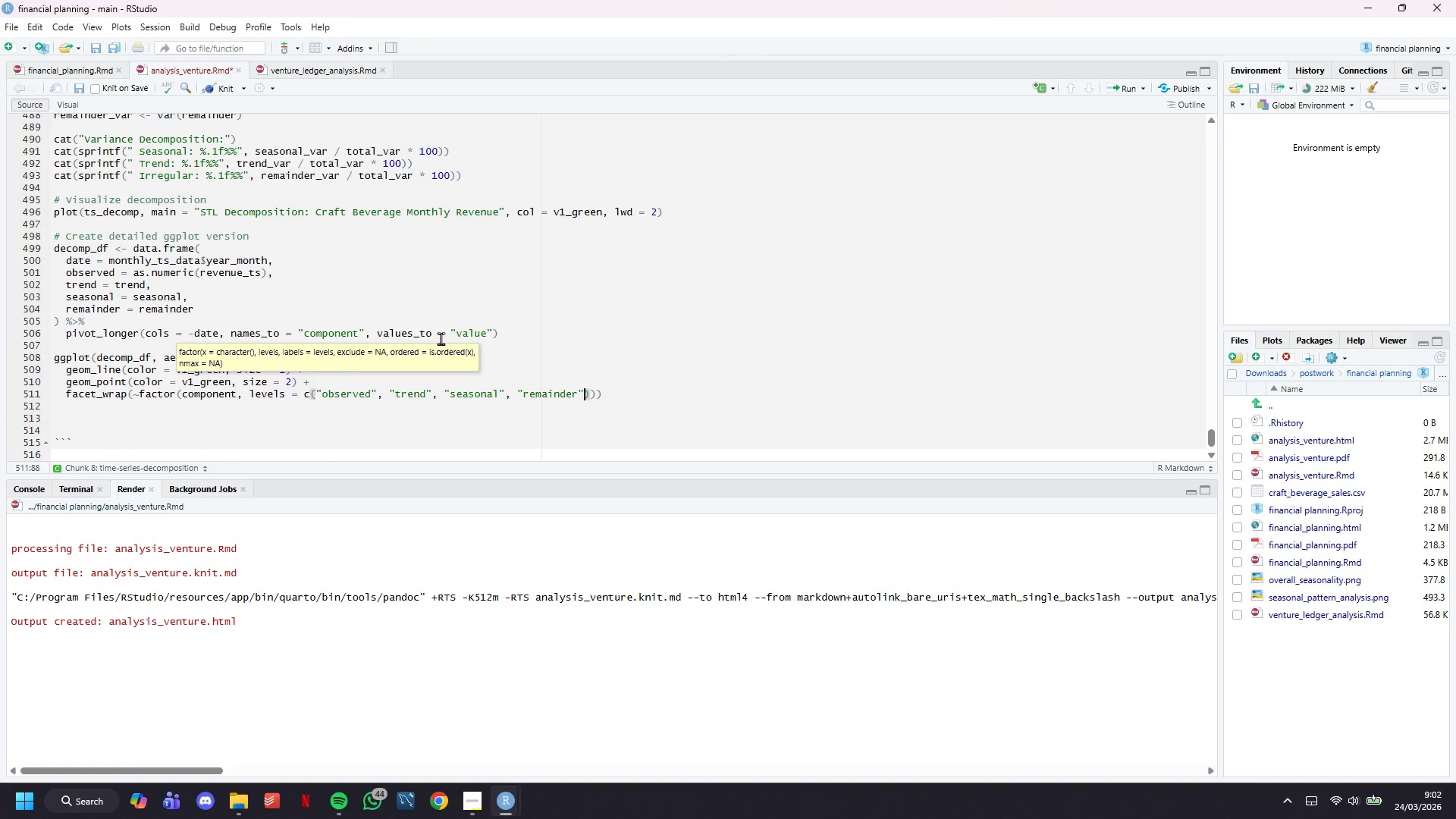 
 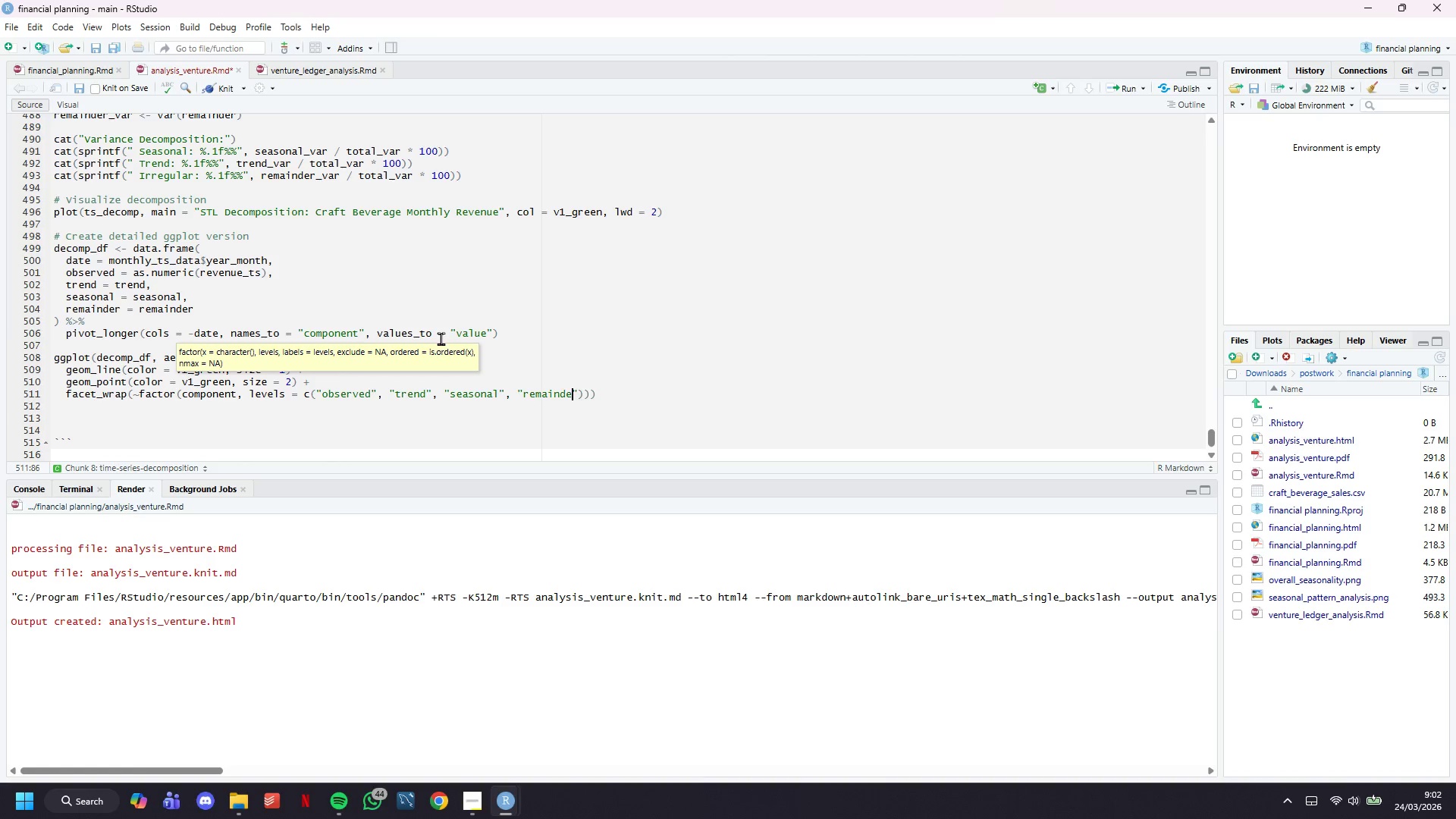 
key(ArrowRight)
 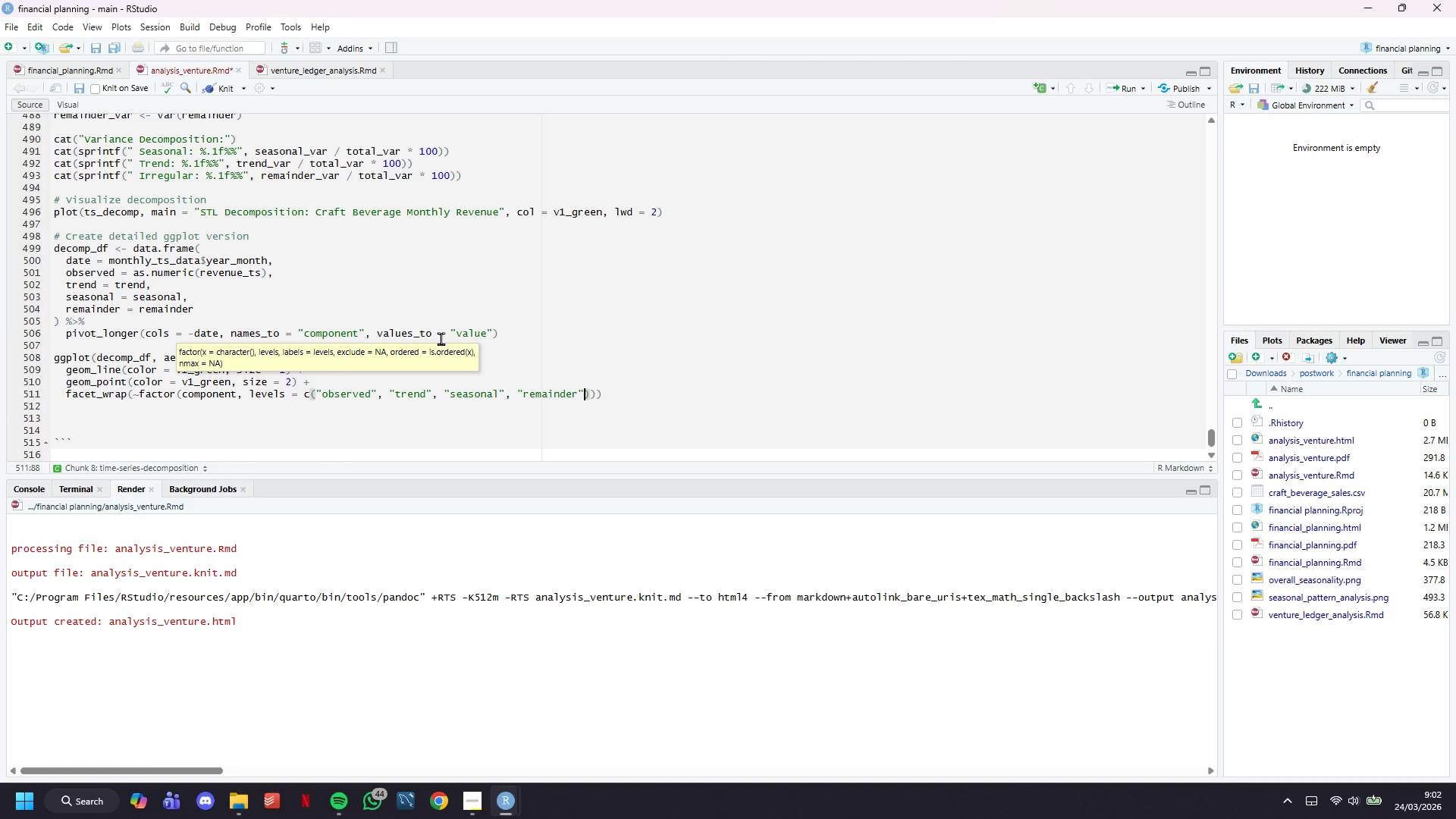 
key(ArrowRight)
 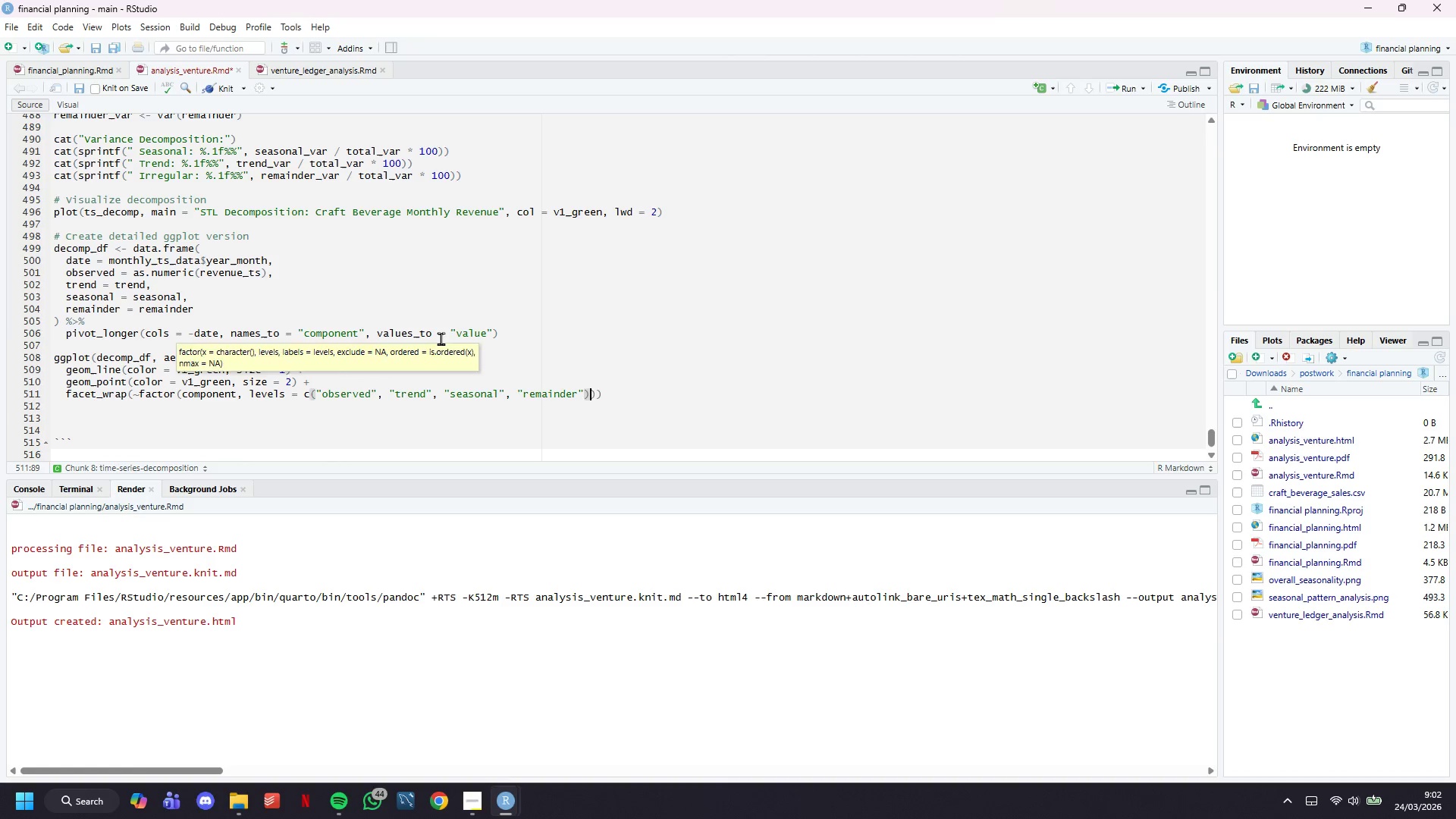 
key(ArrowRight)
 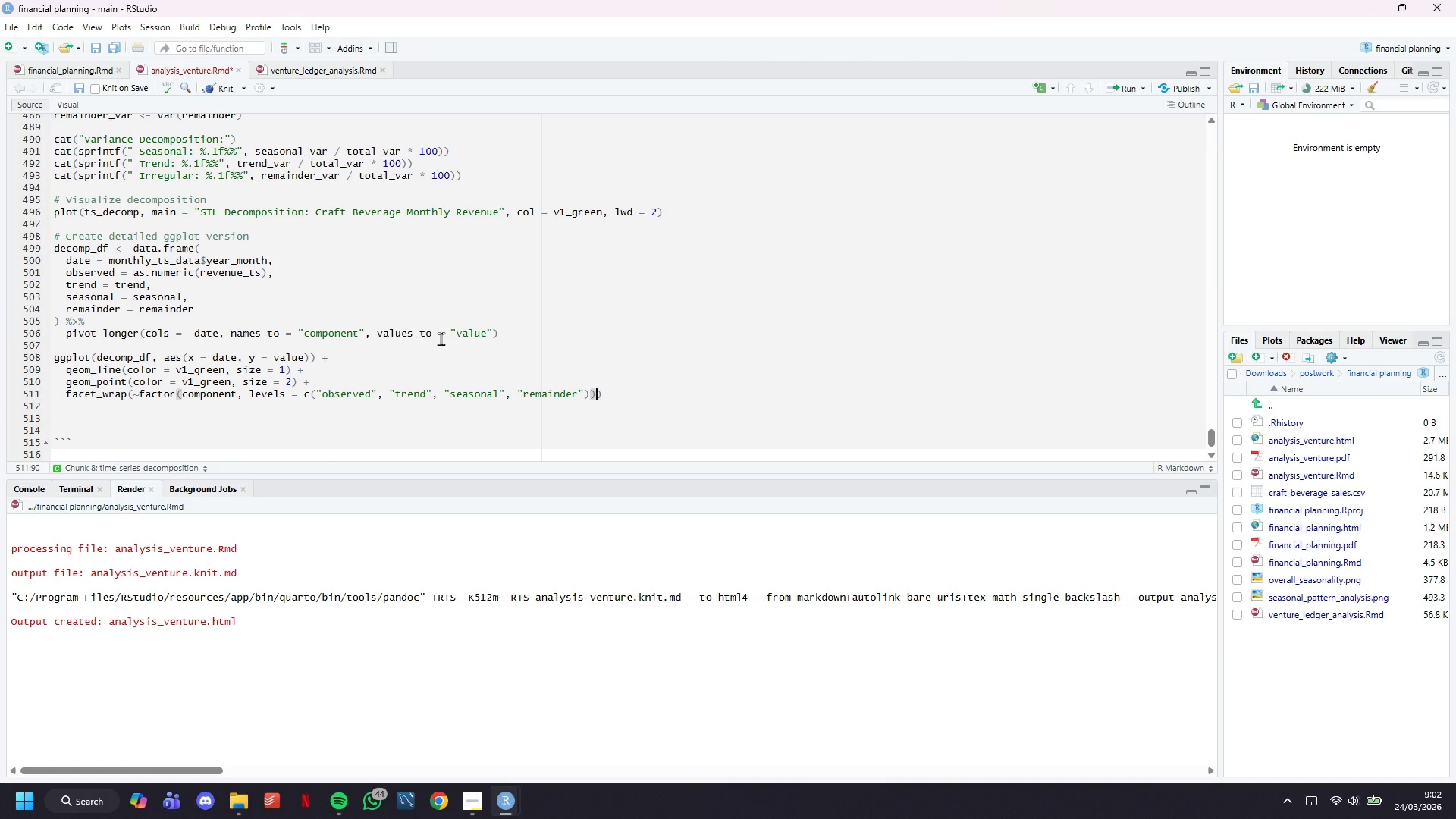 
key(Comma)
 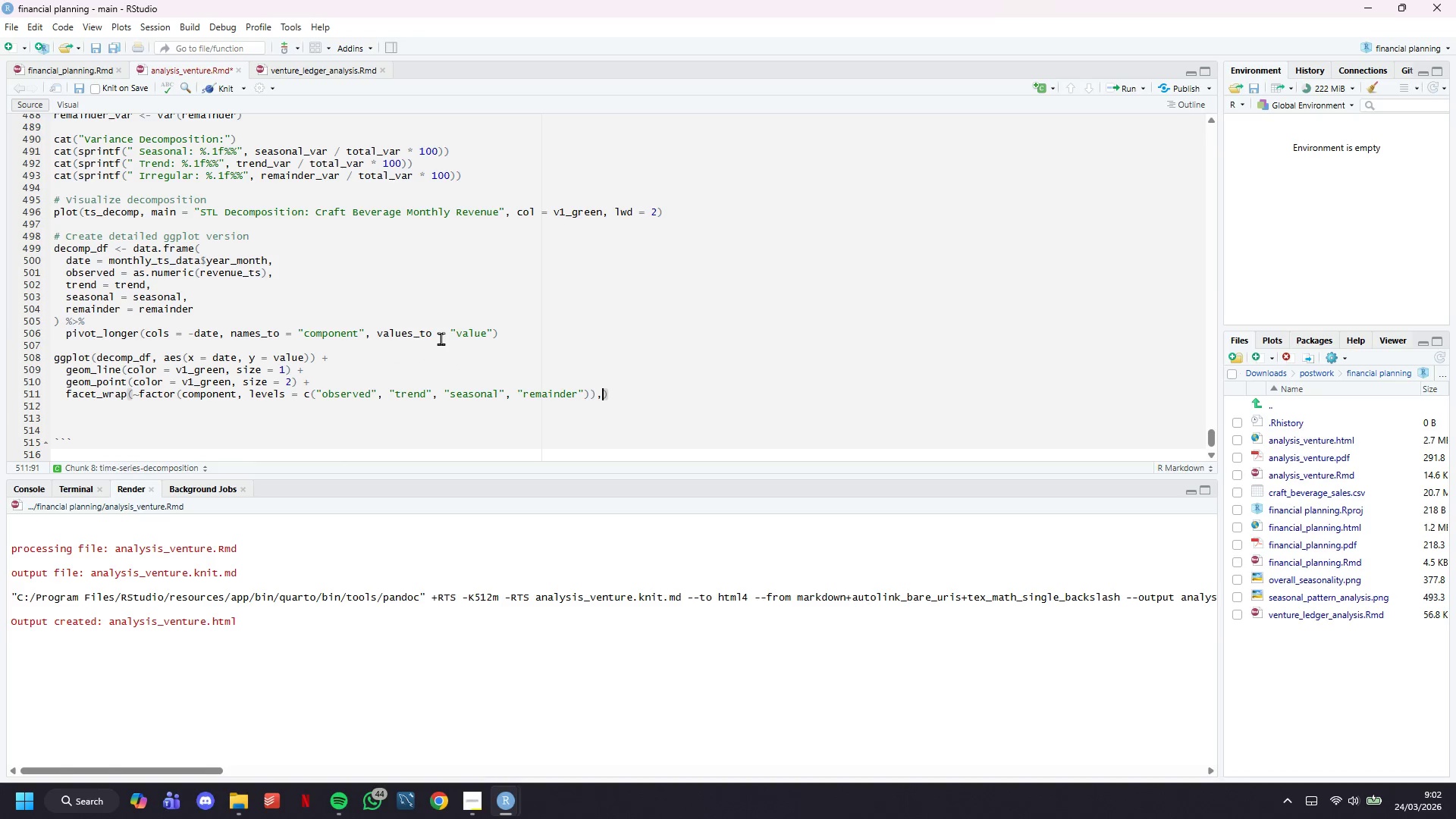 
key(Enter)
 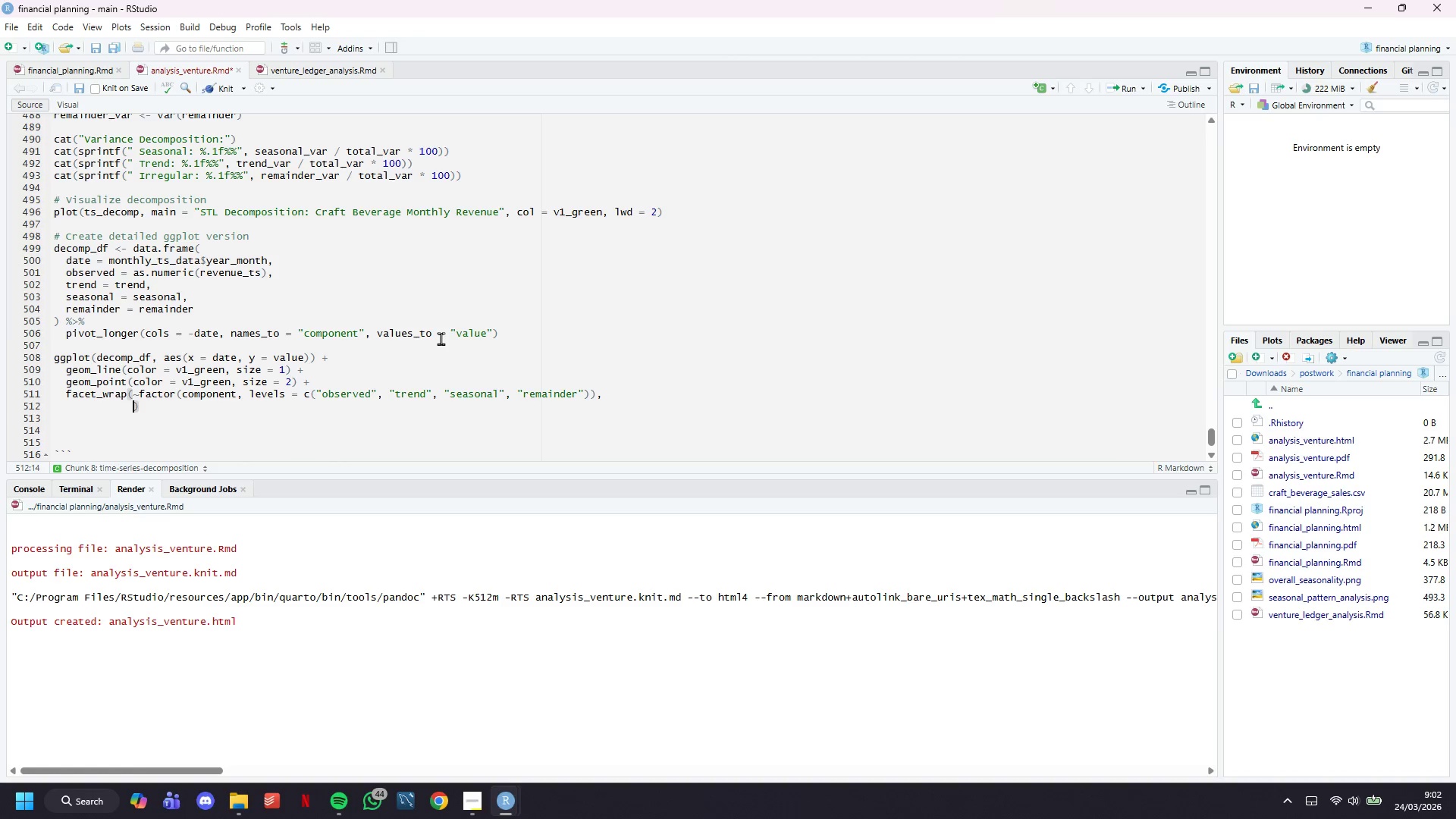 
type(ncol = 1, scales = "free_y)
 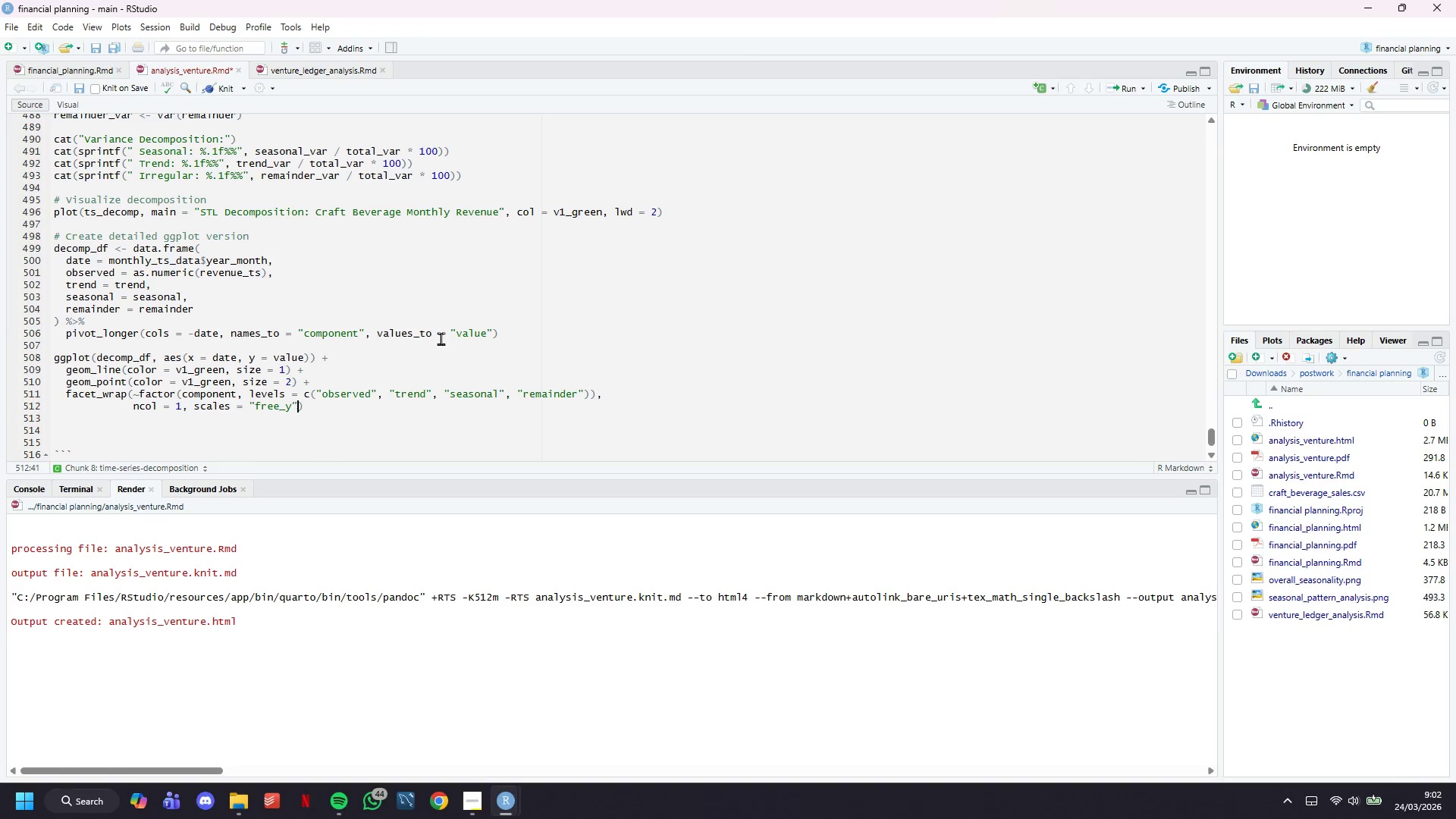 
 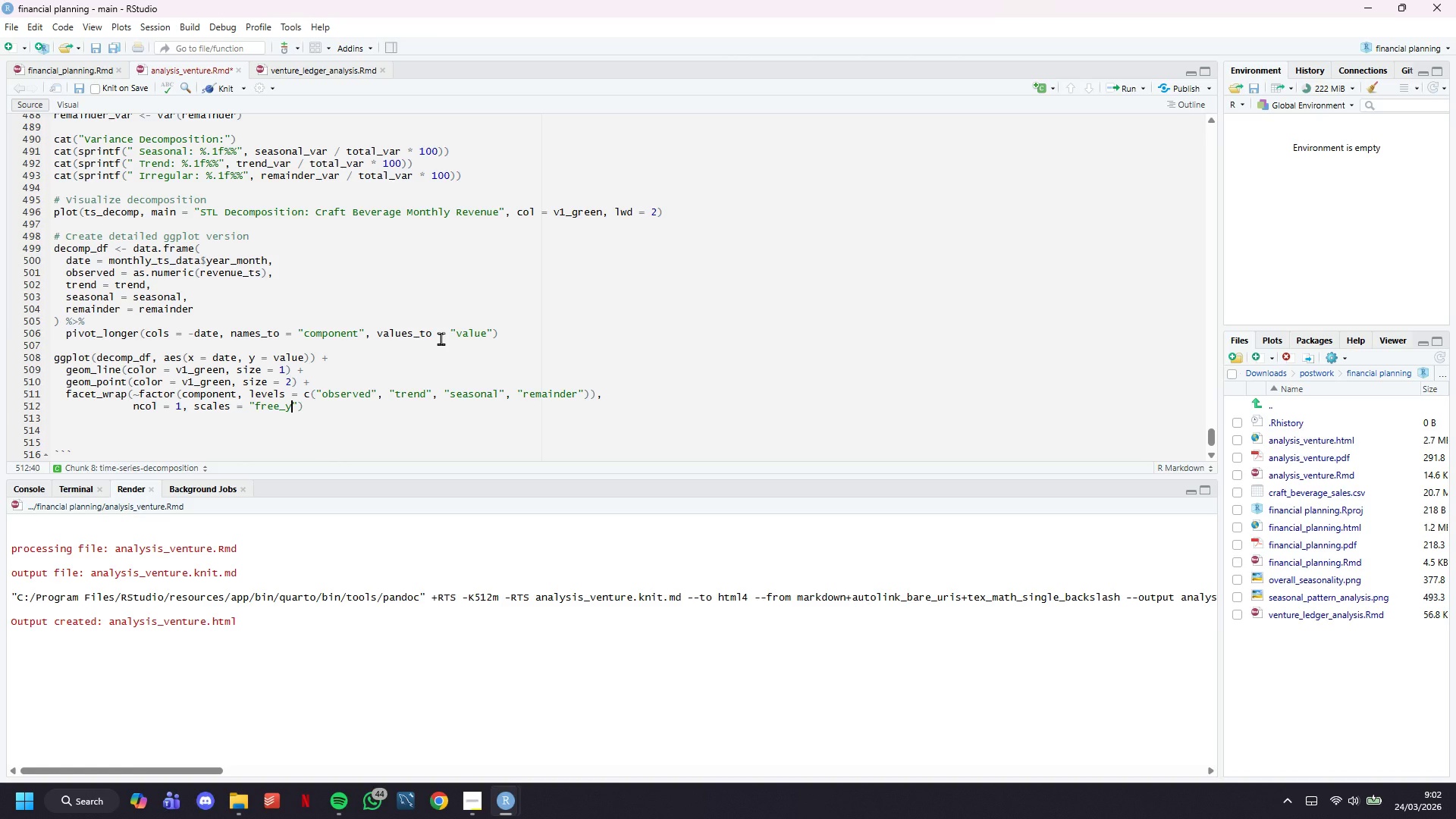 
key(ArrowRight)
 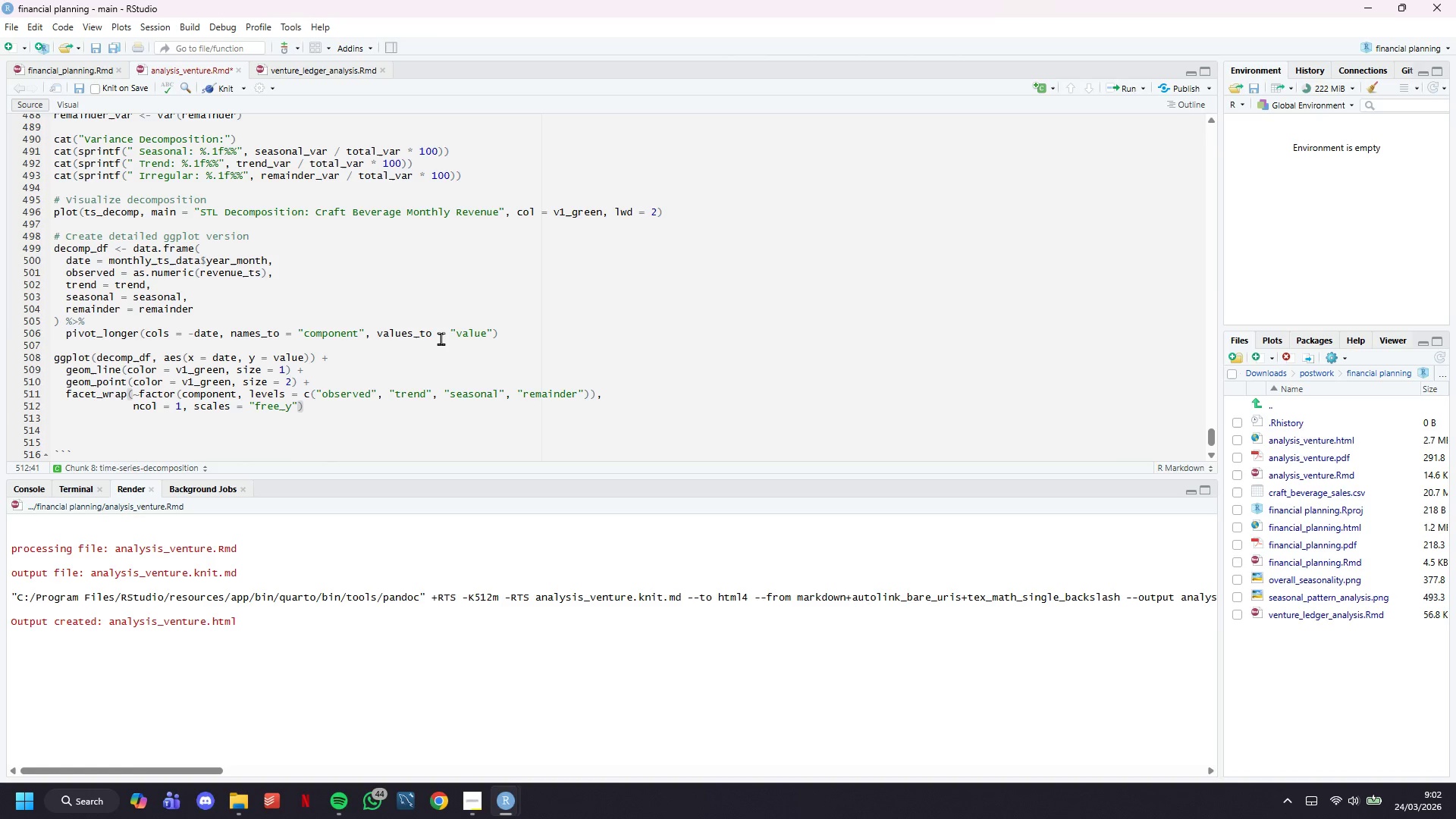 
key(ArrowRight)
 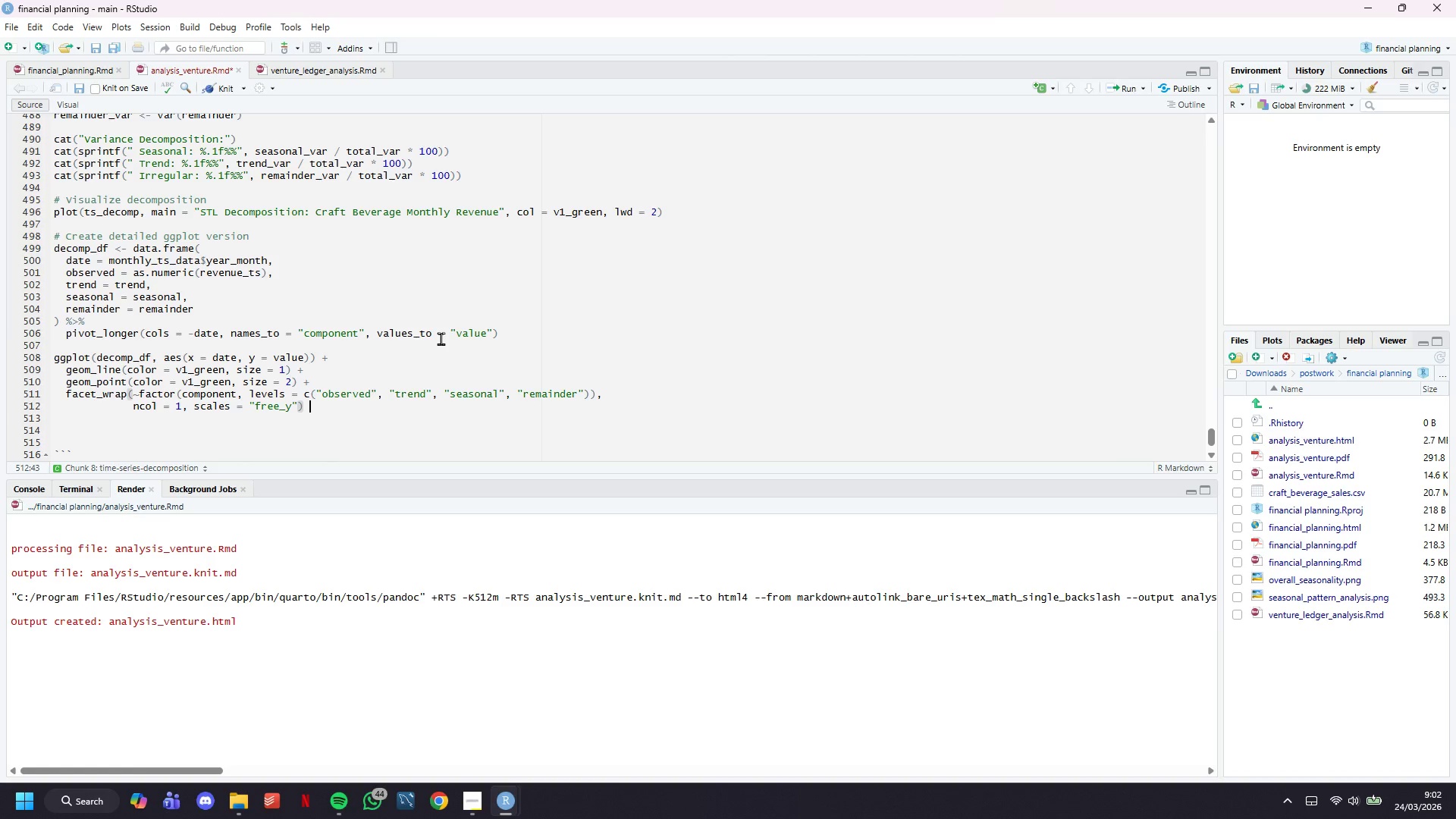 
key(Space)
 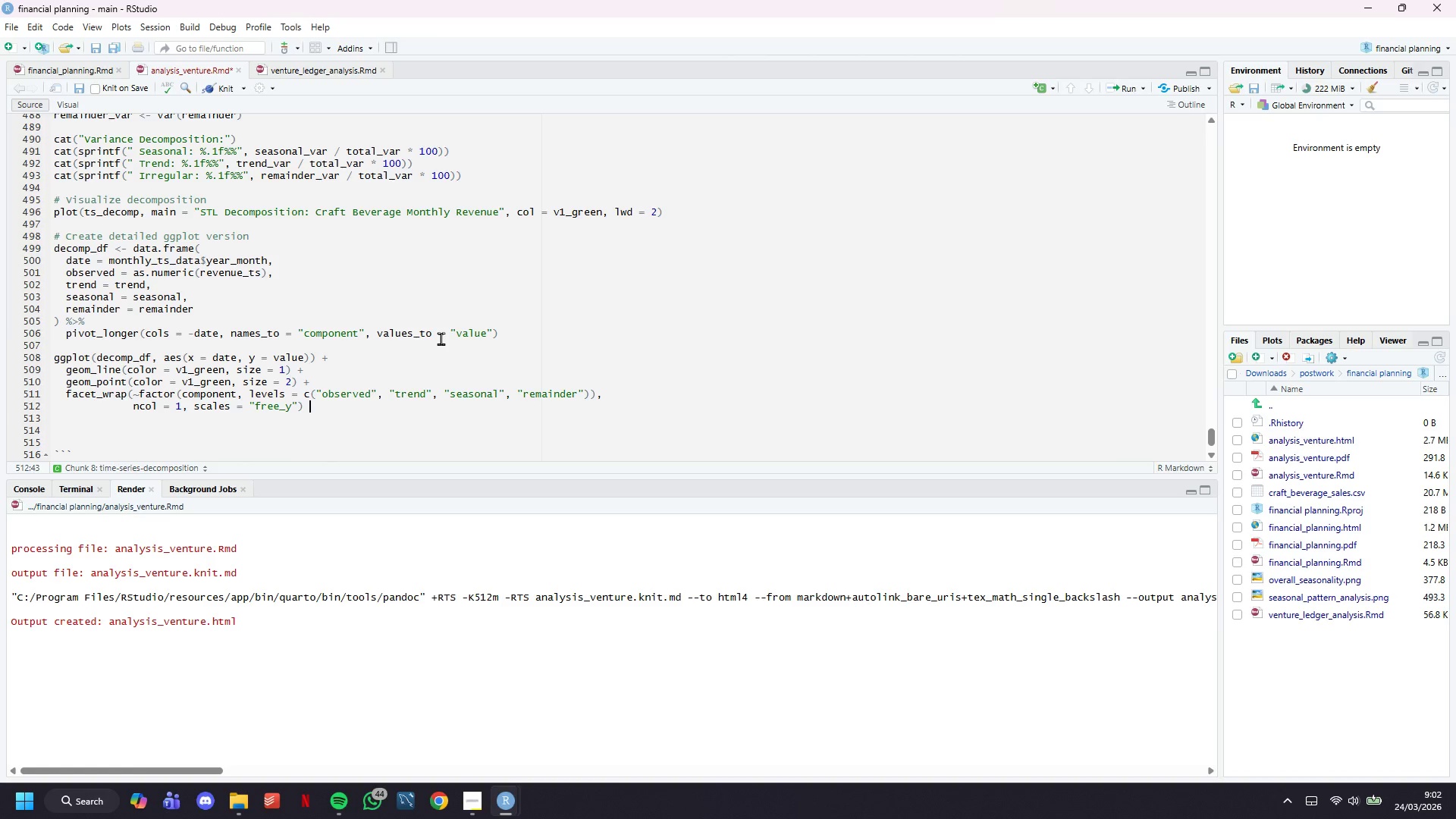 
key(Shift+Equal)
 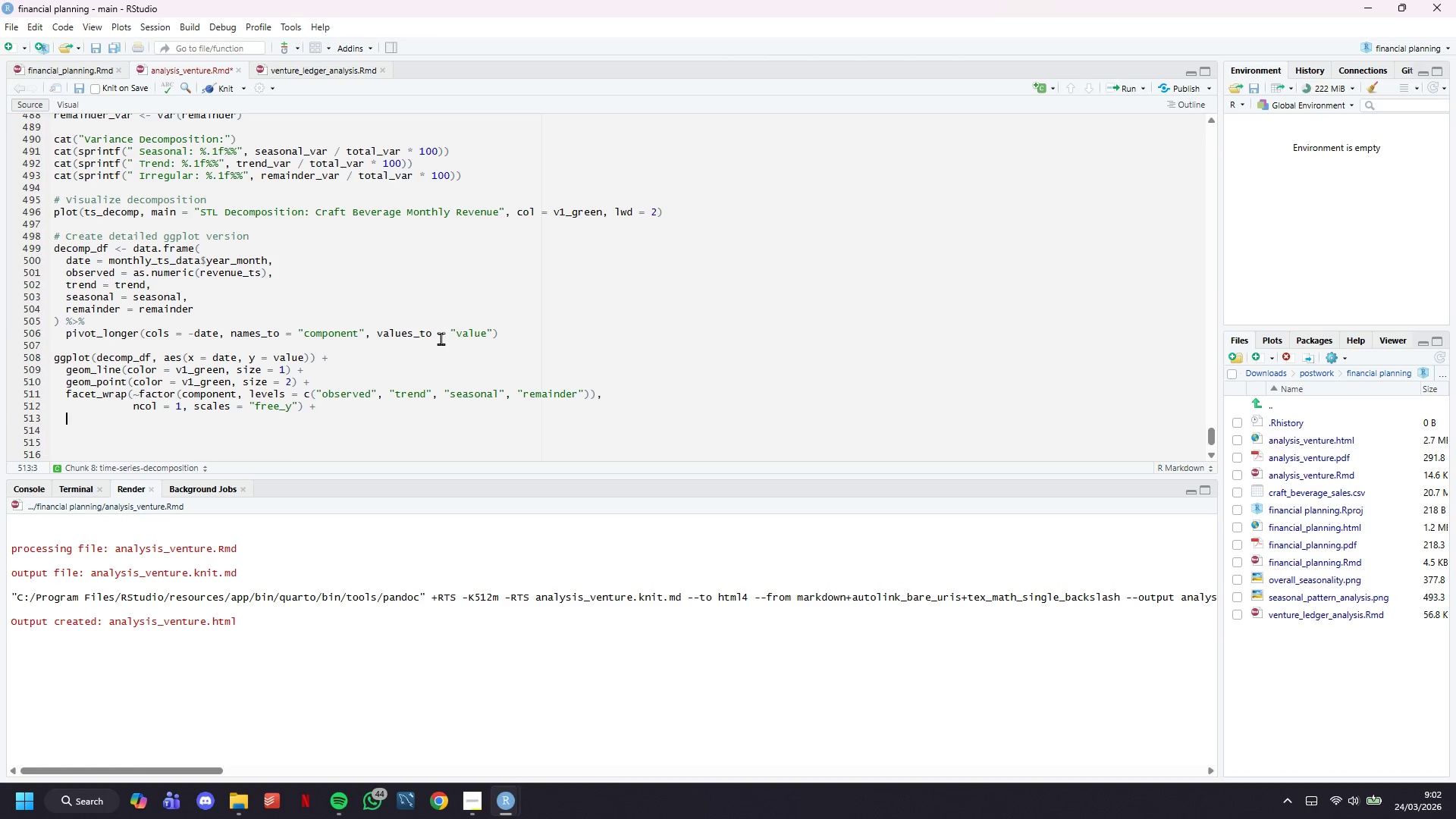 
key(Enter)
 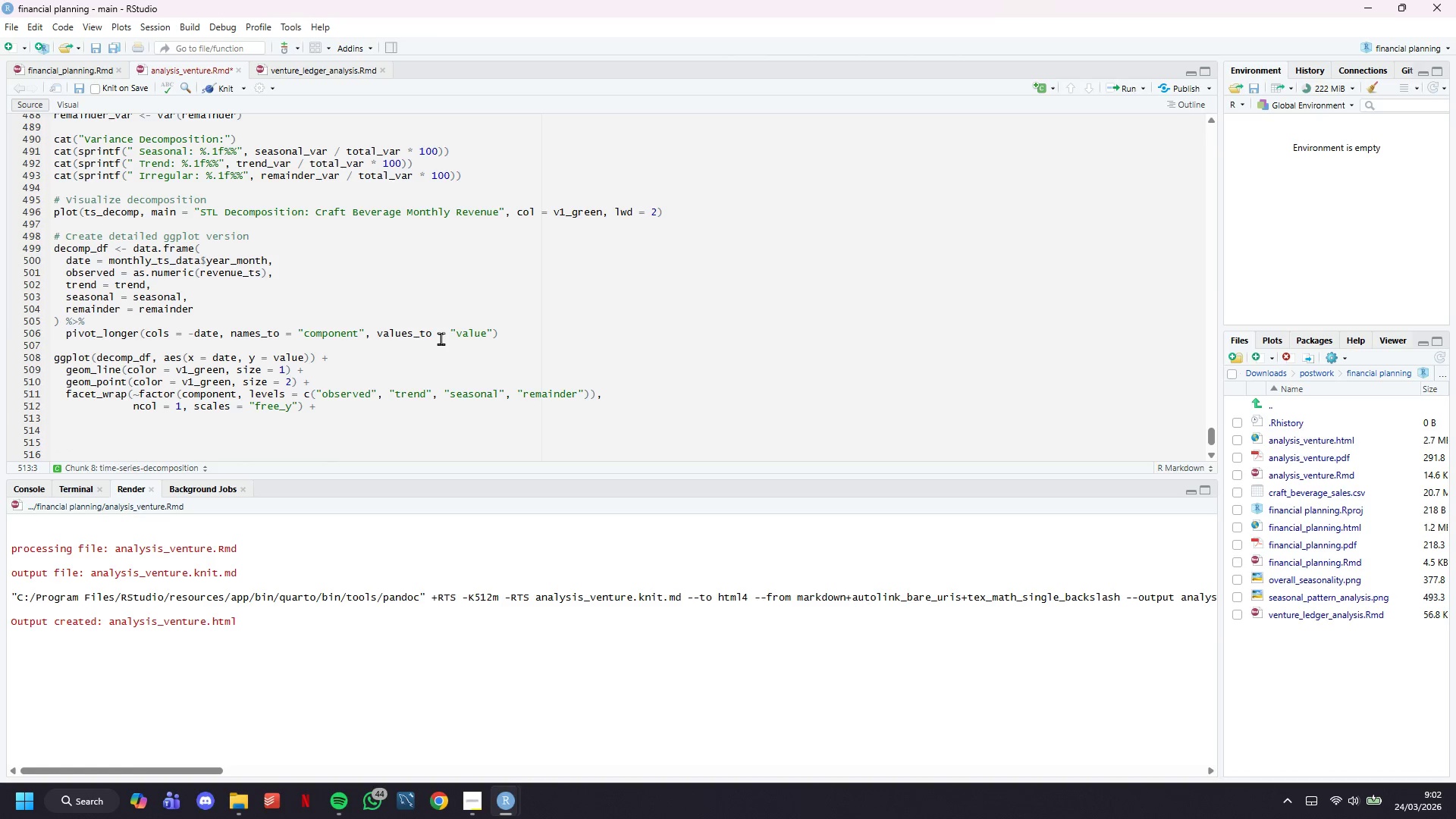 
type(scale_y_continuous)
 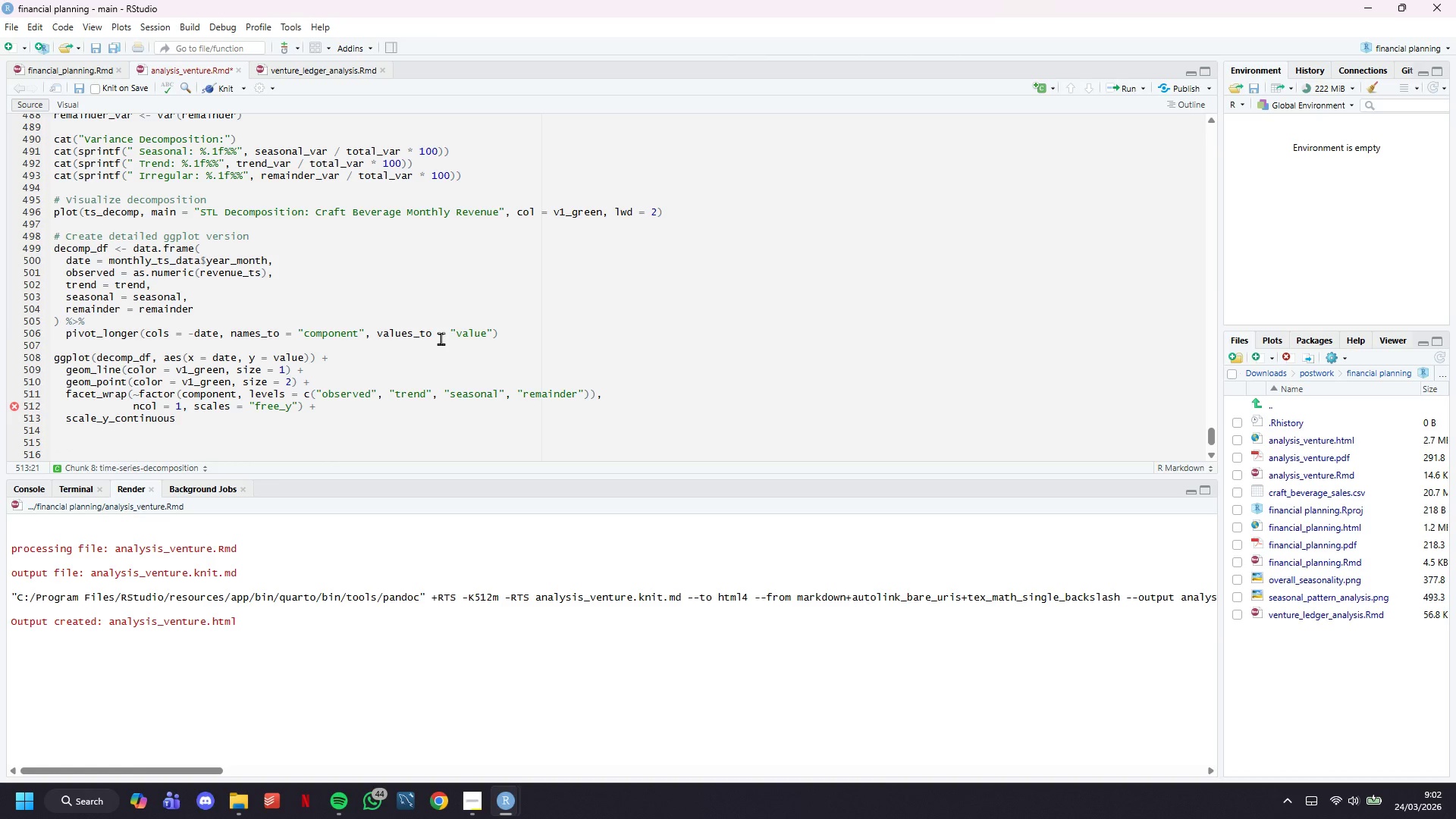 
type((labels = dollar_format())
 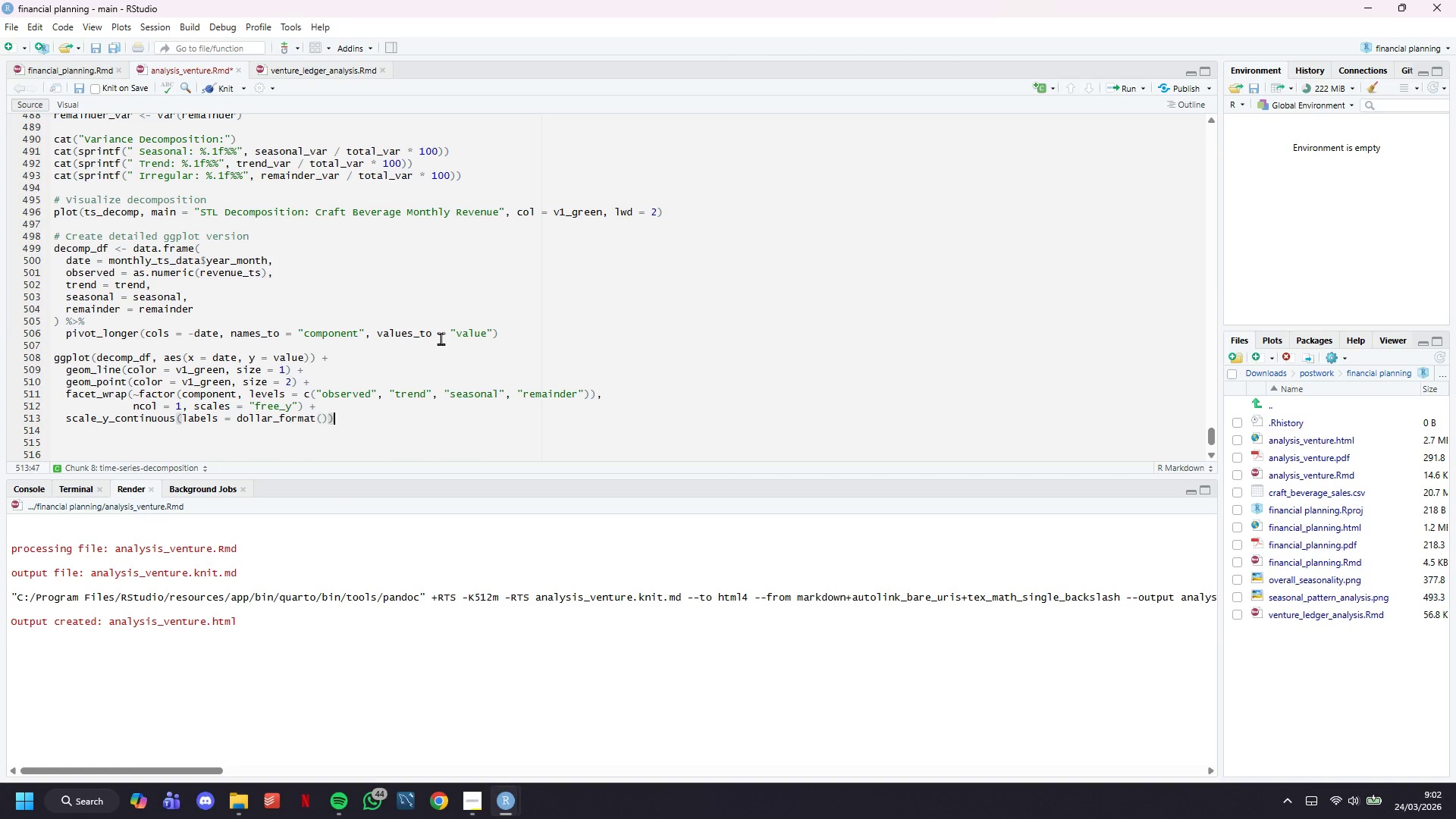 
 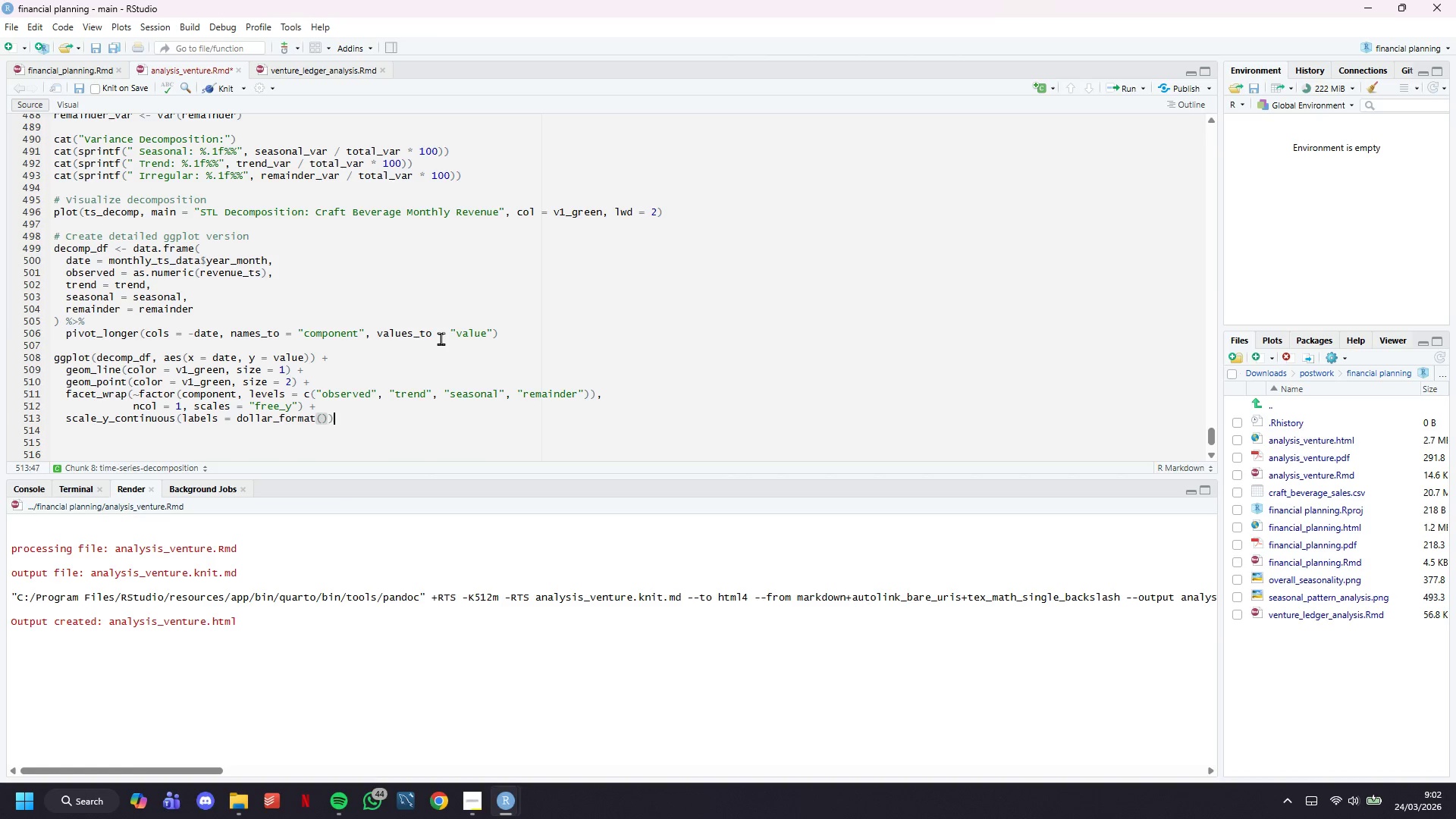 
key(ArrowRight)
 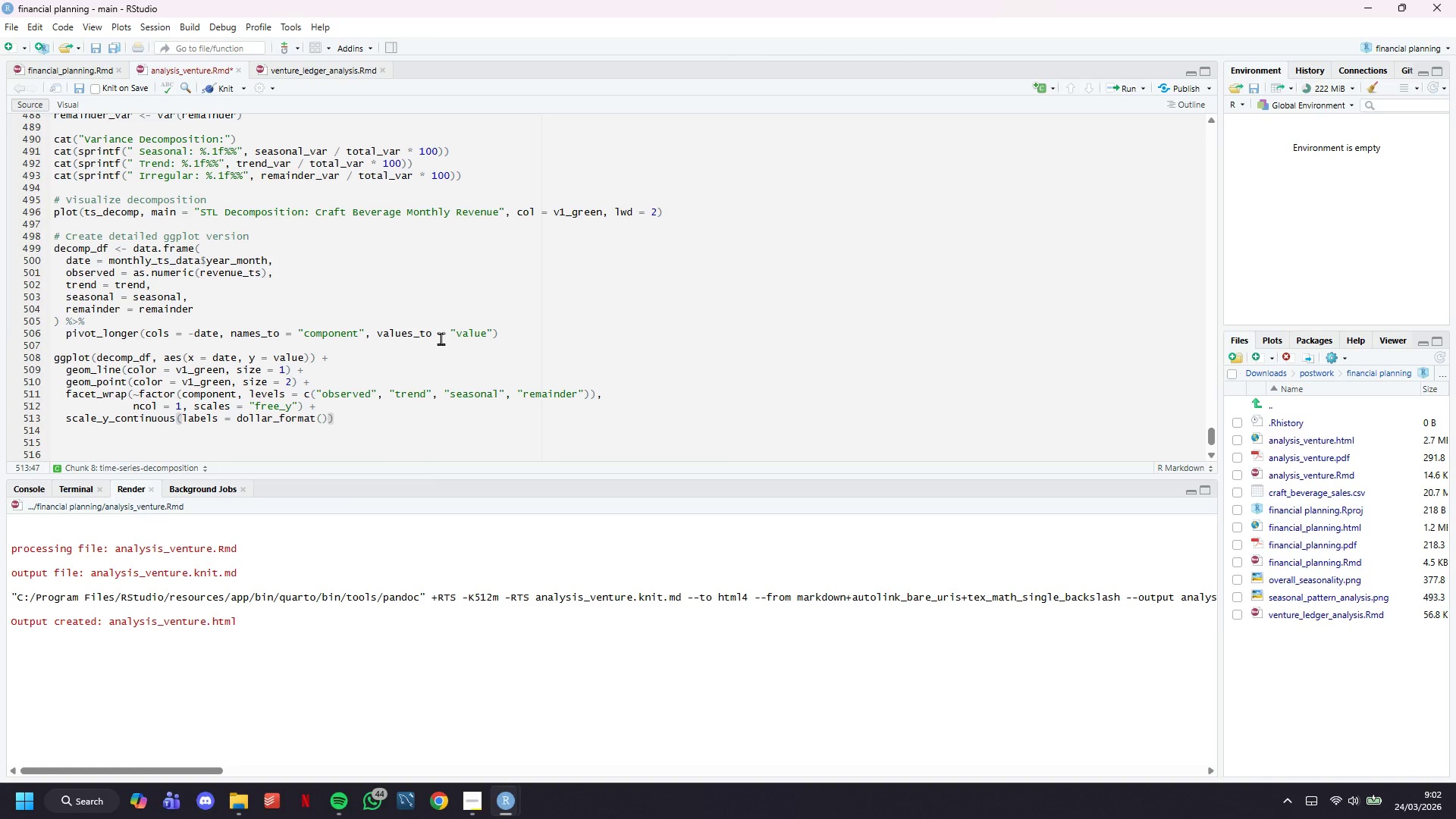 
key(Space)
 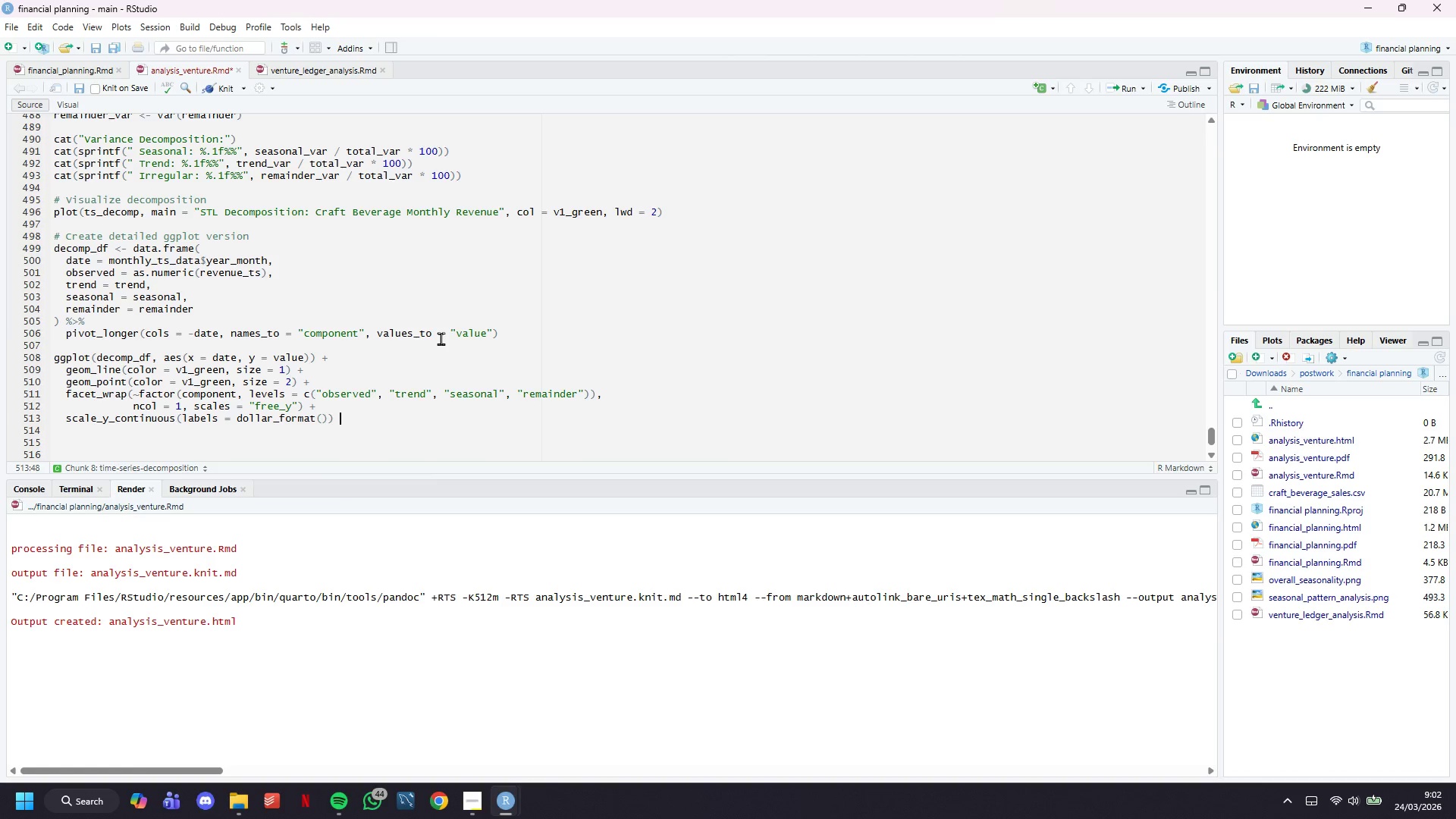 
key(Shift+Equal)
 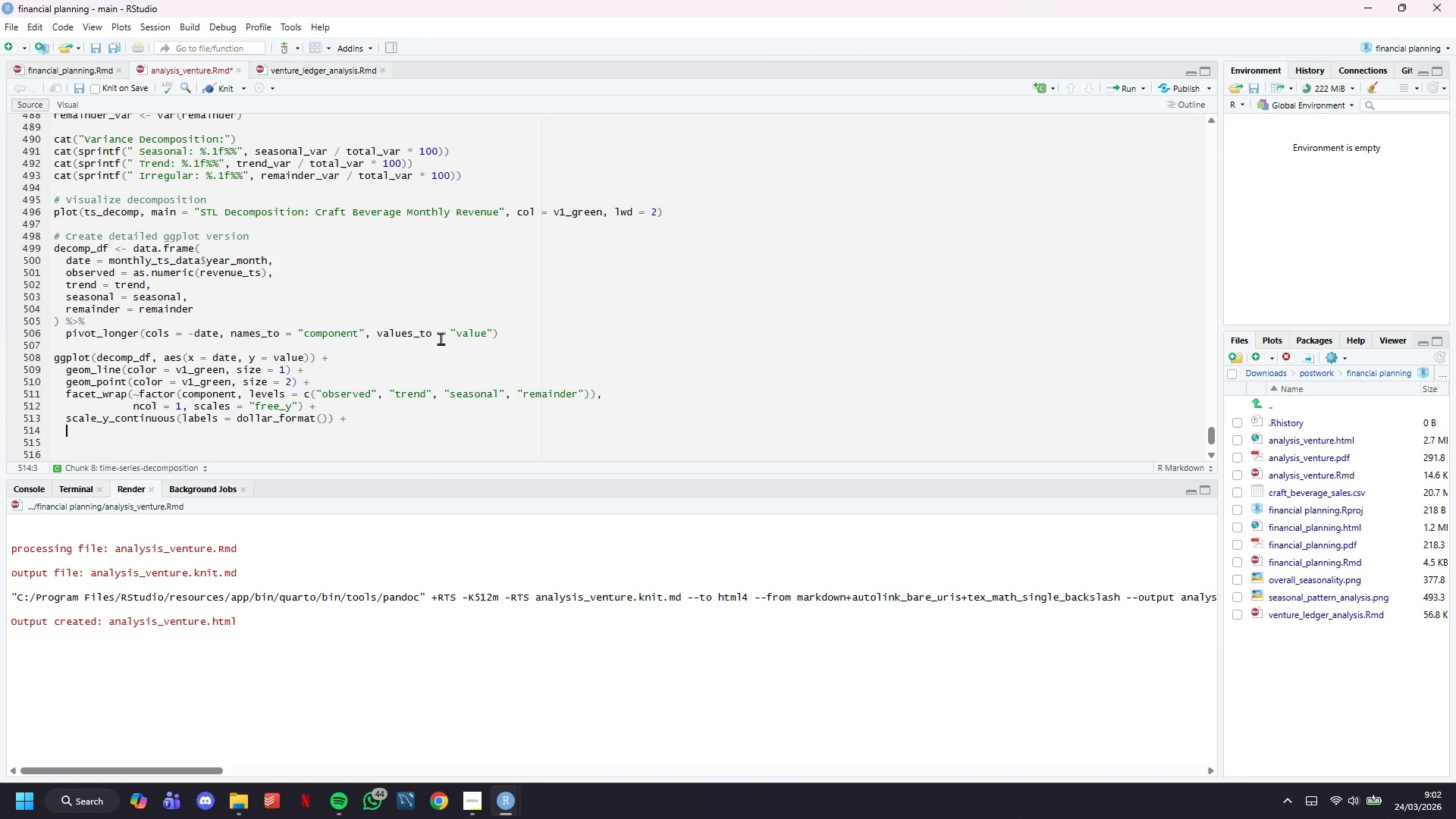 
key(Enter)
 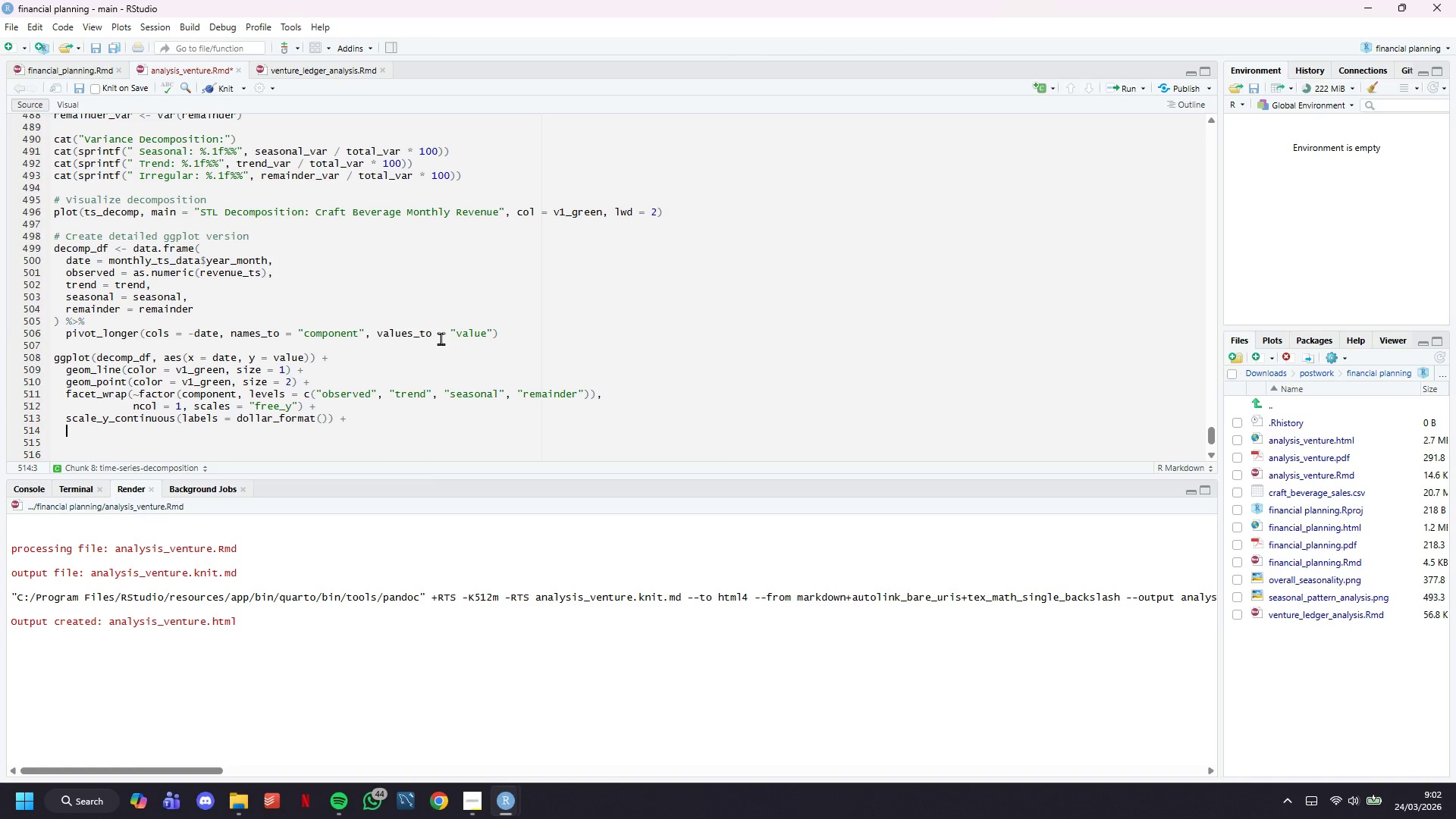 
type(labs(toitle )
key(Backspace)
key(Backspace)
key(Backspace)
key(Backspace)
key(Backspace)
key(Backspace)
type(itle = "Y)
key(Backspace)
type(Time Series Decomposition Components)
 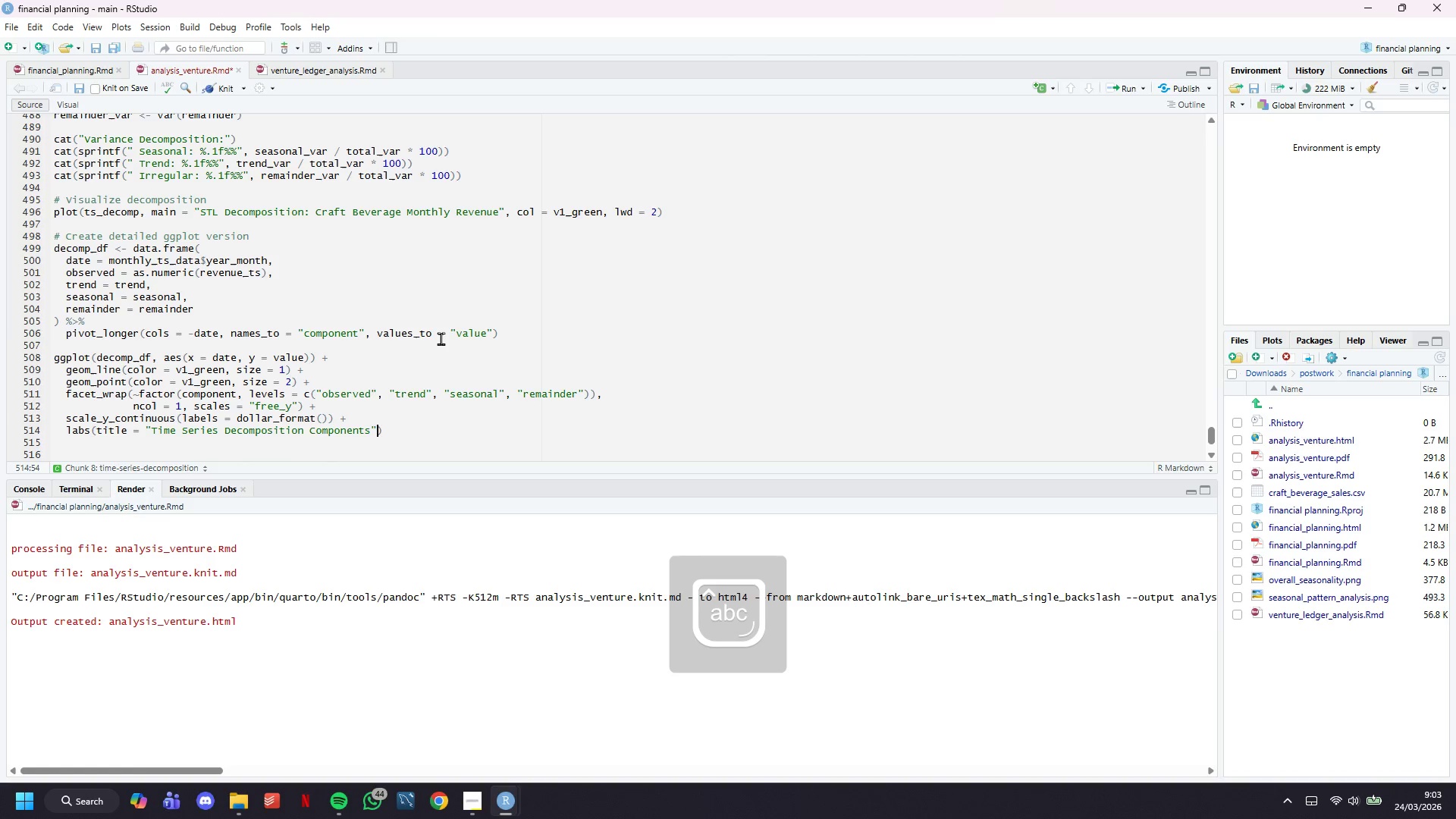 
key(ArrowRight)
 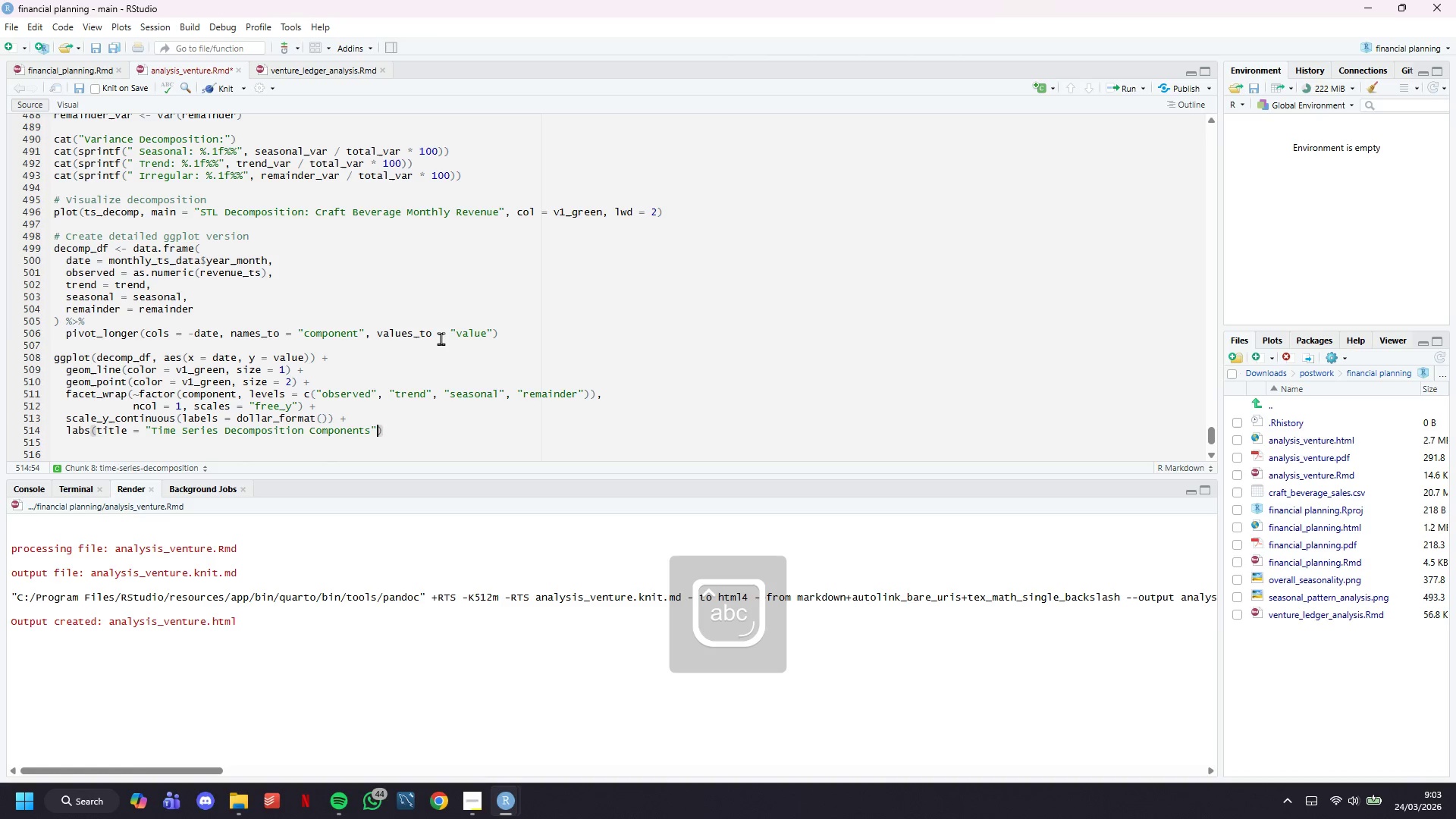 
key(Comma)
 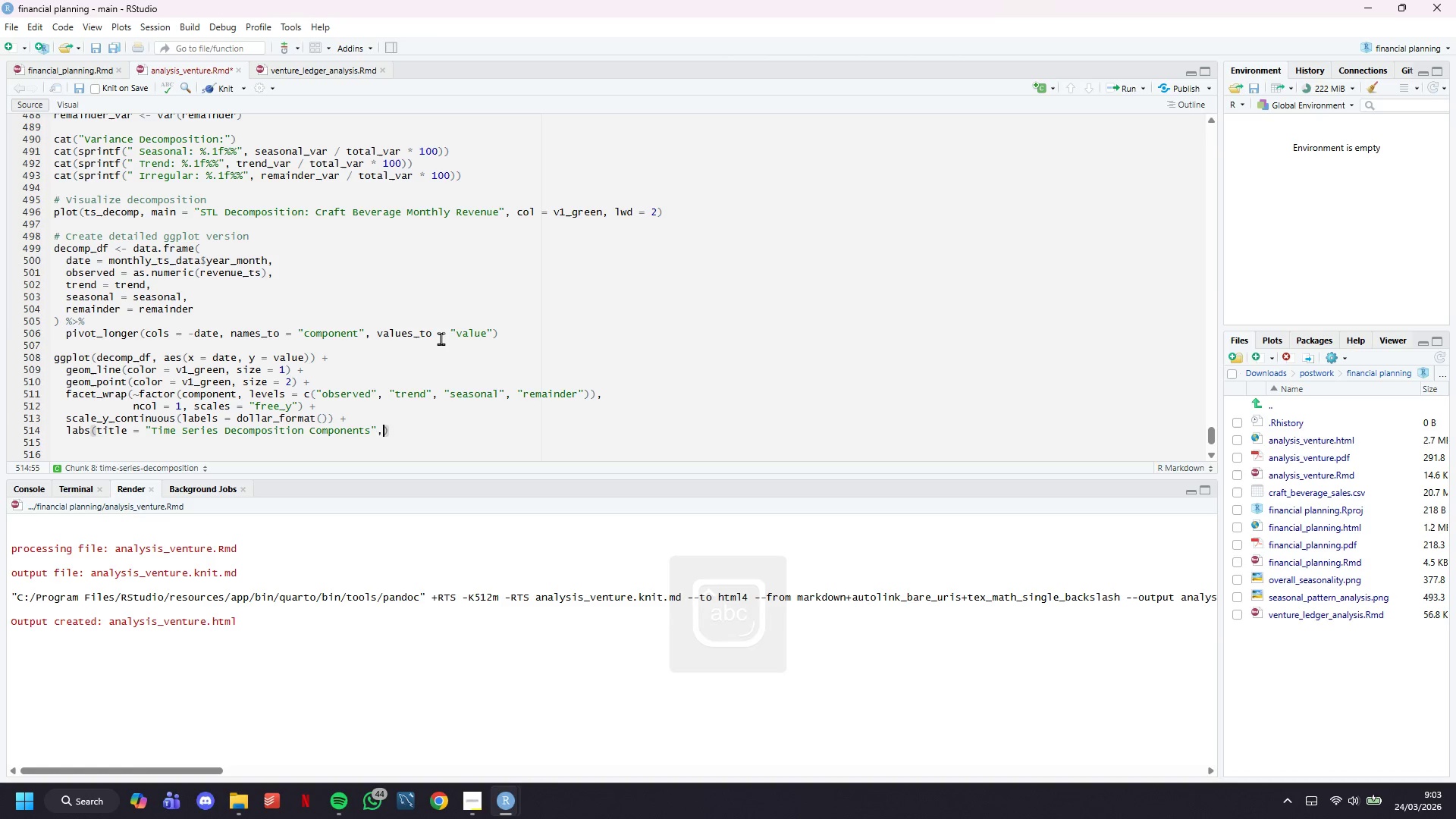 
key(Enter)
 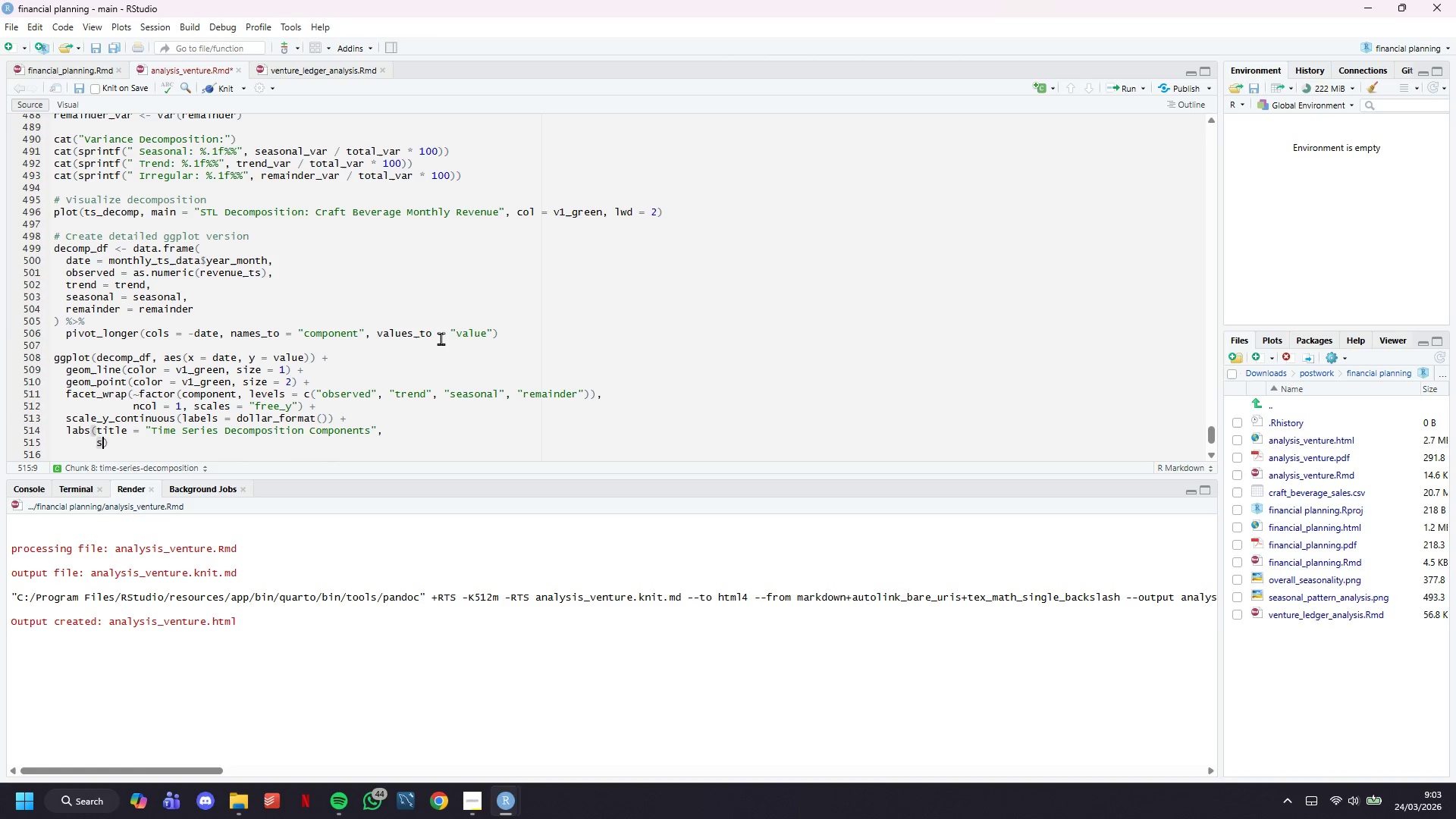 
type(sut)
key(Backspace)
type(btitle = "STL decomposition isolkate )
key(Backspace)
key(Backspace)
key(Backspace)
key(Backspace)
key(Backspace)
type(ate r)
key(Backspace)
type(trend, seasonality, and irregular fluctuations)
 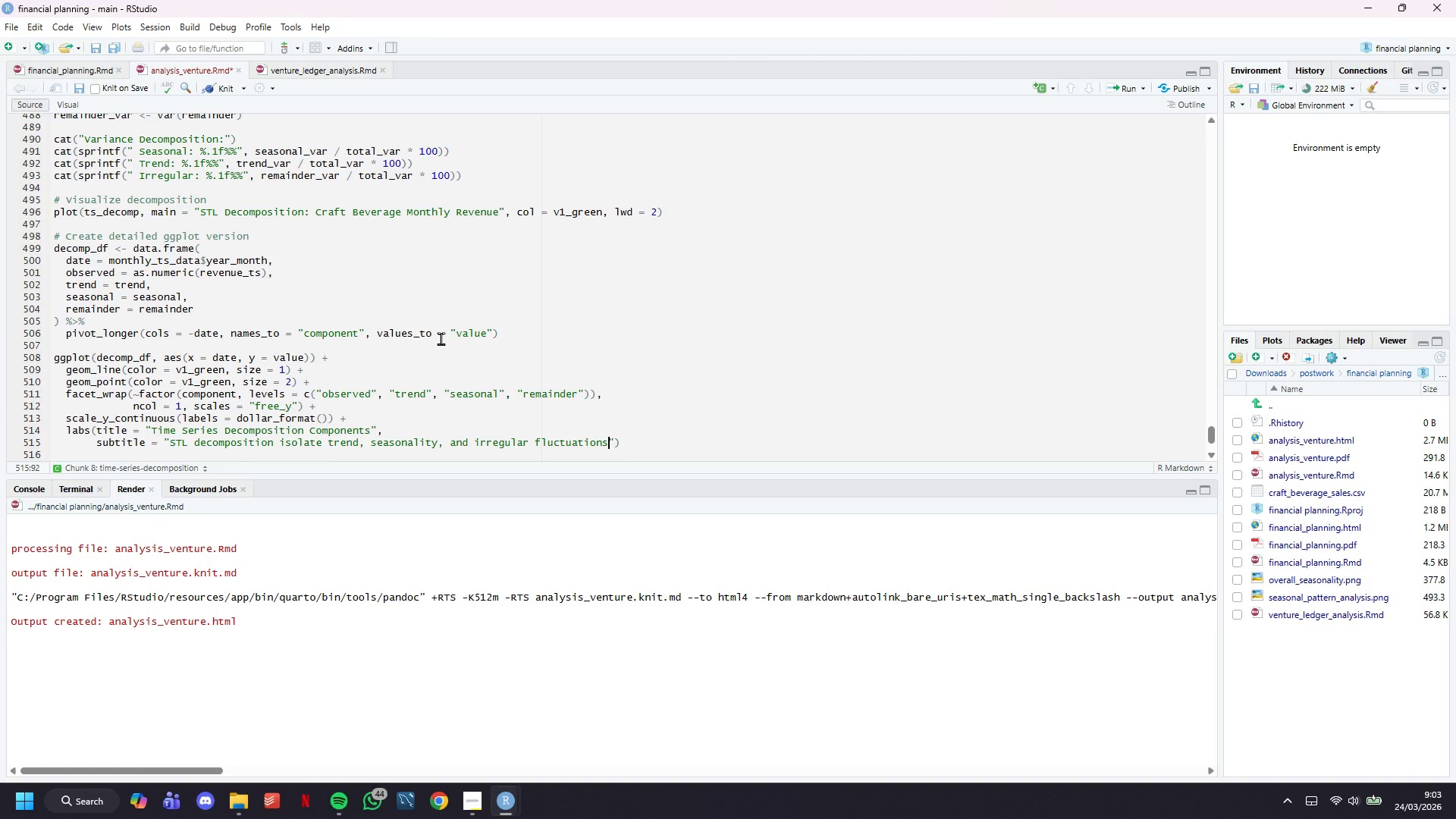 
key(ArrowRight)
 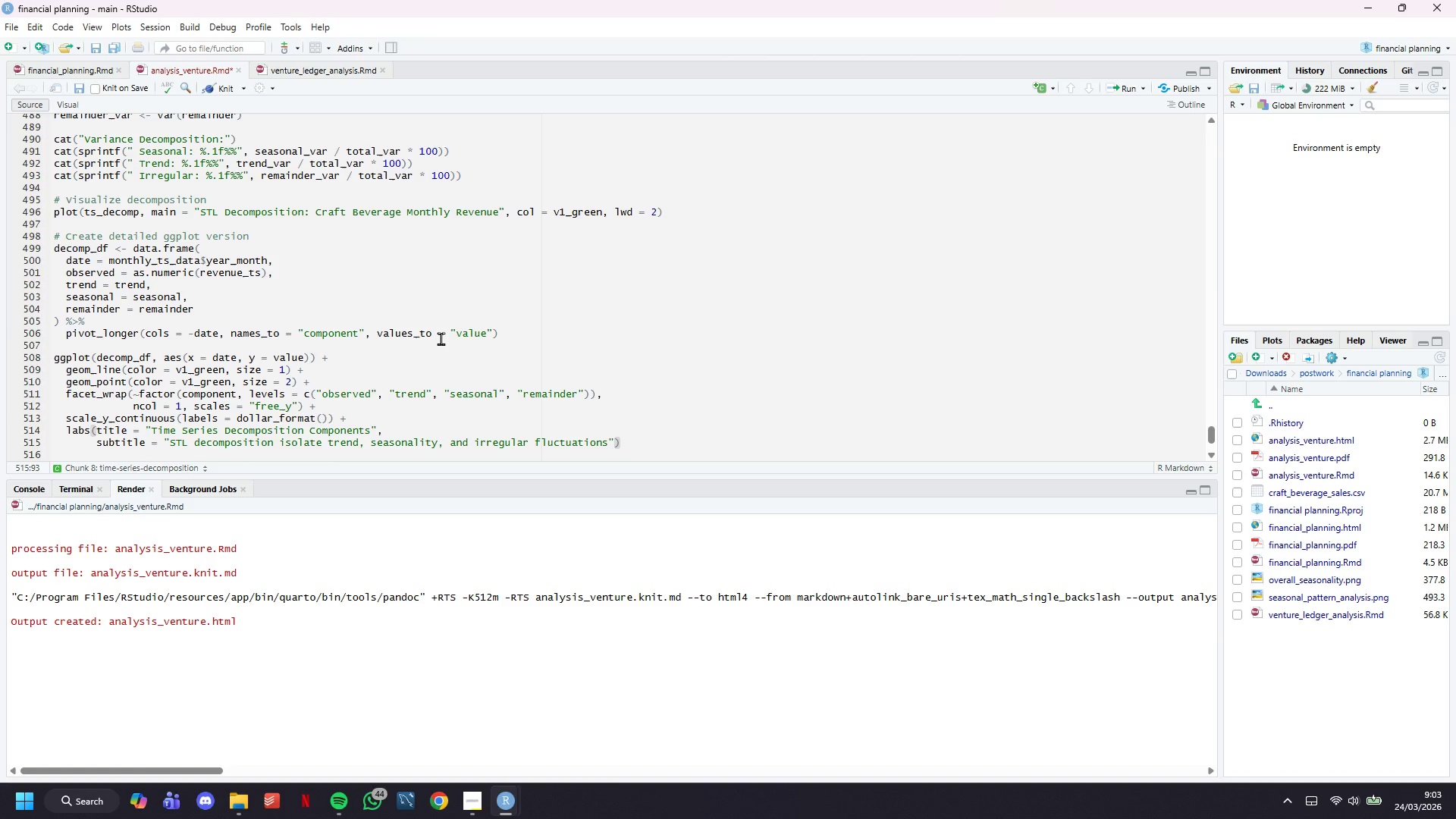 
key(Comma)
 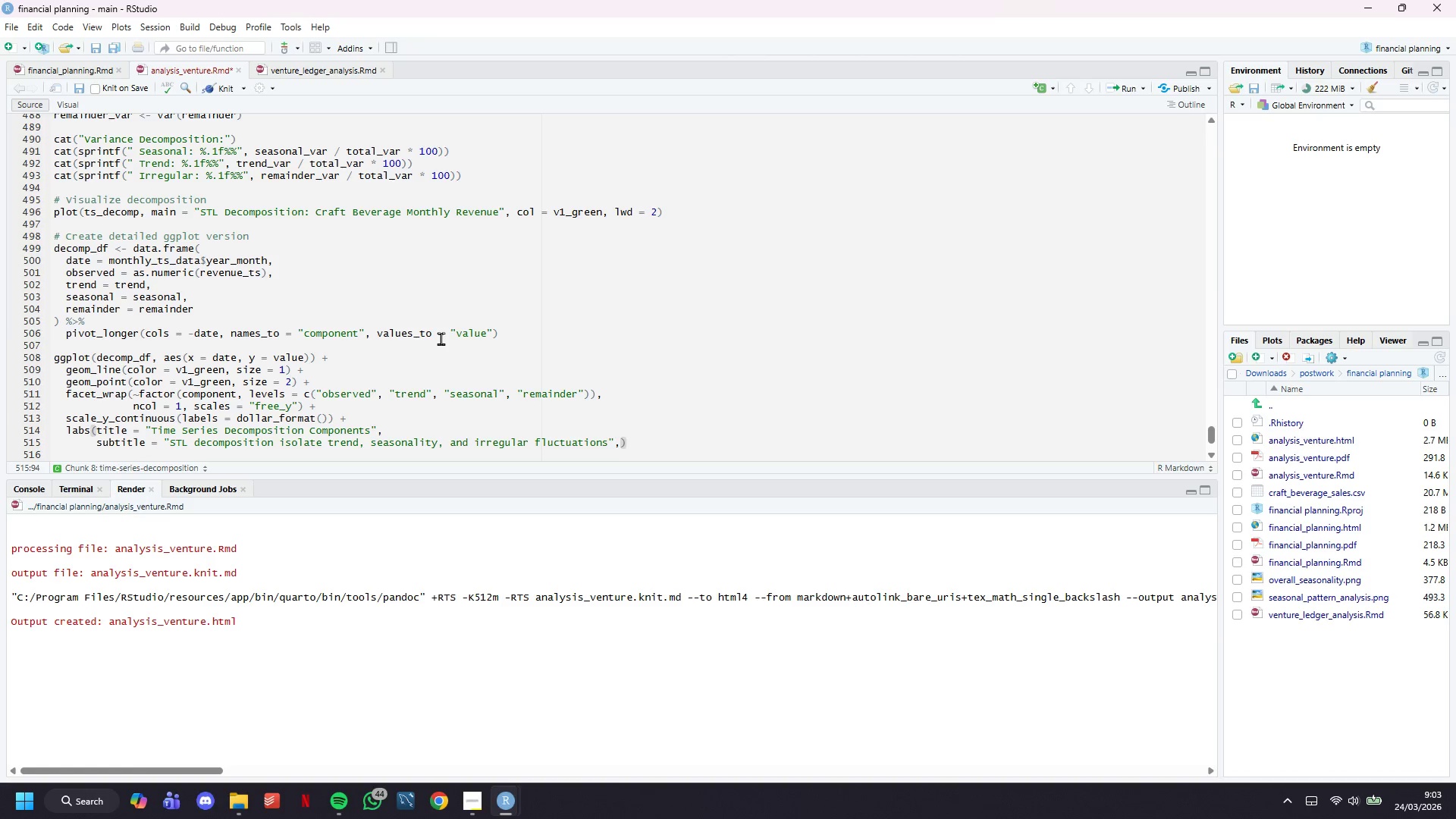 
key(Enter)
 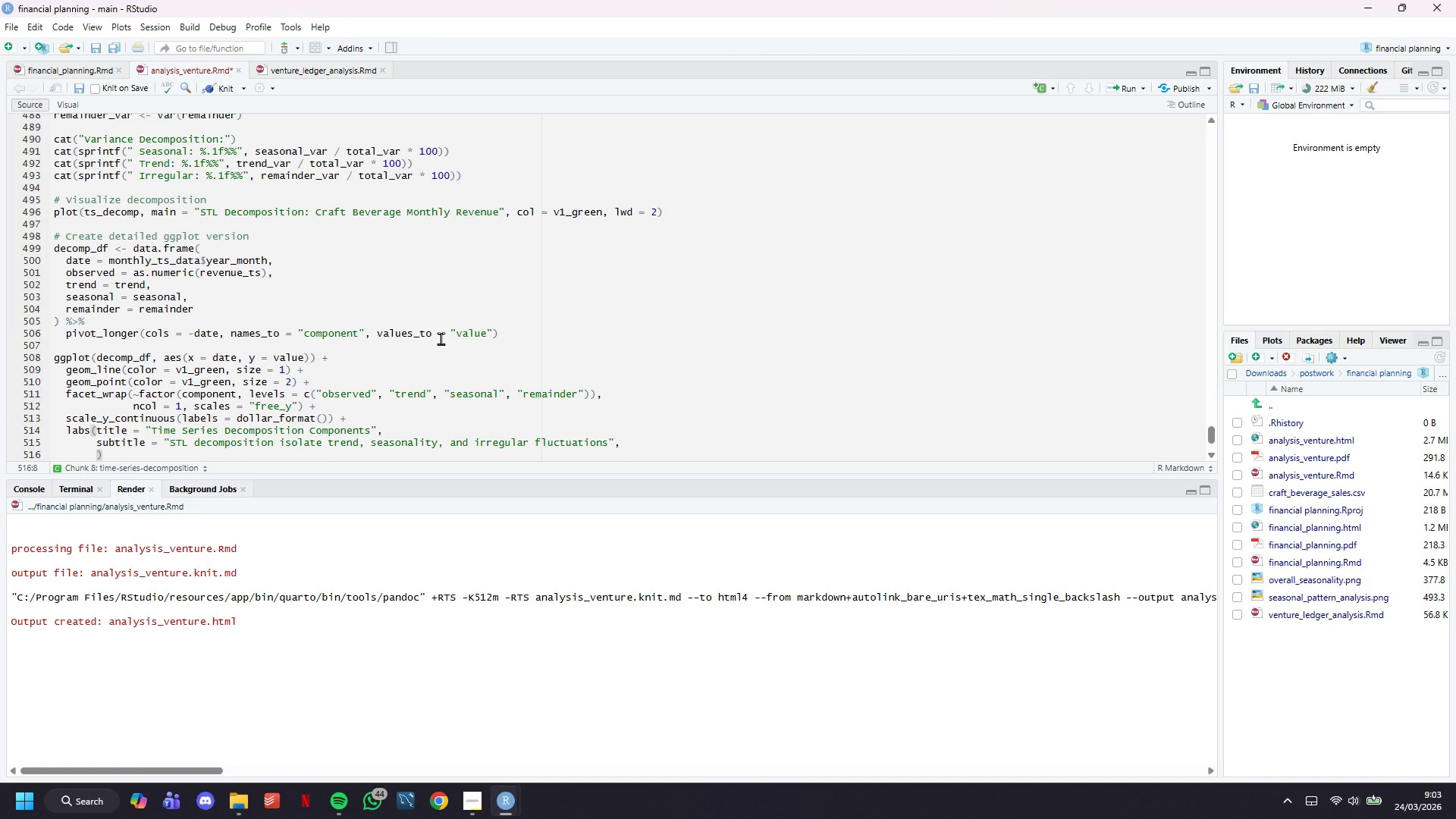 
type(x = "Dt)
key(Backspace)
type(ate)
 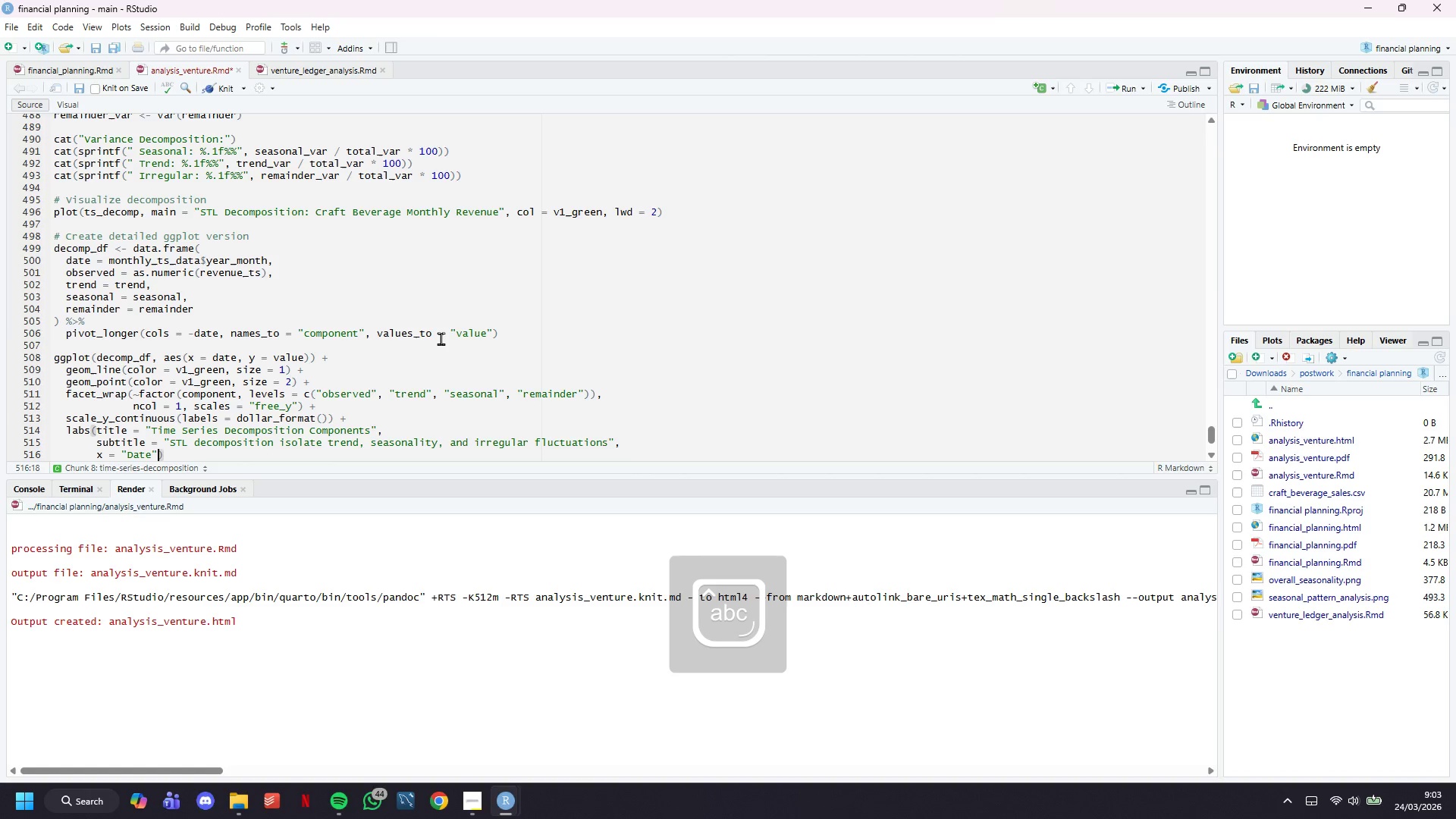 
 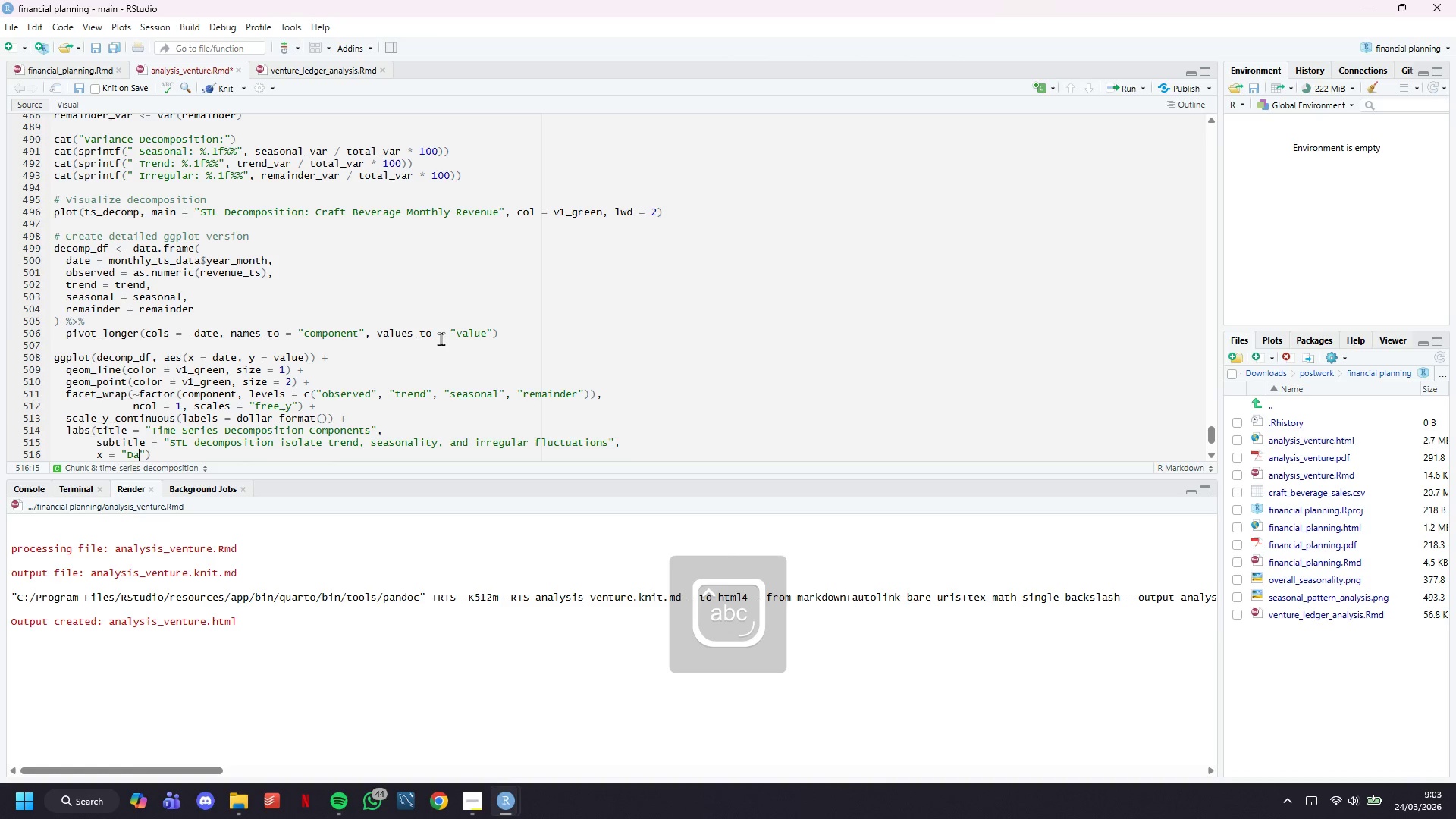 
key(ArrowRight)
 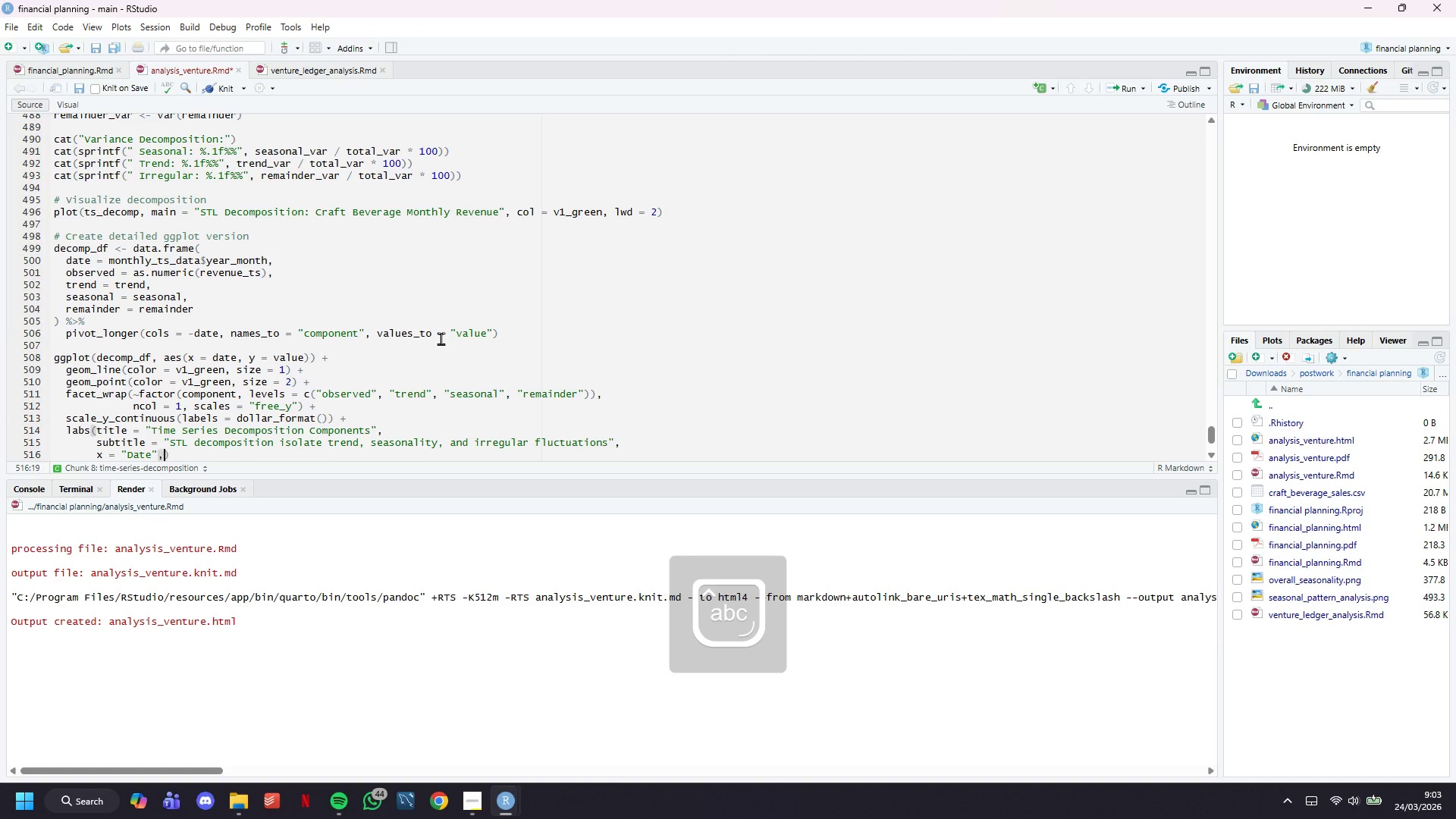 
type(, y = "Revenue)
 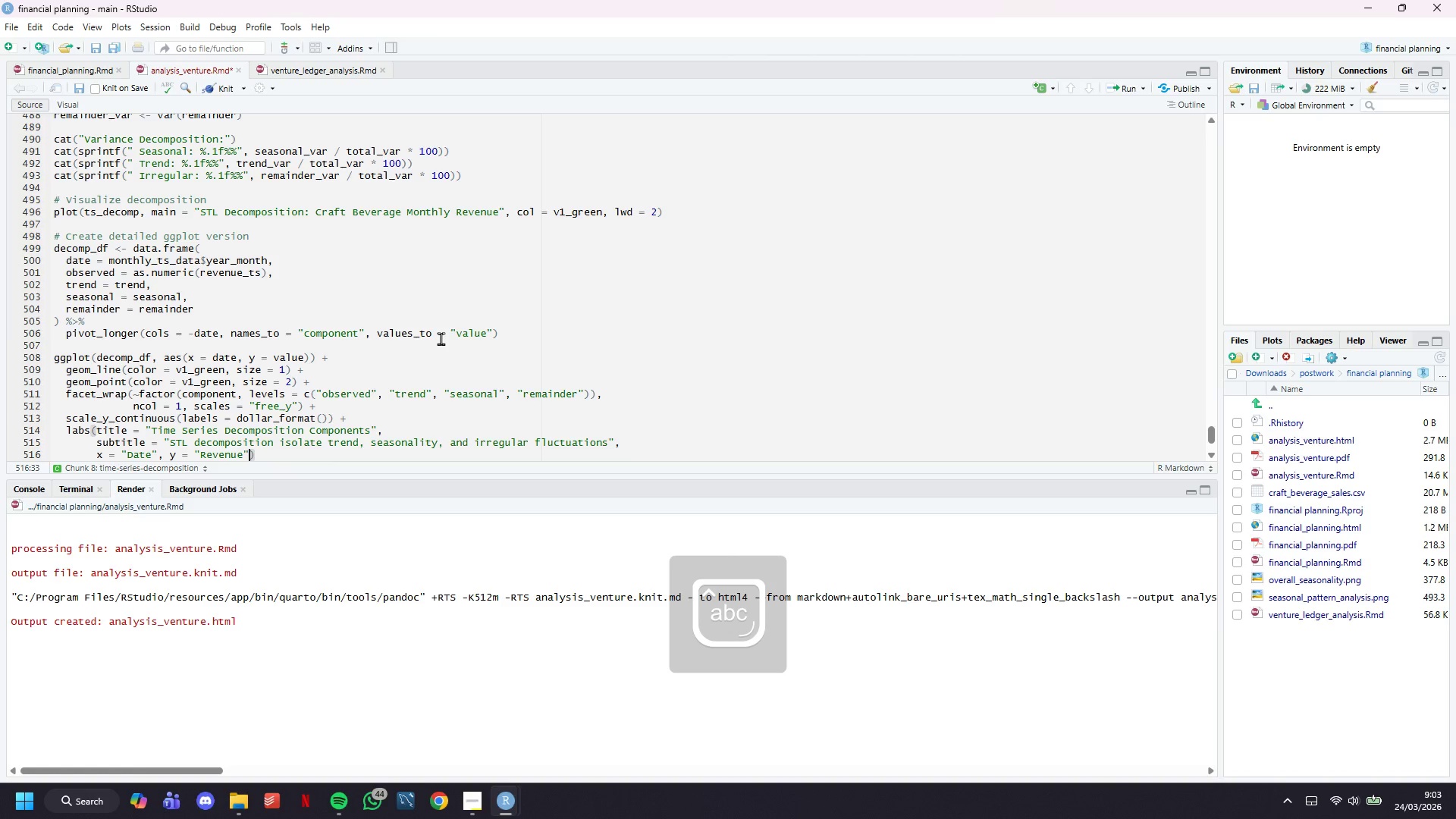 
 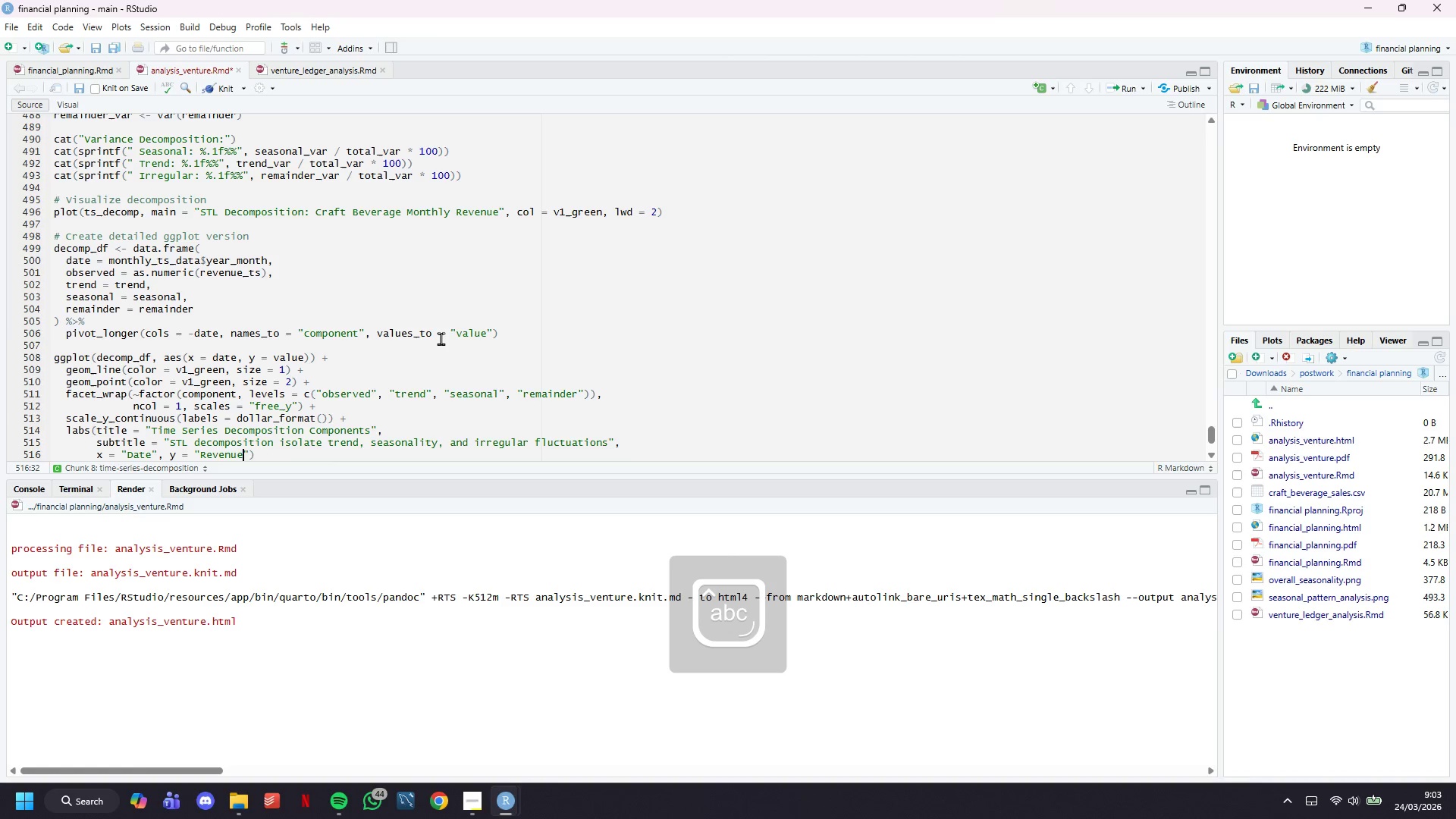 
key(ArrowRight)
 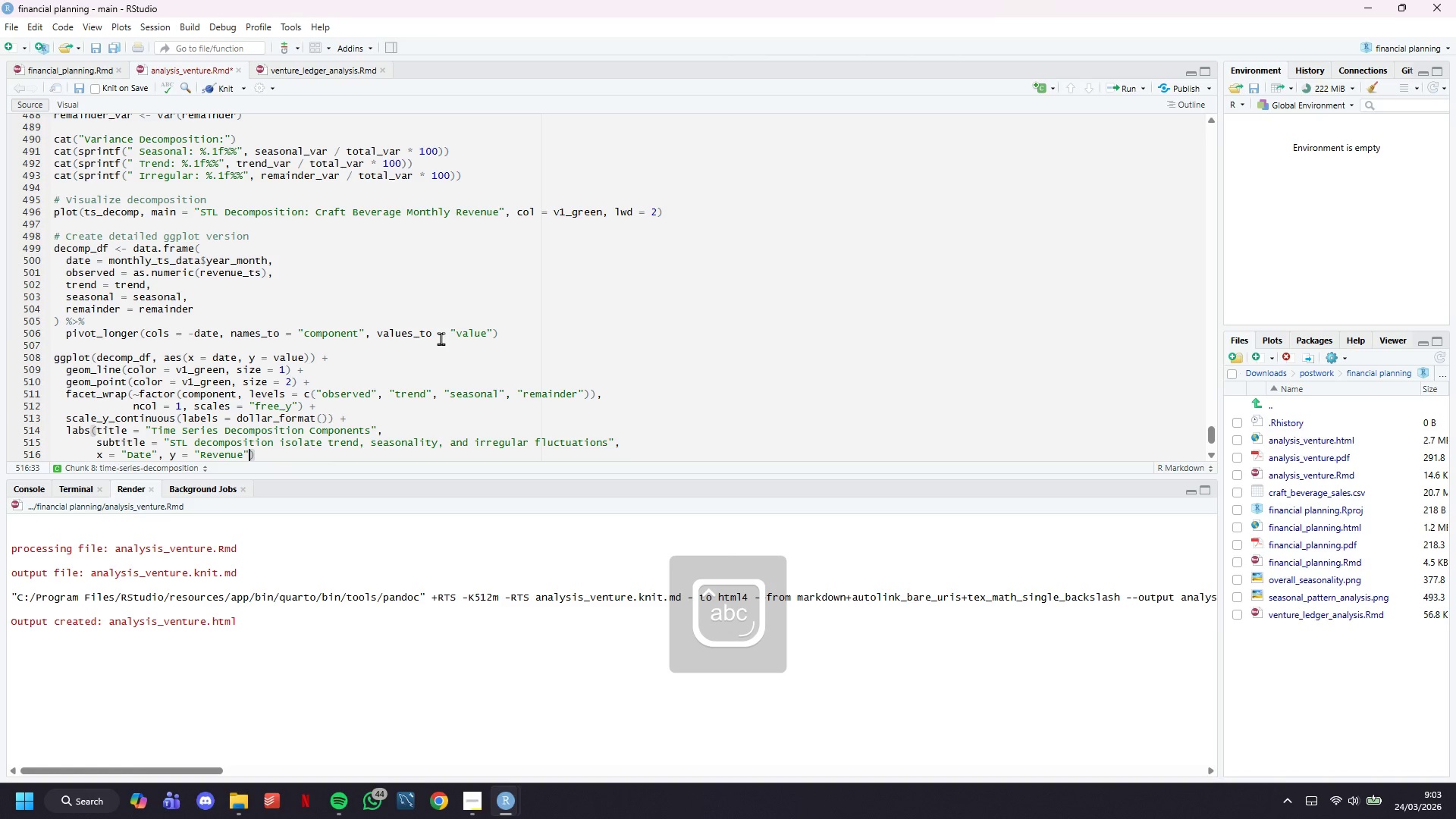 
key(ArrowRight)
 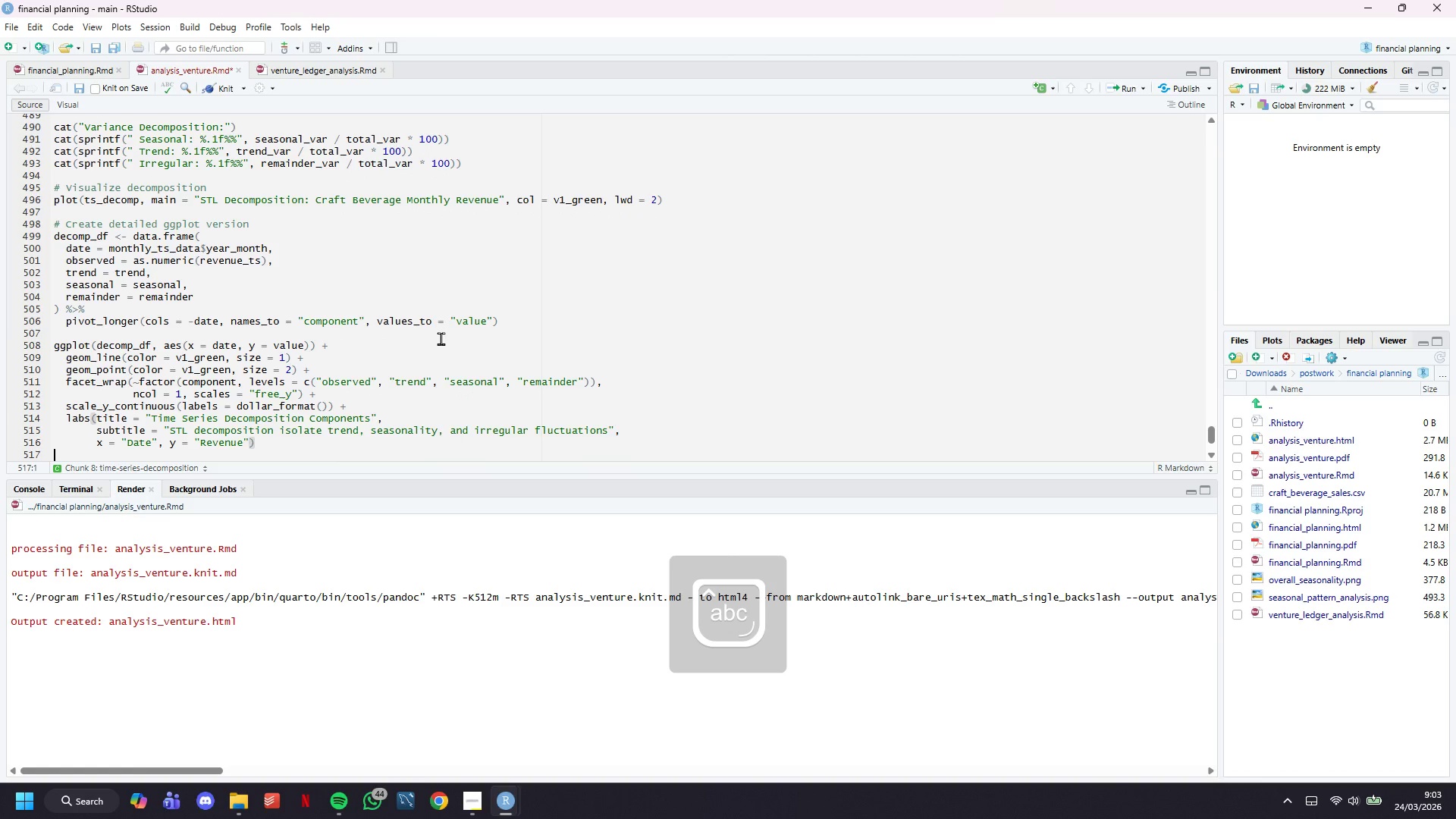 
key(Enter)
 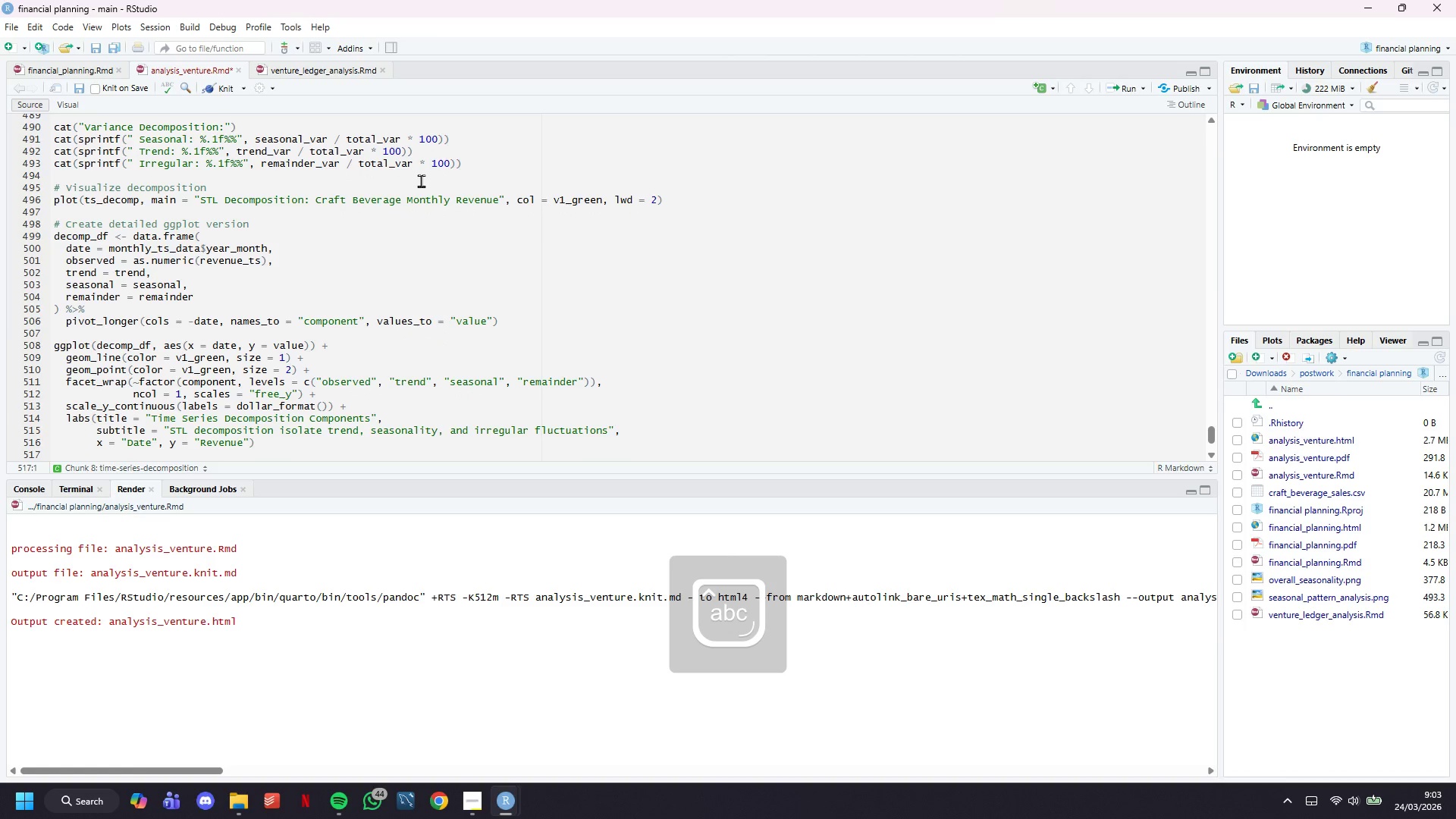 
scroll: coordinate [421, 180], scroll_direction: down, amount: 4.0
 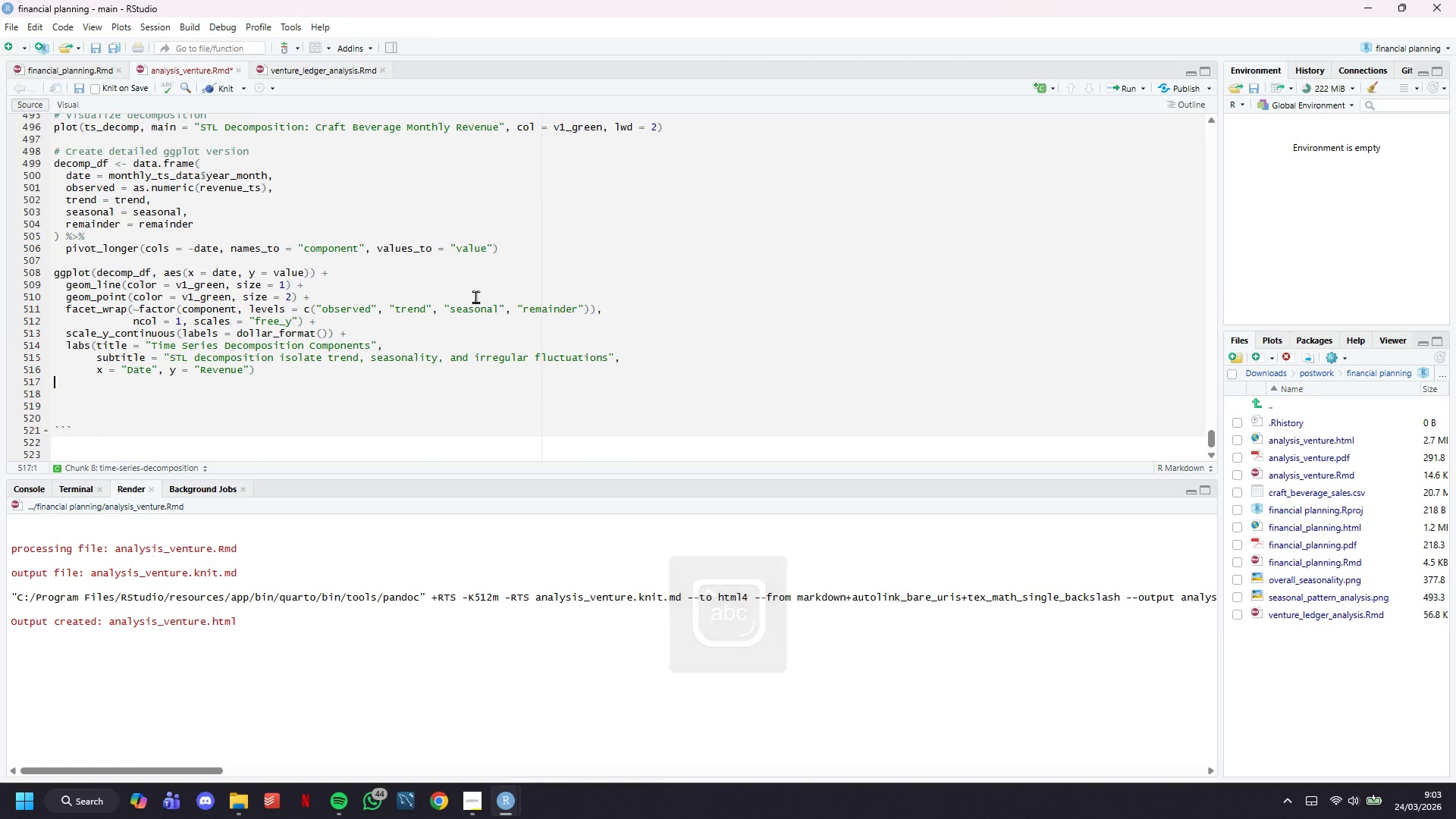 
key(ArrowLeft)
 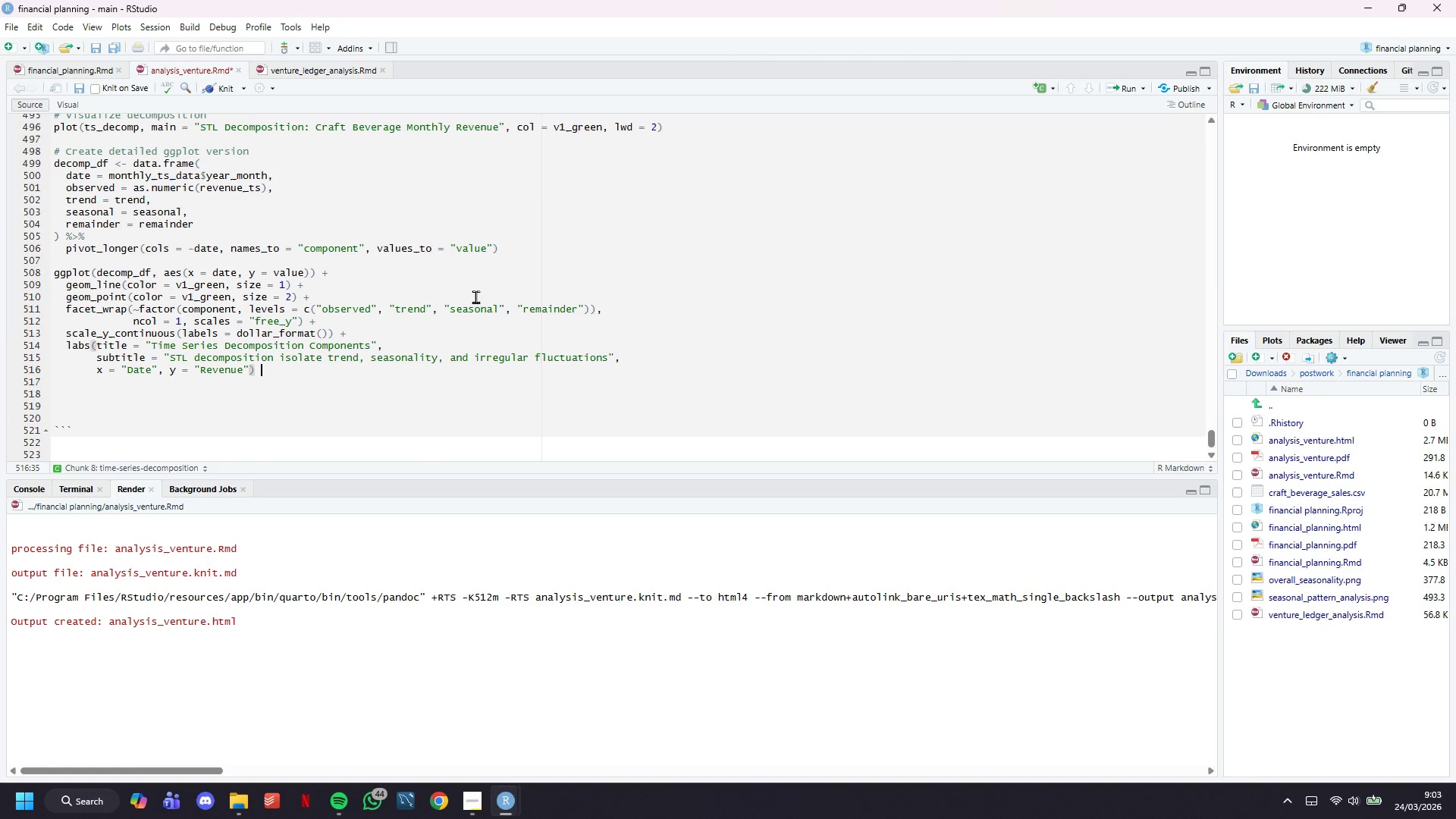 
key(Space)
 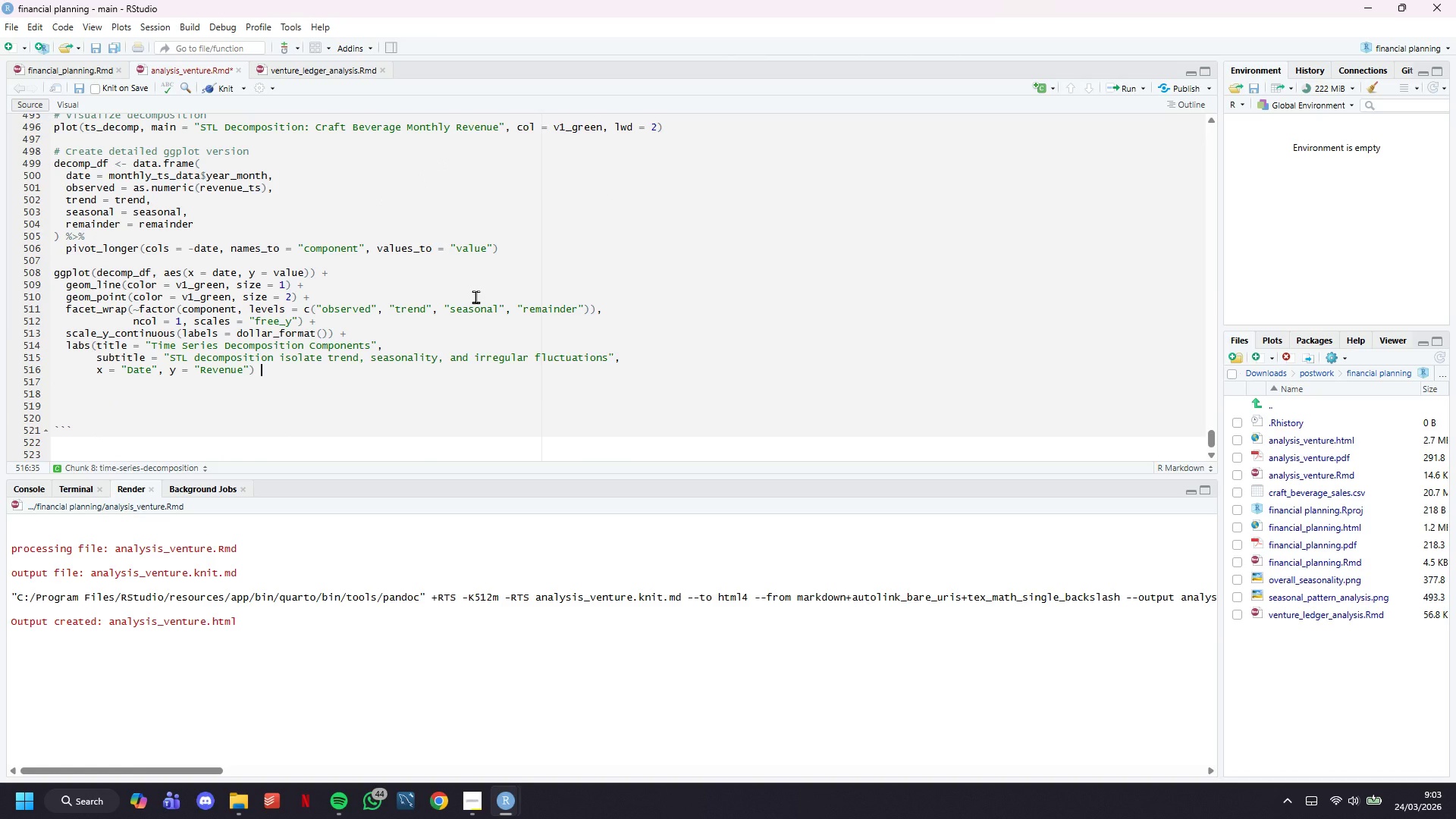 
key(Shift+Equal)
 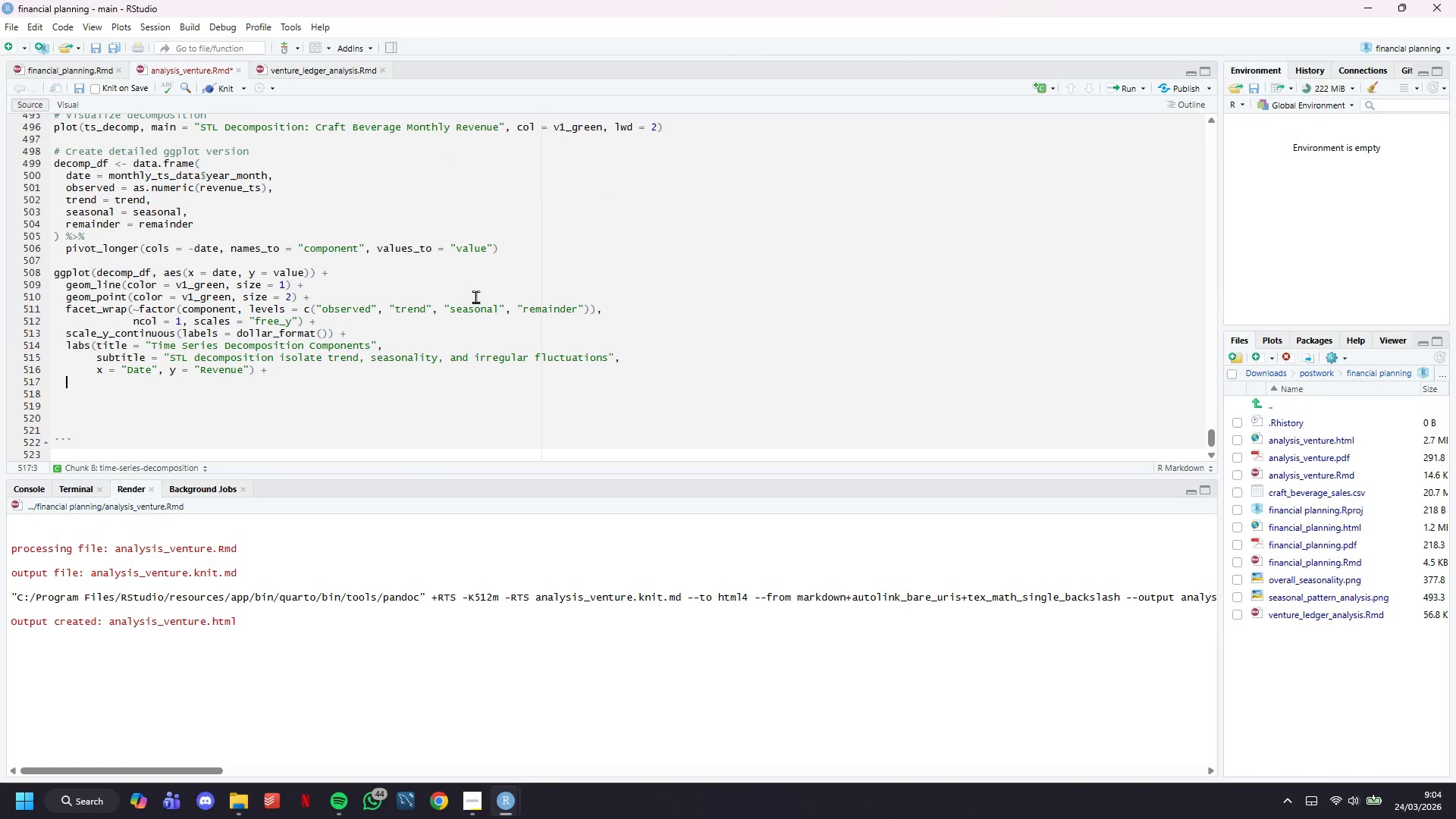 
key(Enter)
 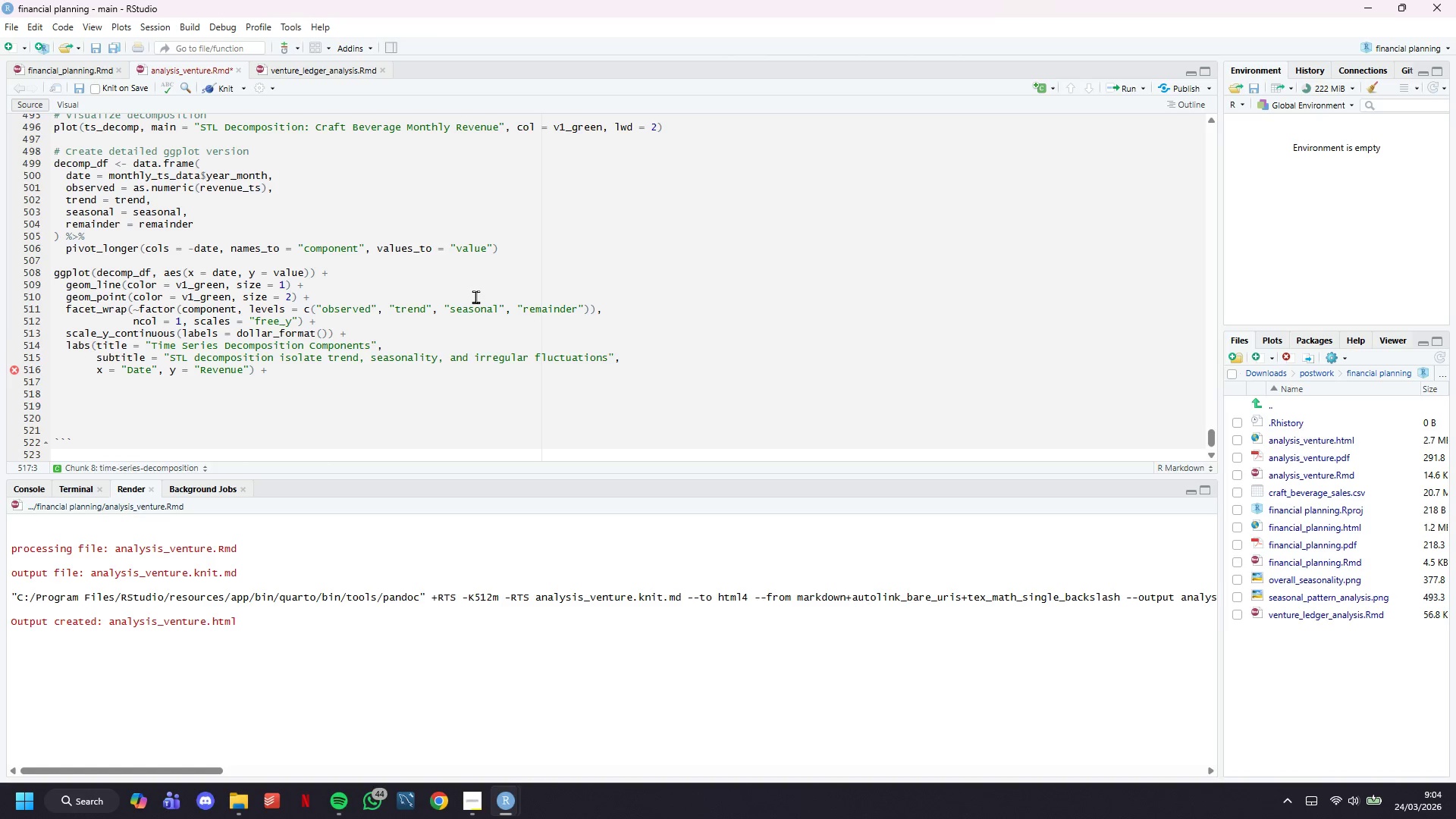 
wait(7.5)
 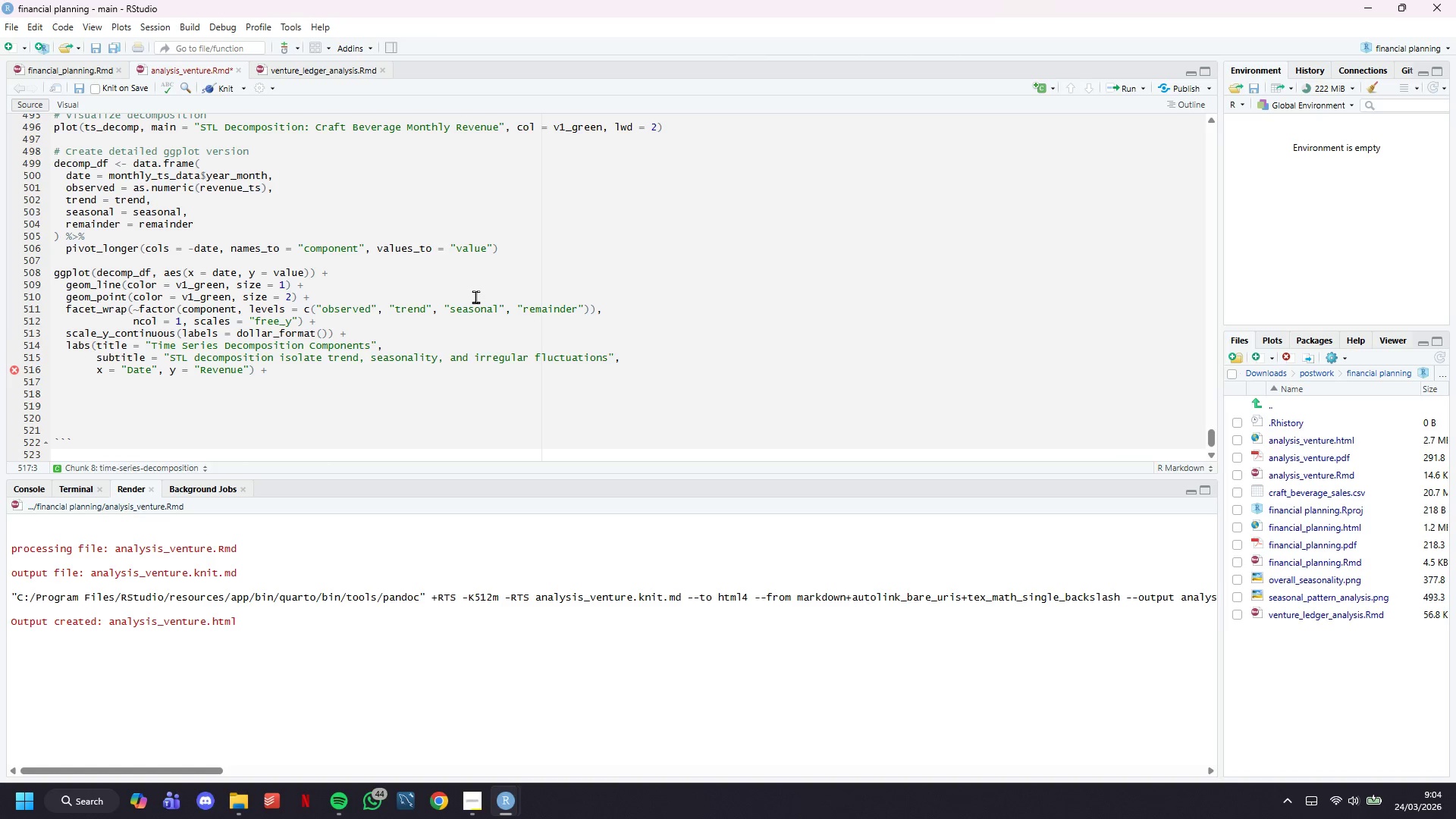 
key(Backspace)
 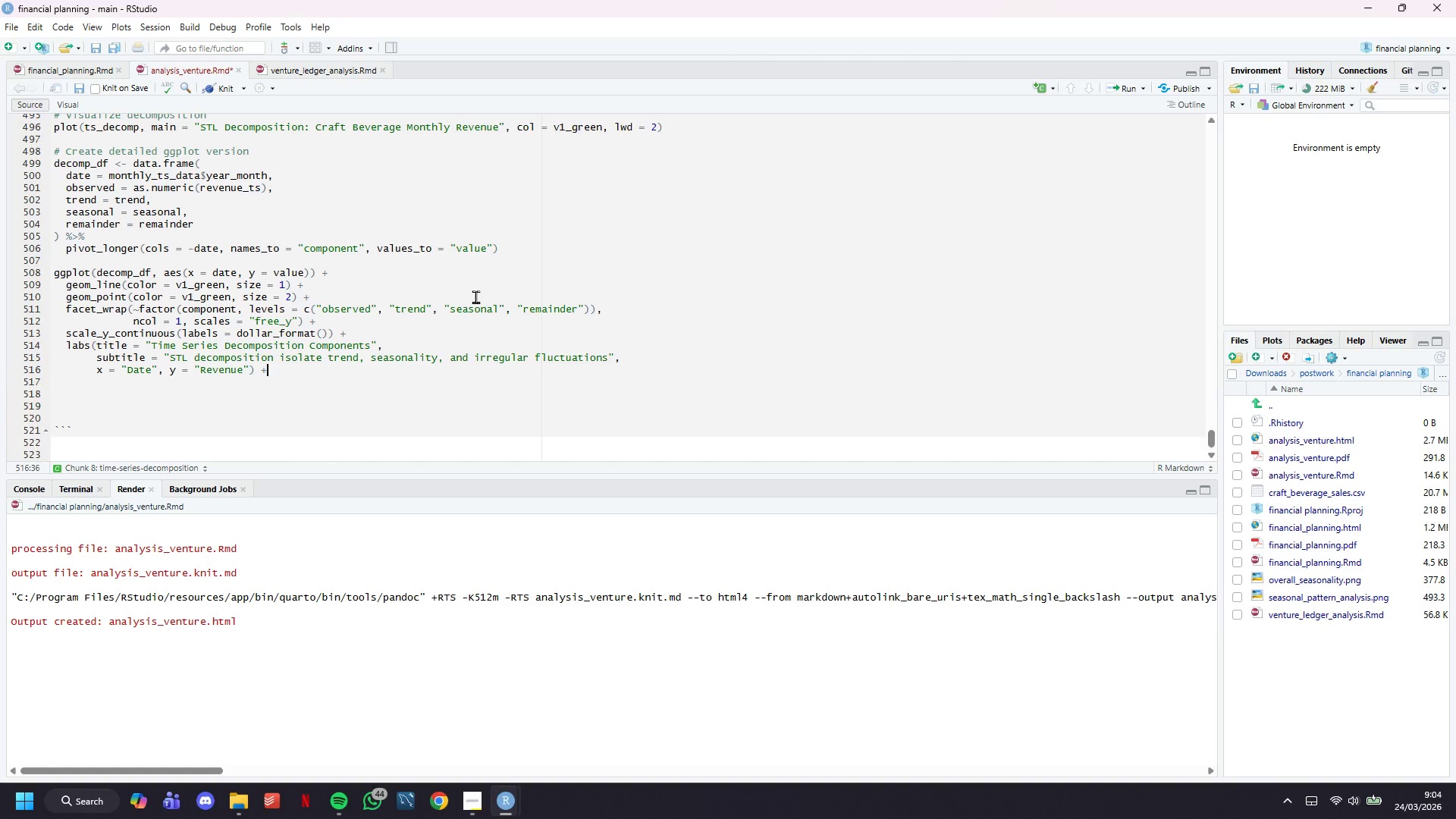 
key(Backspace)
 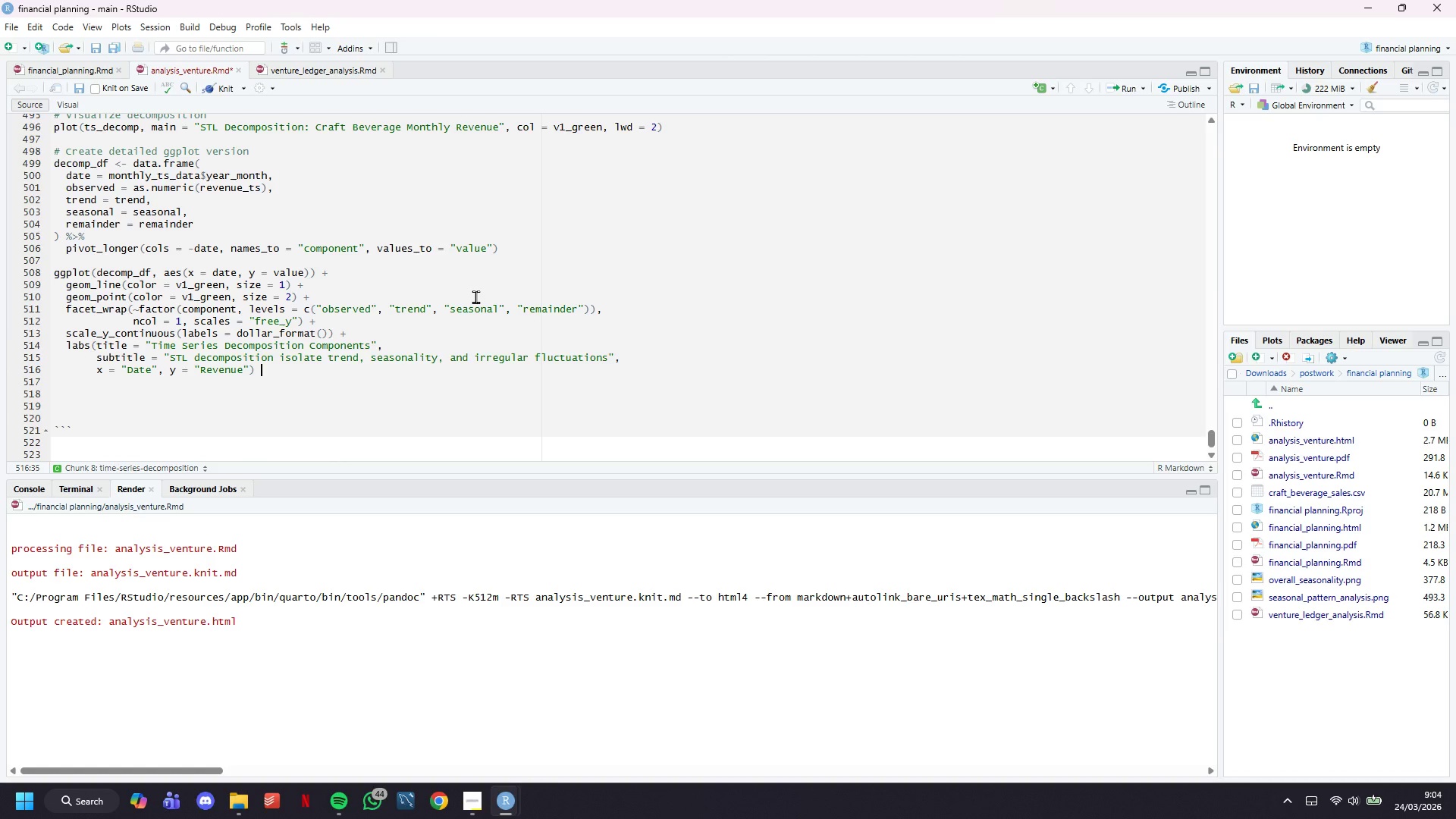 
key(Backspace)
 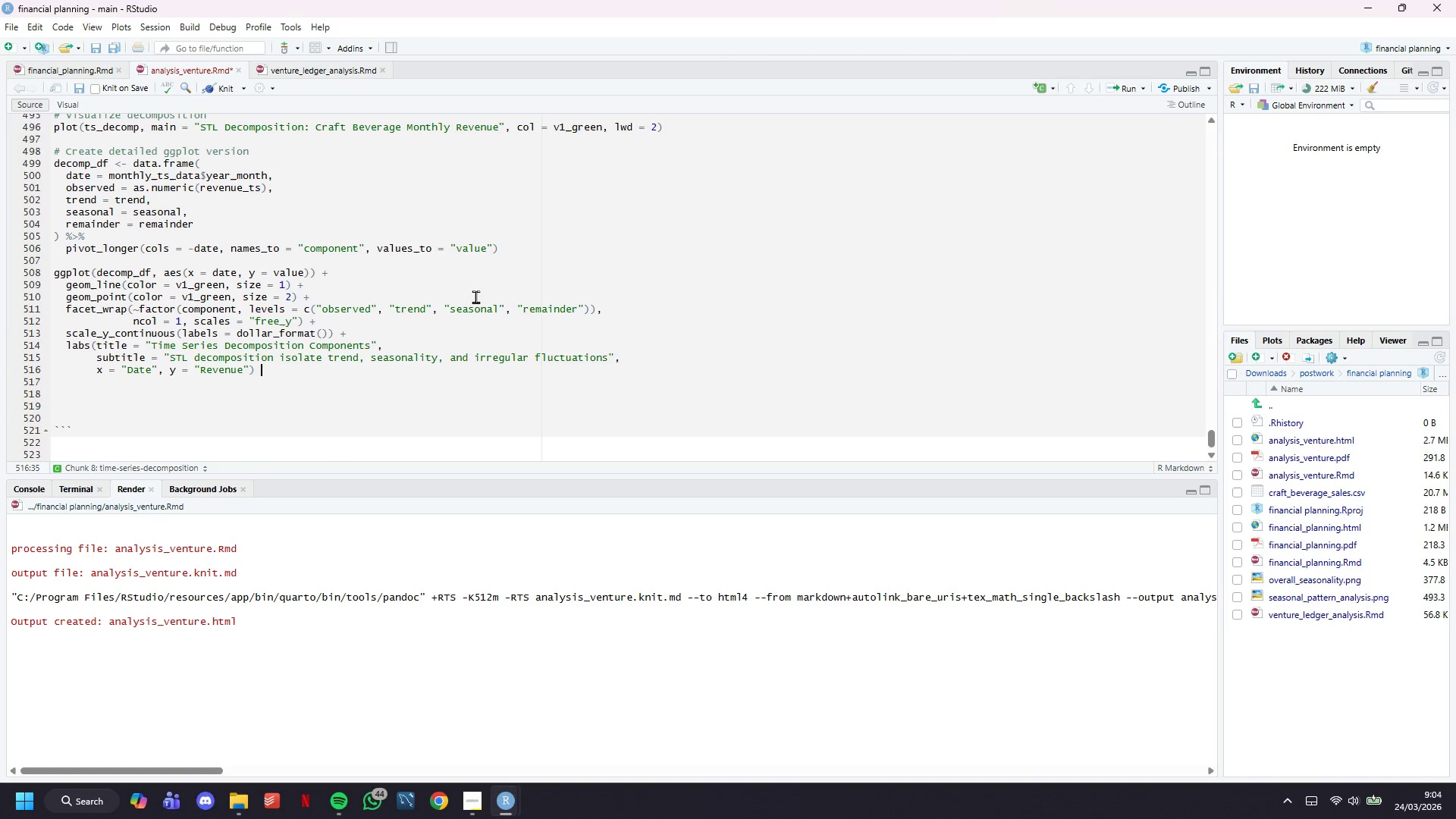 
key(ArrowLeft)
 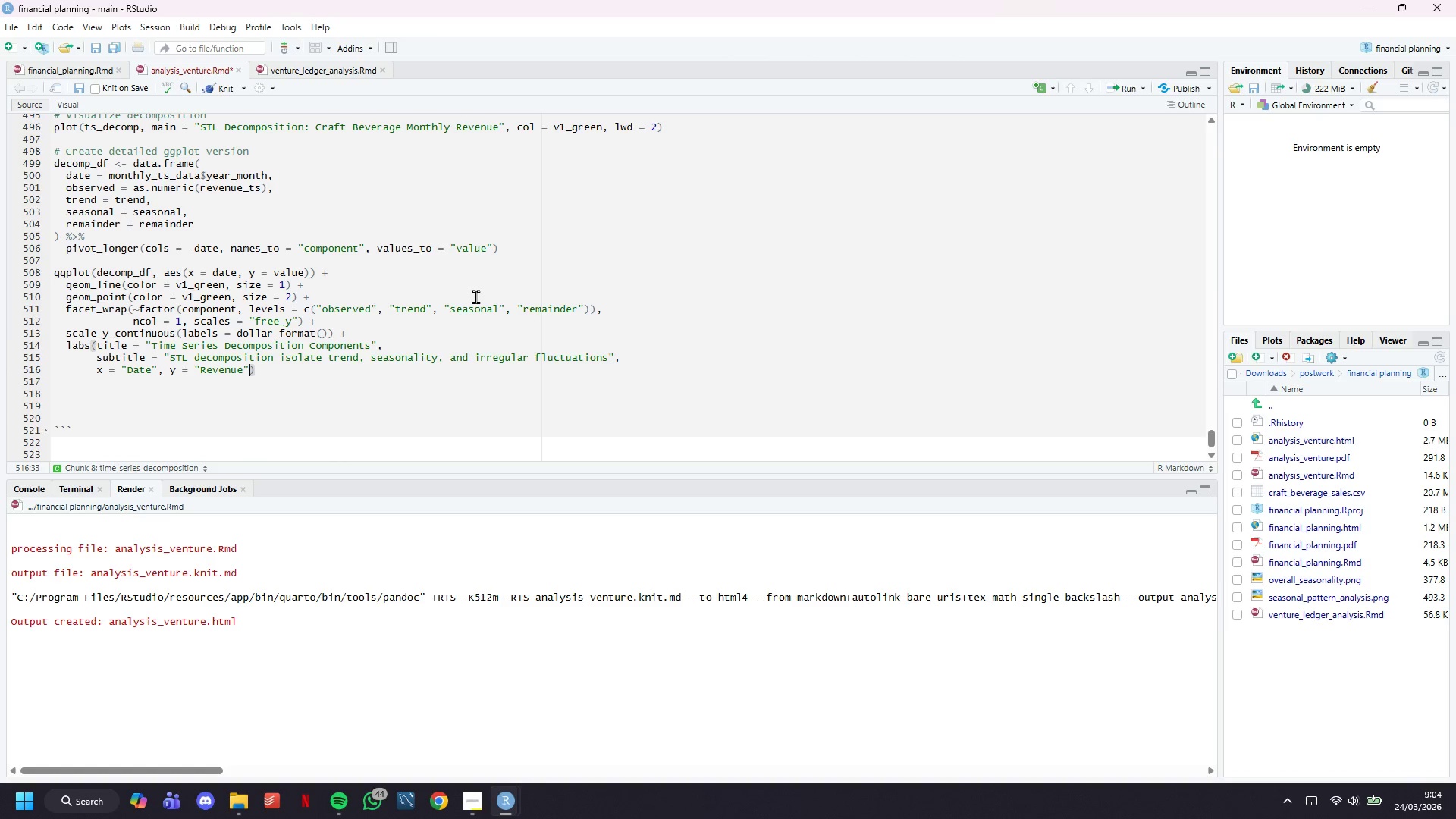 
key(ArrowLeft)
 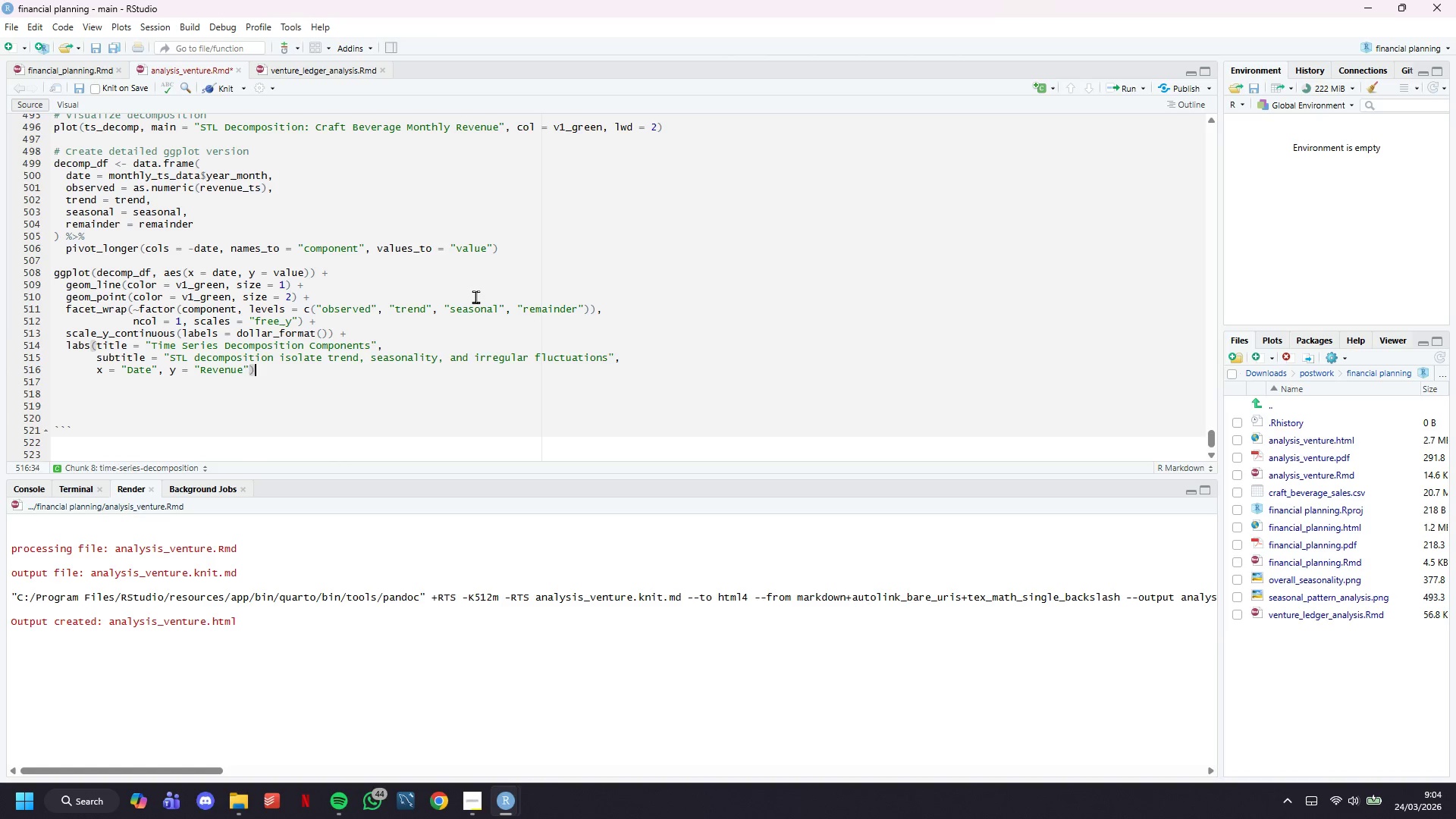 
key(ArrowRight)
 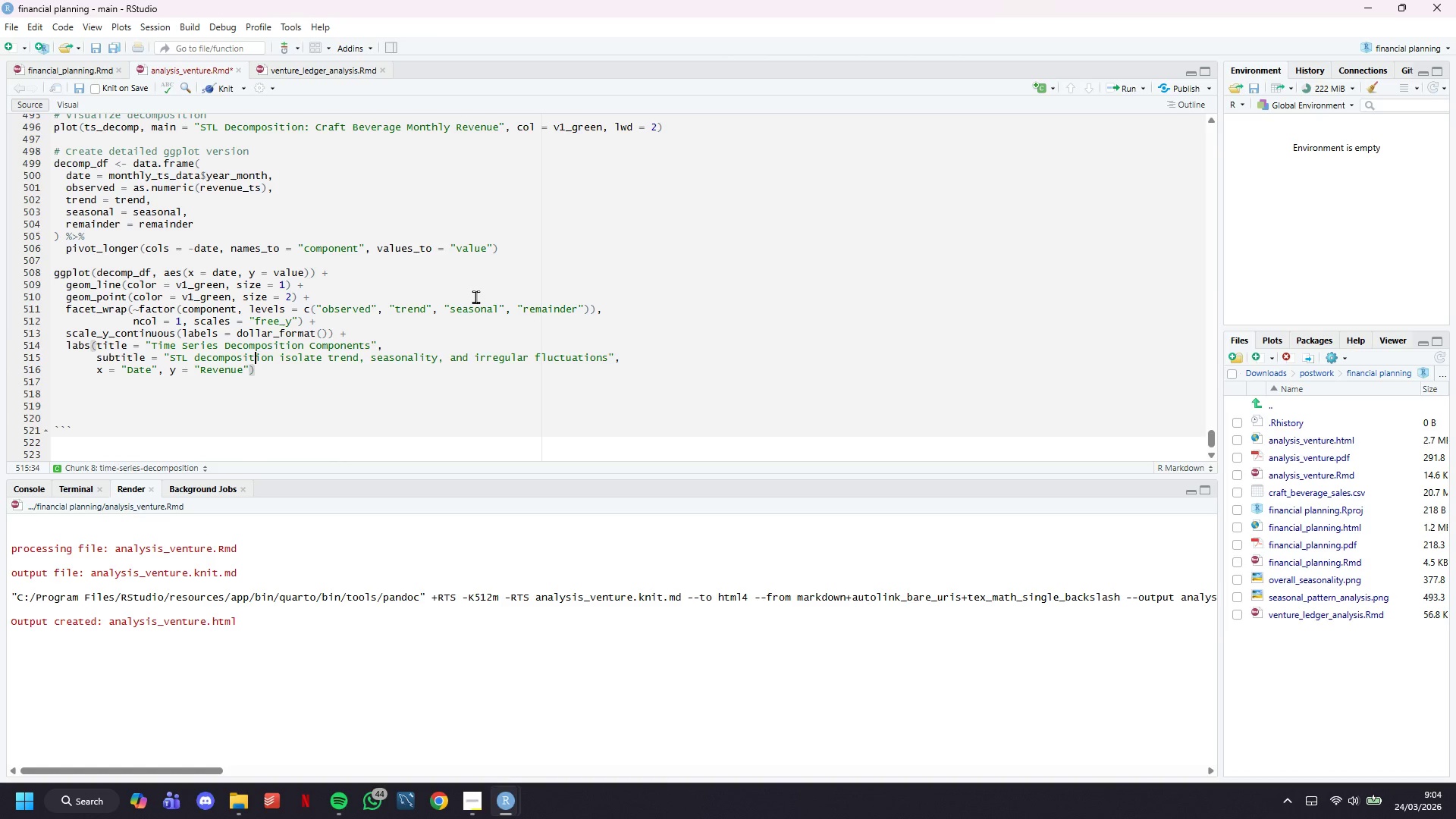 
key(ArrowUp)
 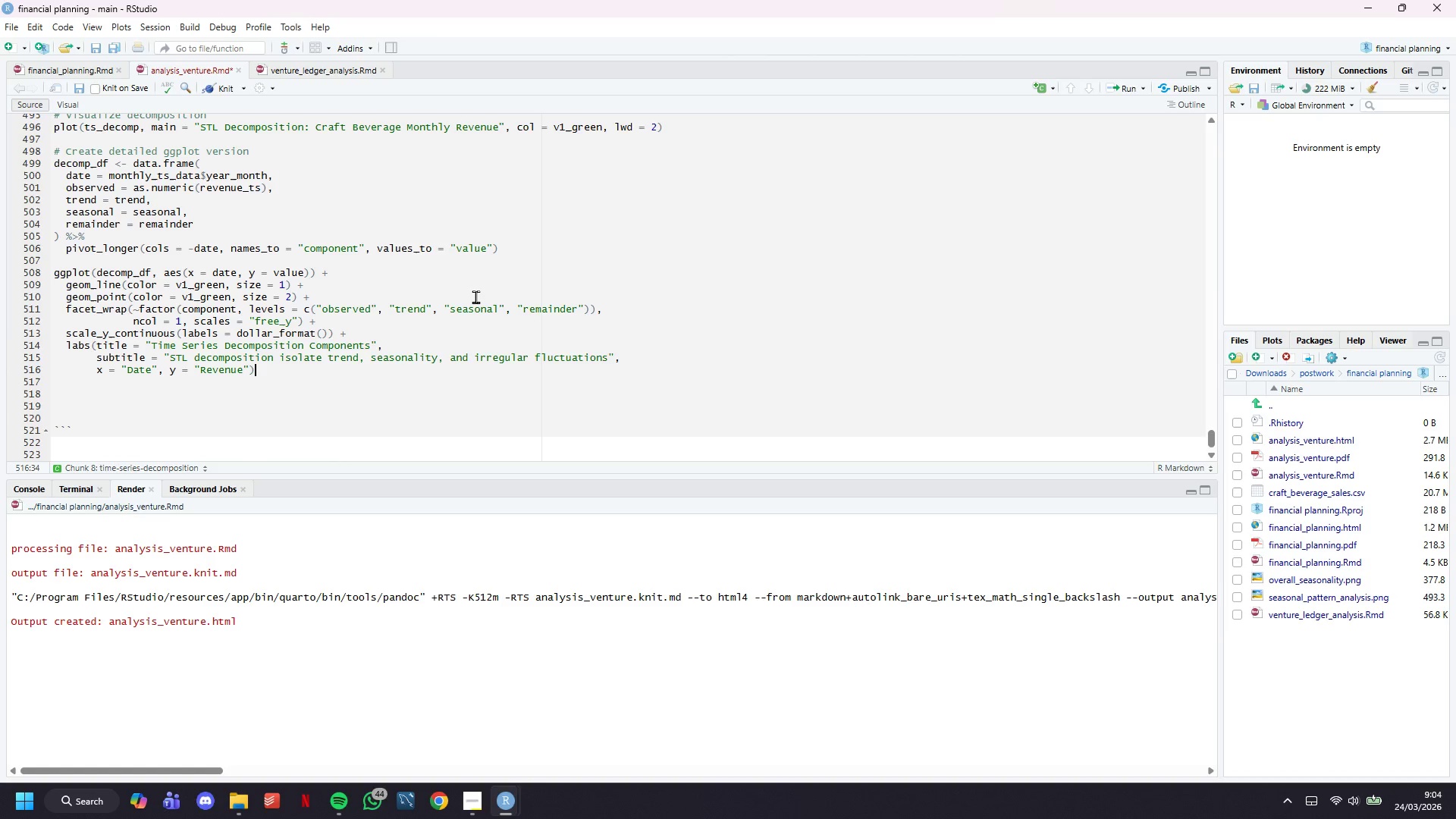 
key(ArrowDown)
 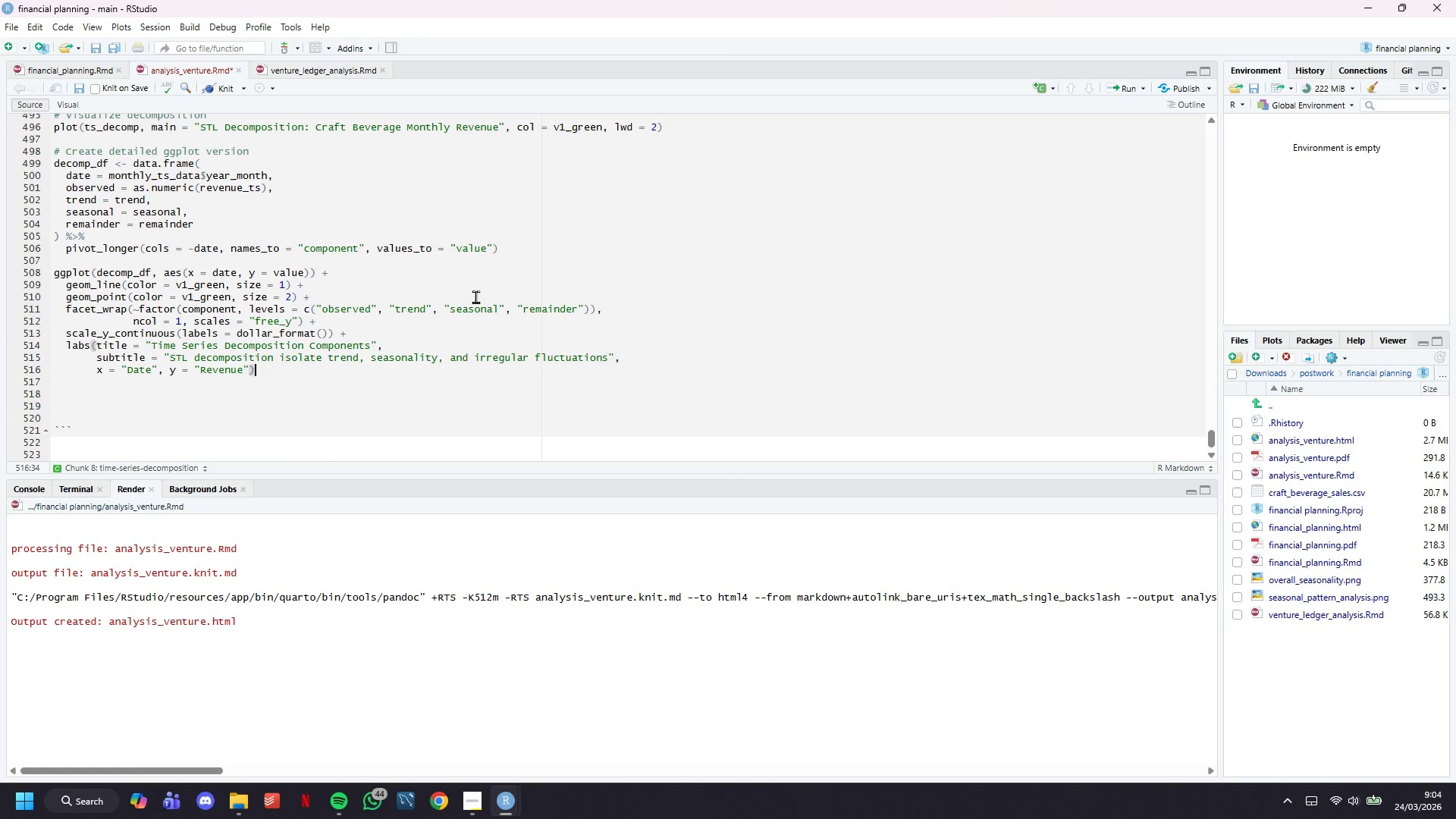 
key(Space)
 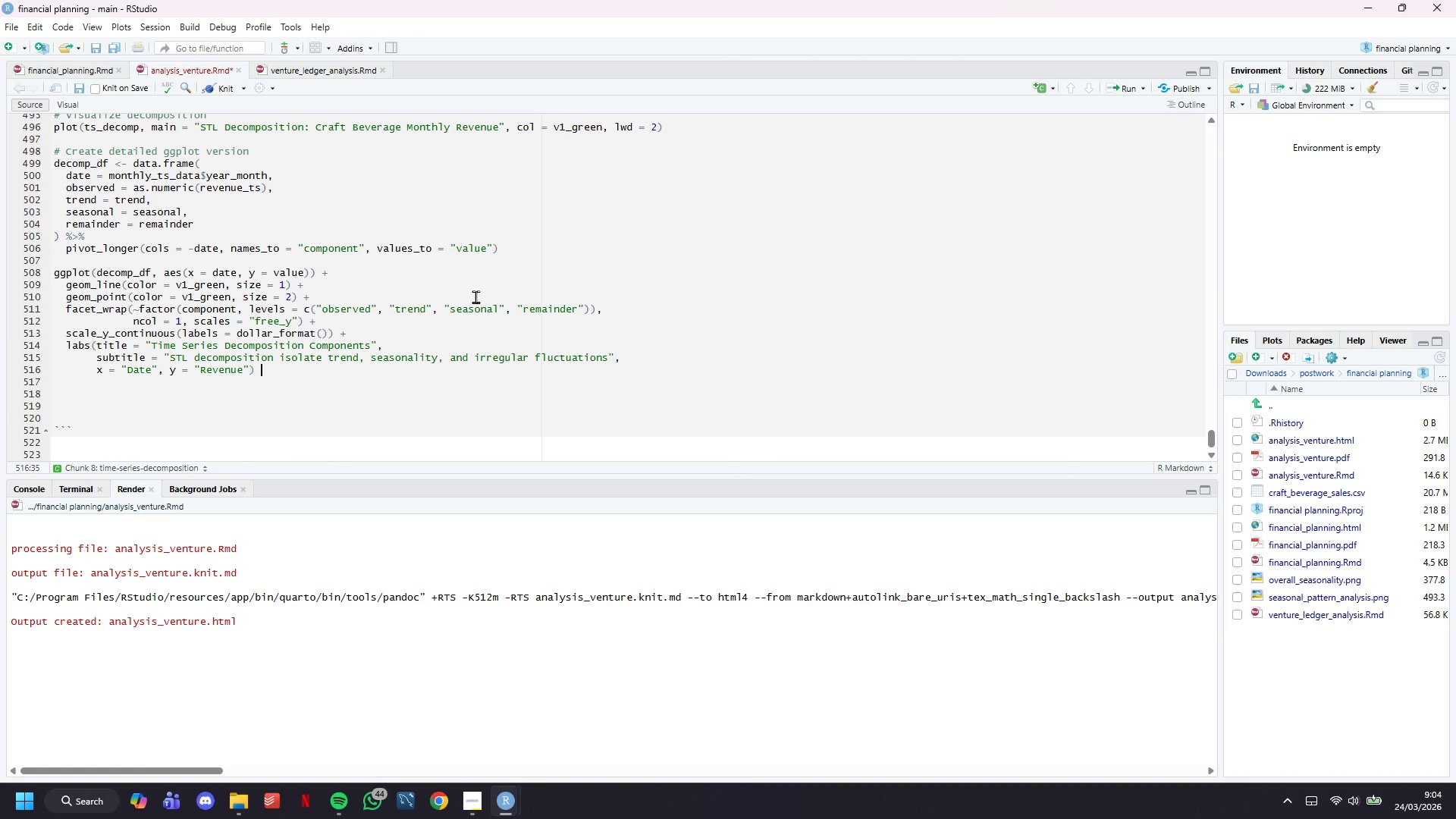 
key(Shift+ShiftLeft)
 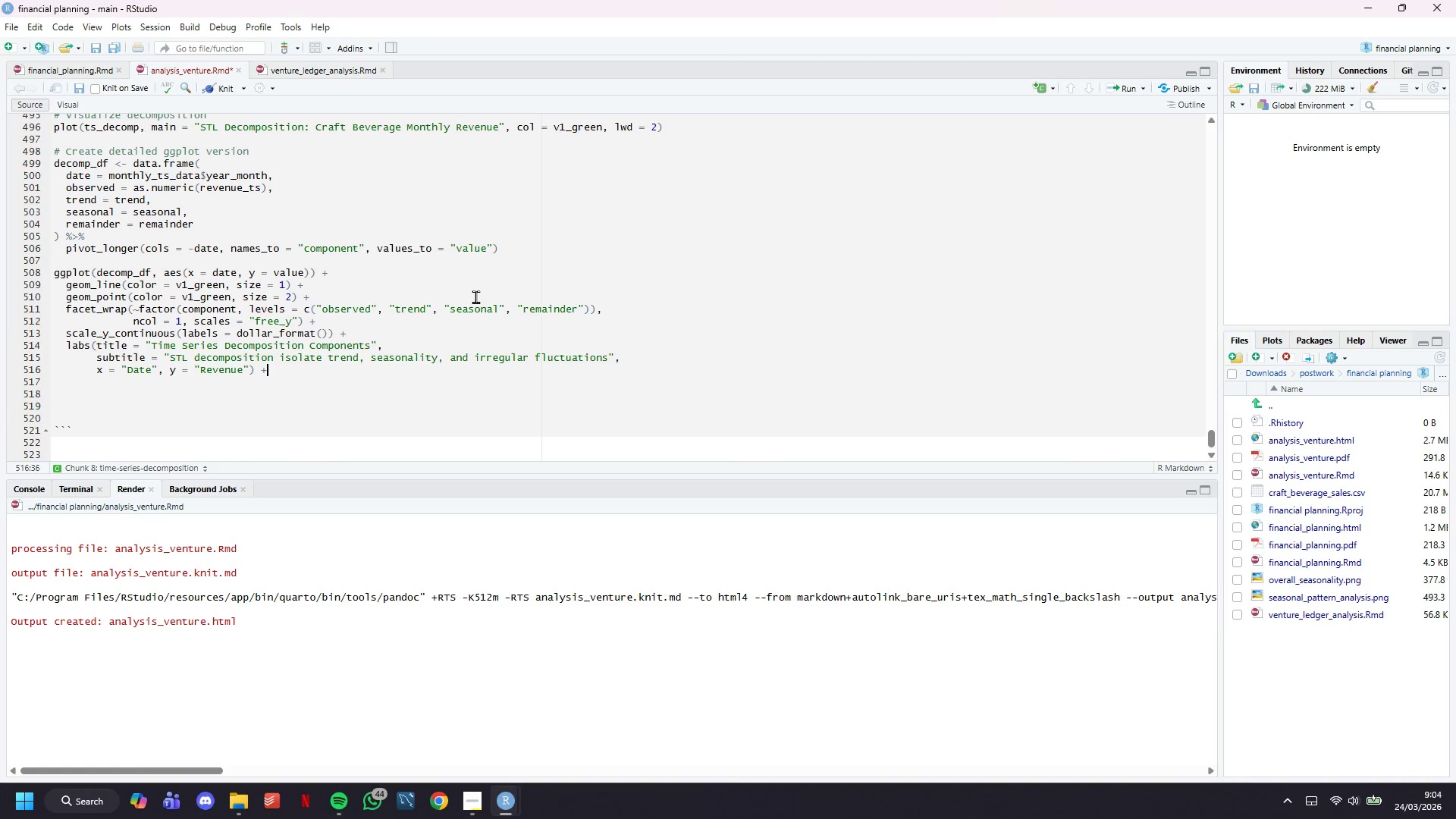 
key(Shift+Equal)
 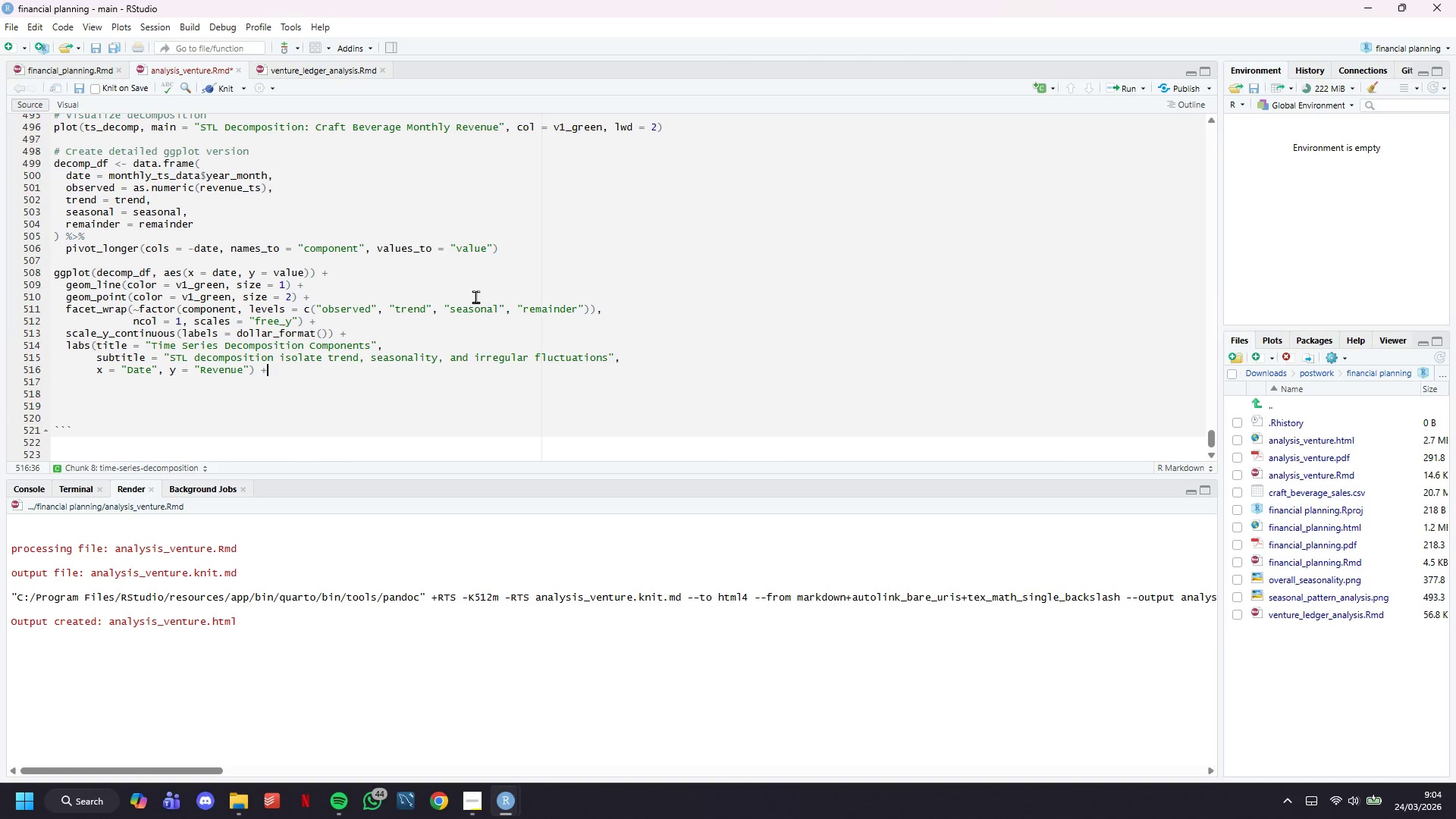 
key(Enter)
 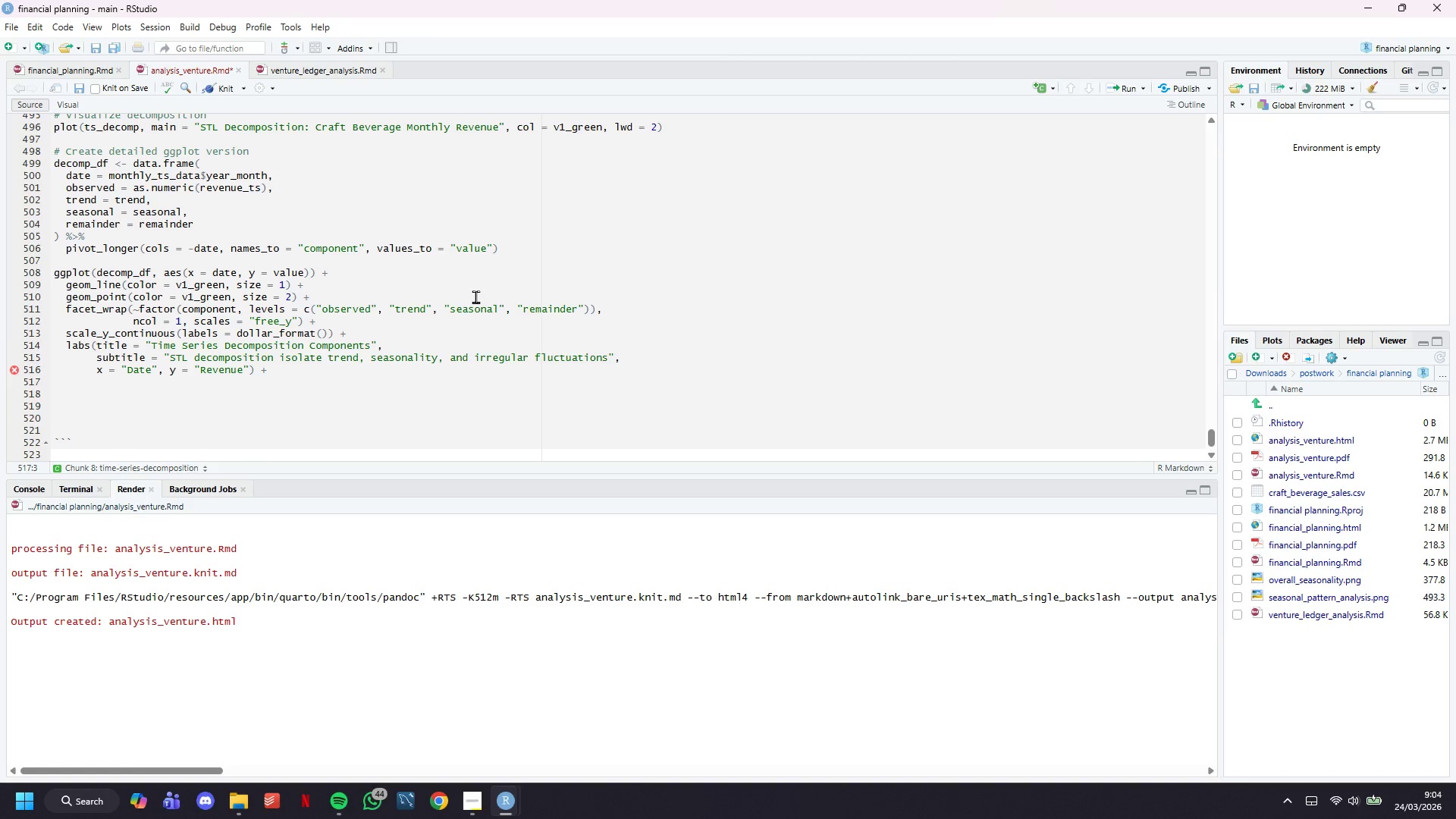 
type(the,eP)
key(Backspace)
key(Backspace)
key(Backspace)
type(me_venture()
 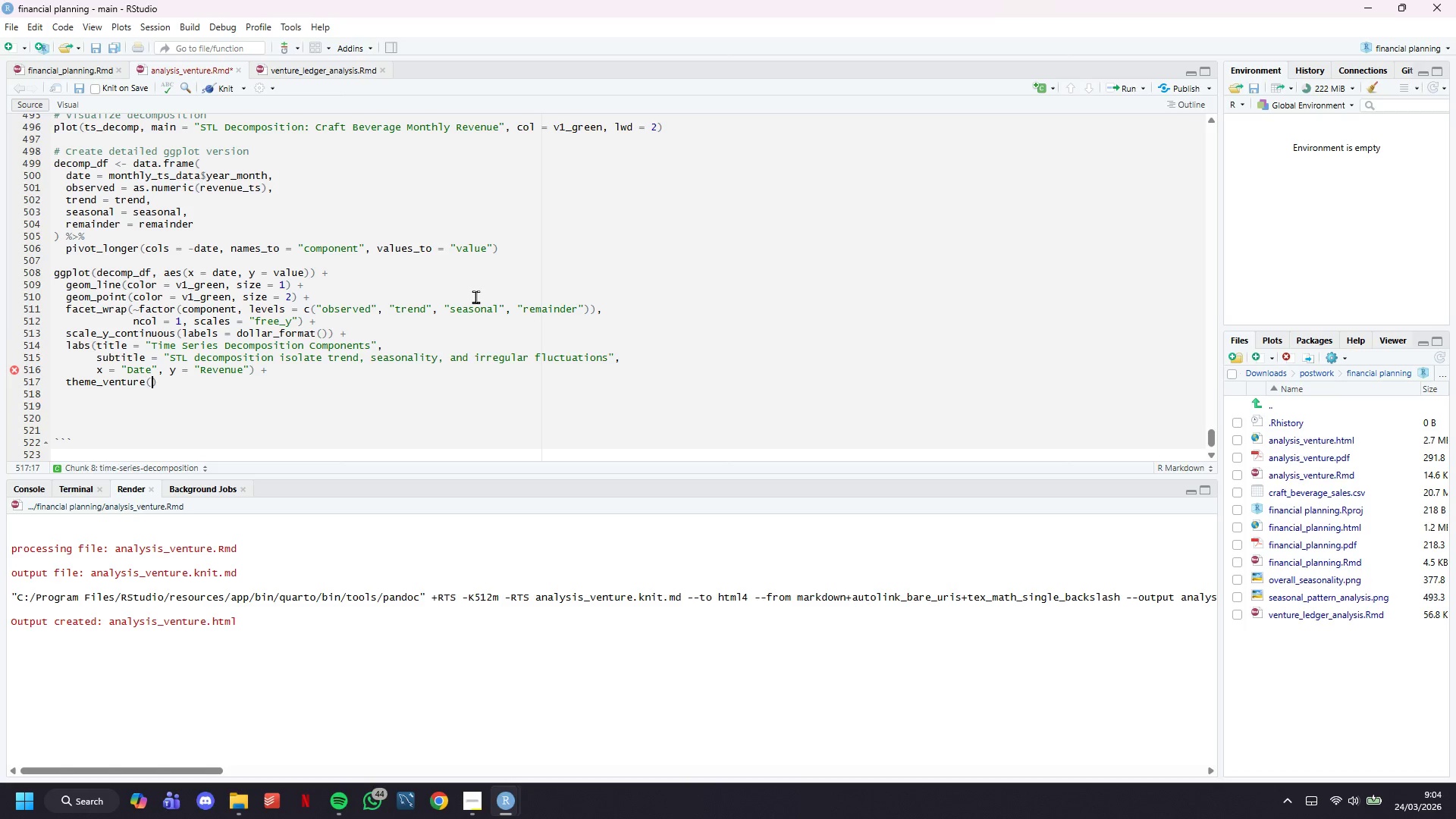 
 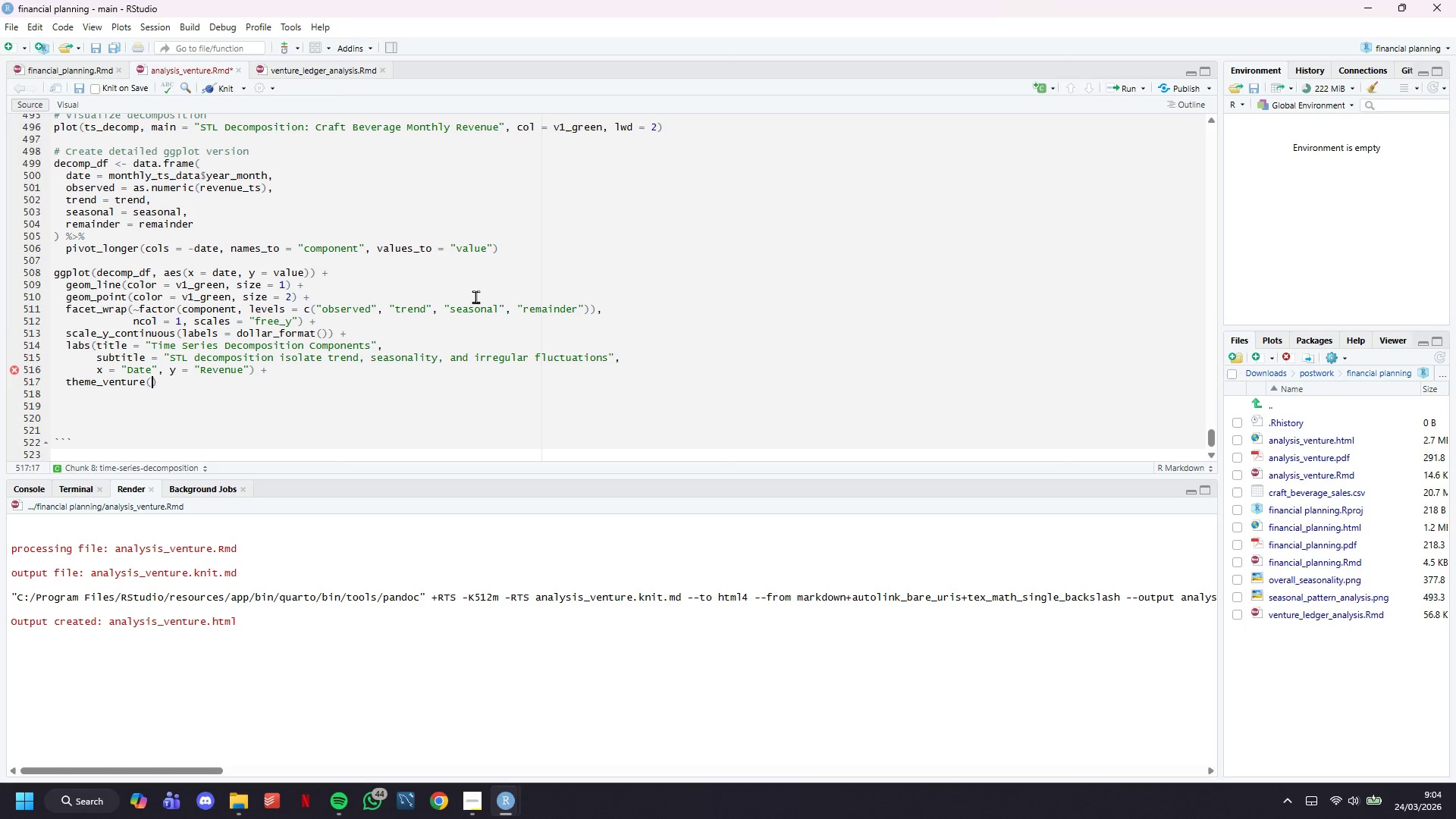 
key(ArrowDown)
 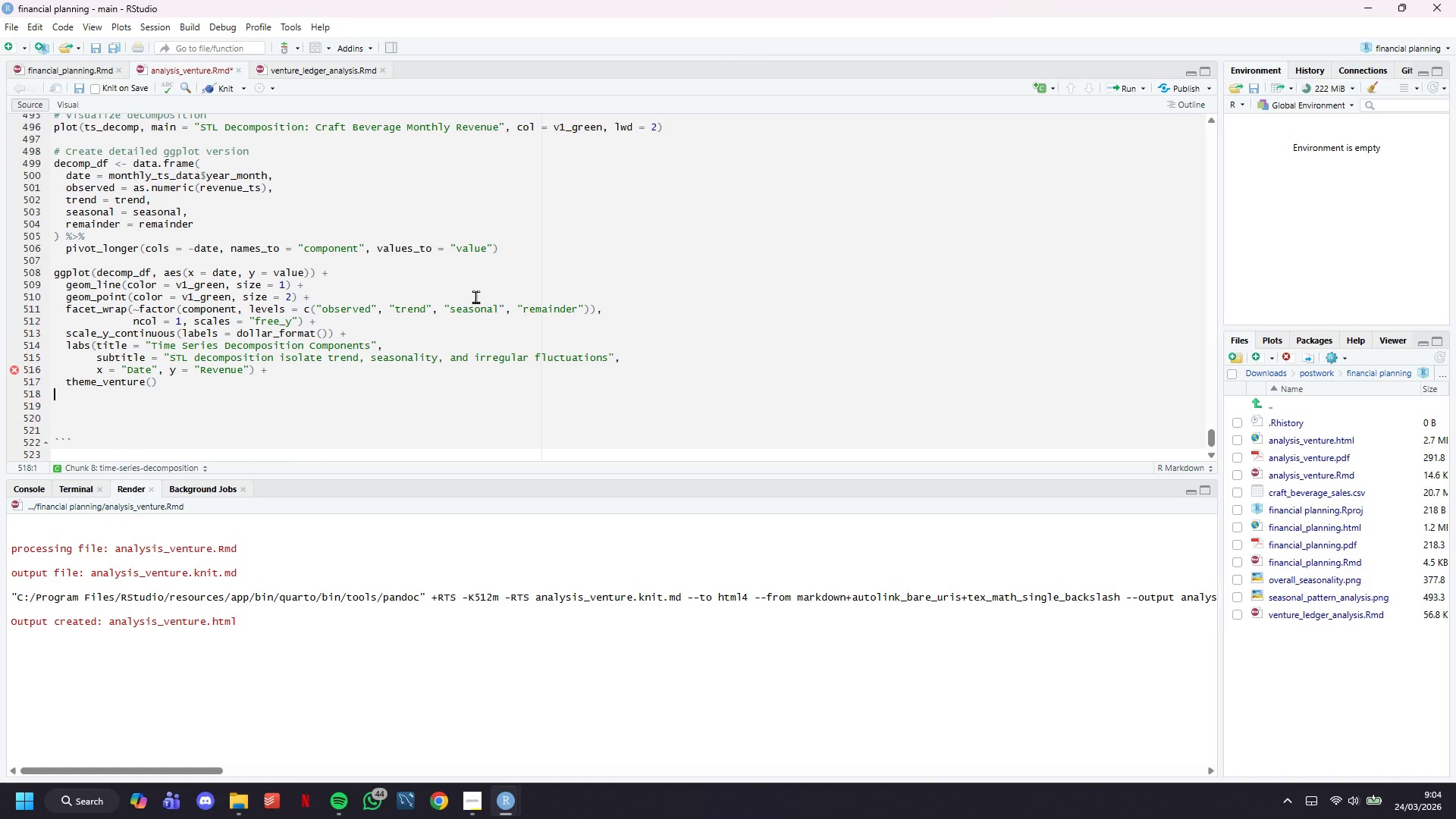 
key(ArrowLeft)
 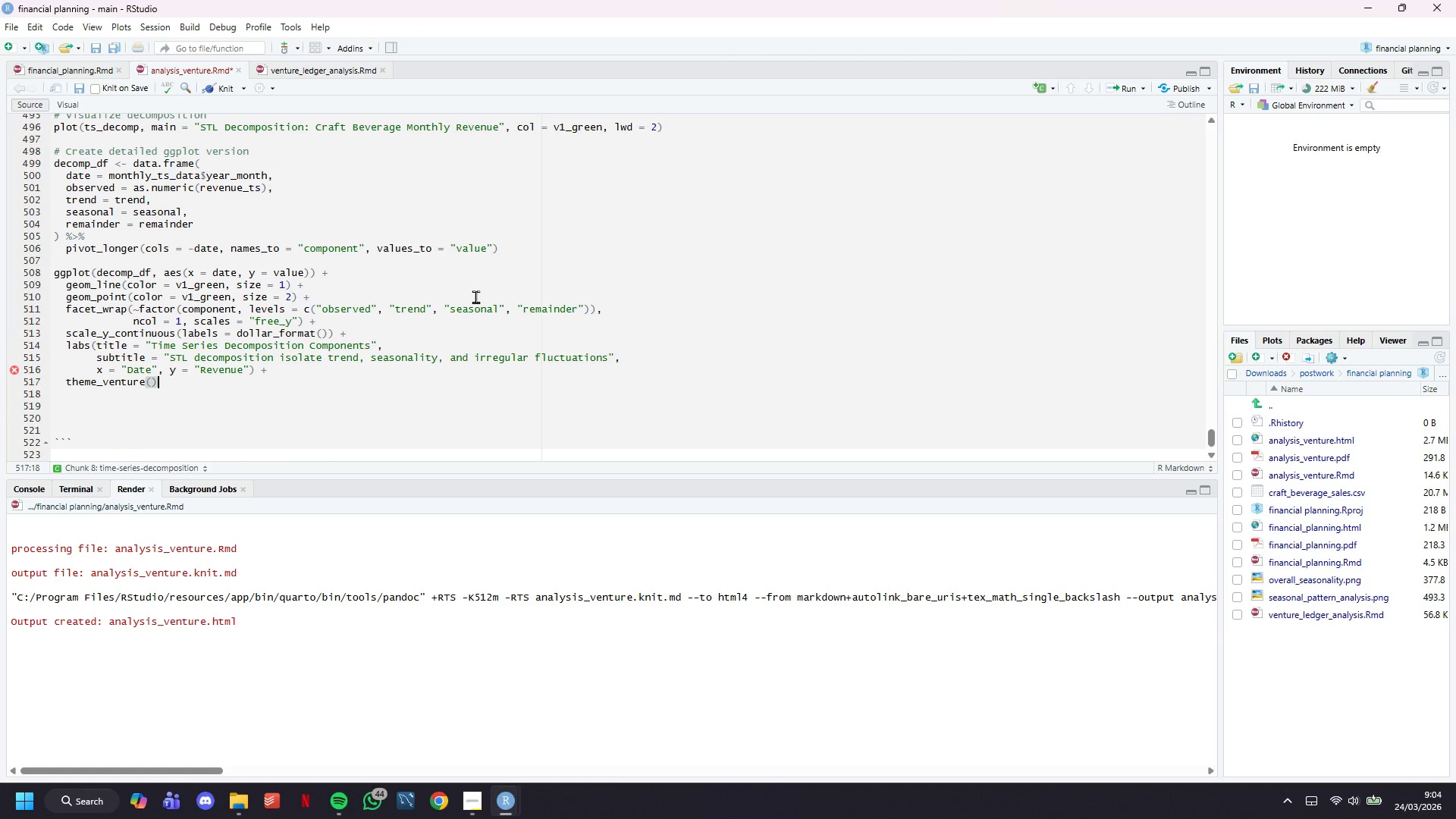 
key(Space)
 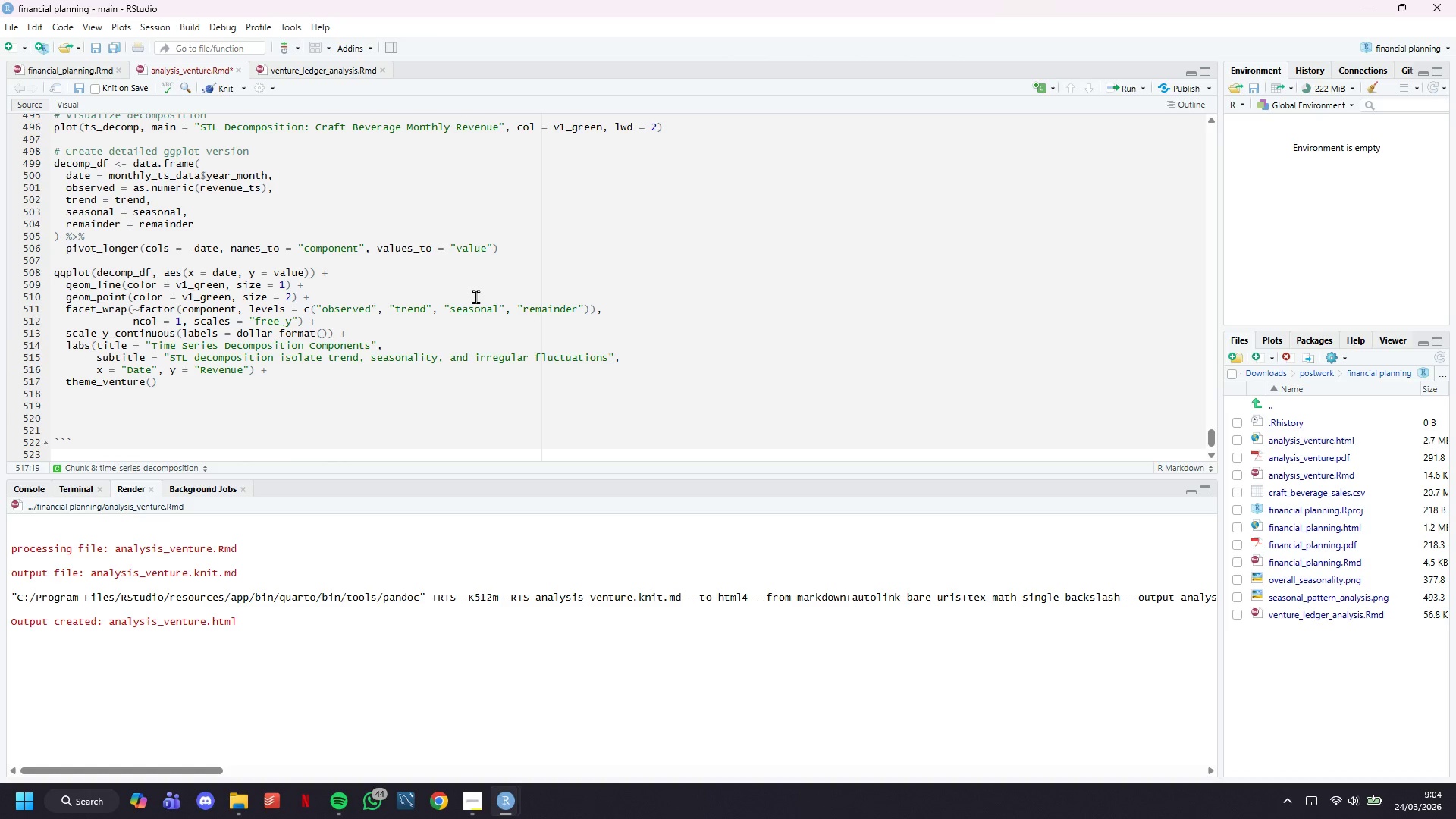 
key(Shift+Equal)
 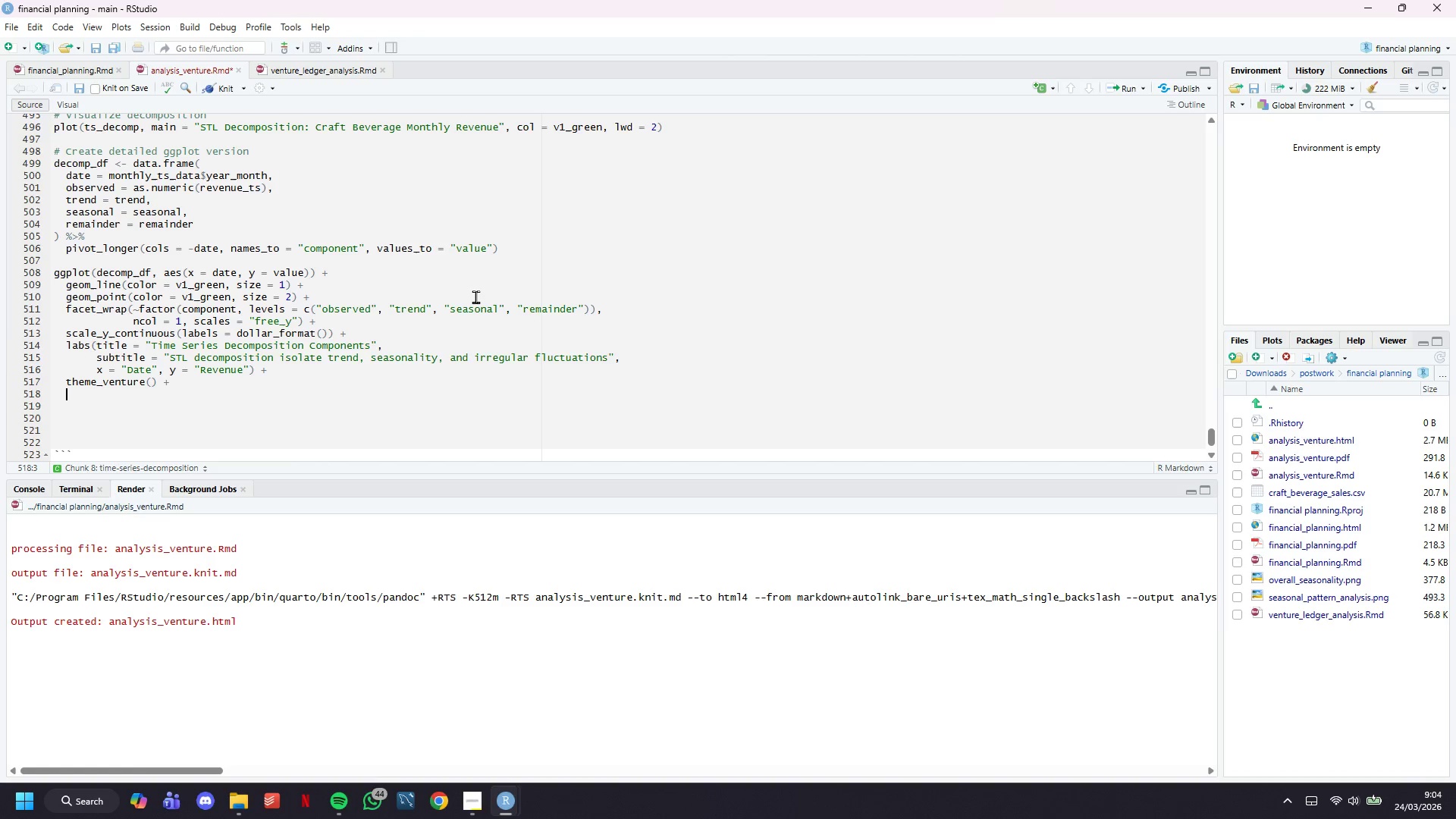 
key(Enter)
 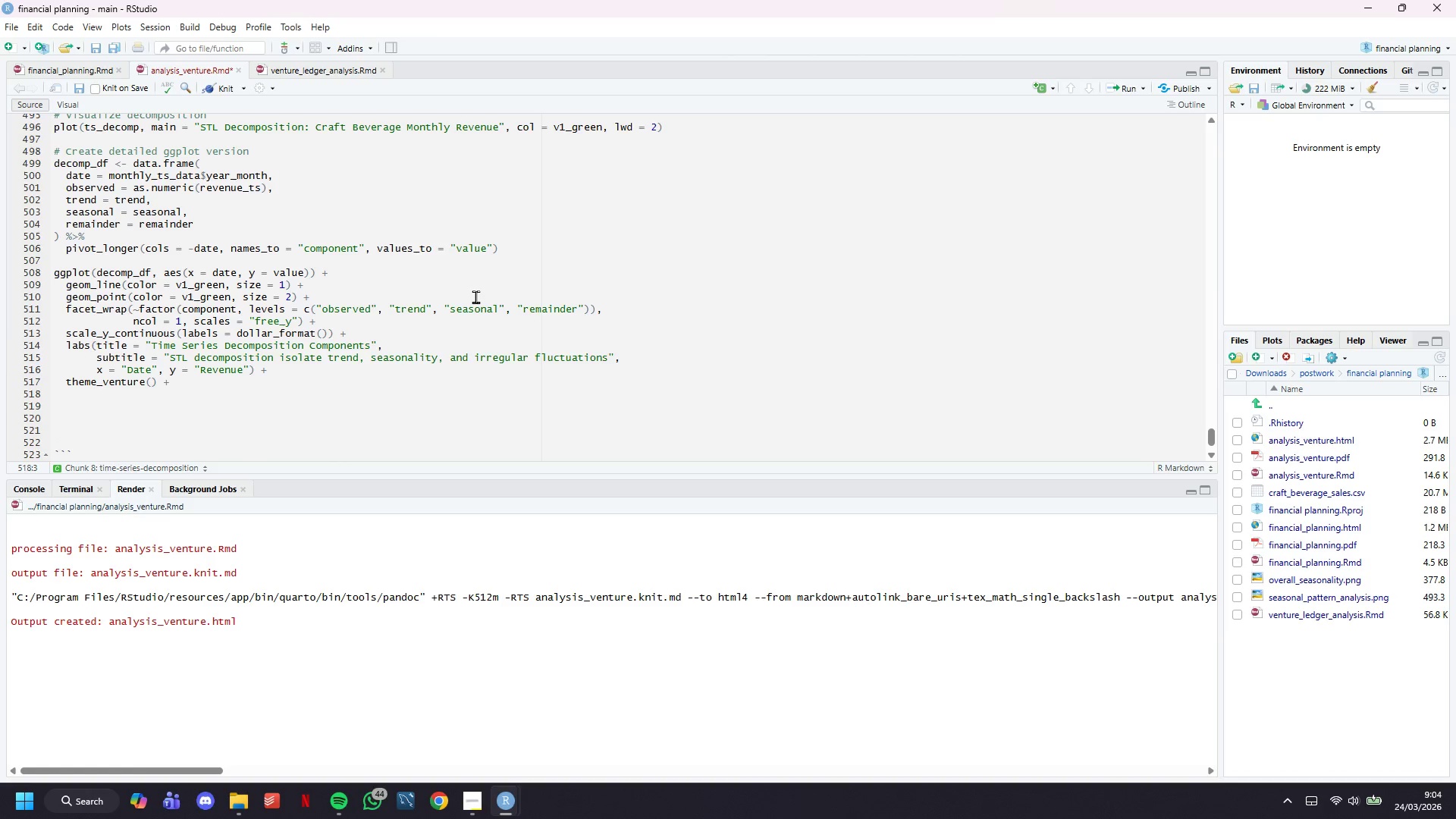 
type(theme(strp)
key(Backspace)
type(u)
key(Backspace)
 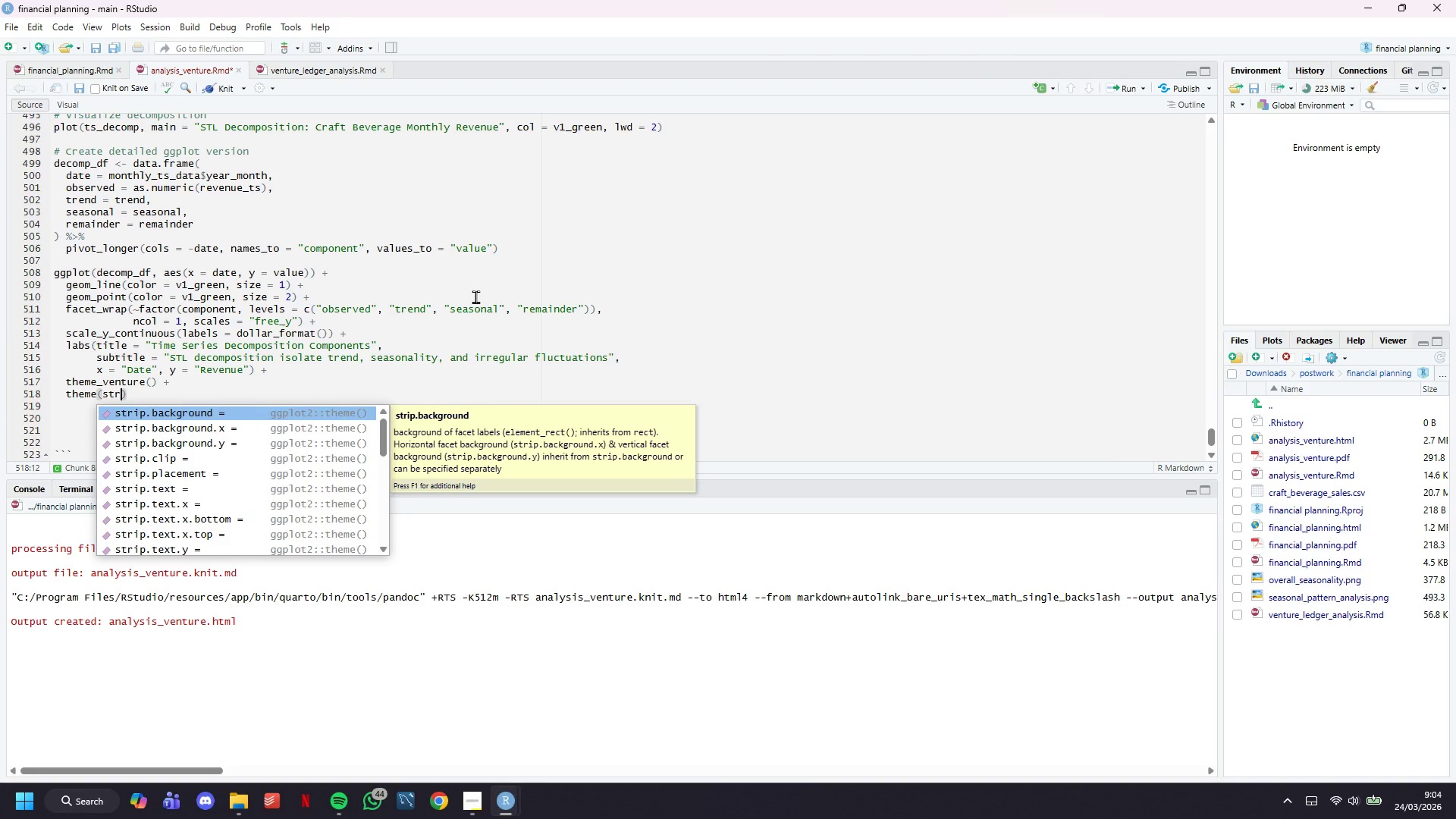 
key(ArrowDown)
 